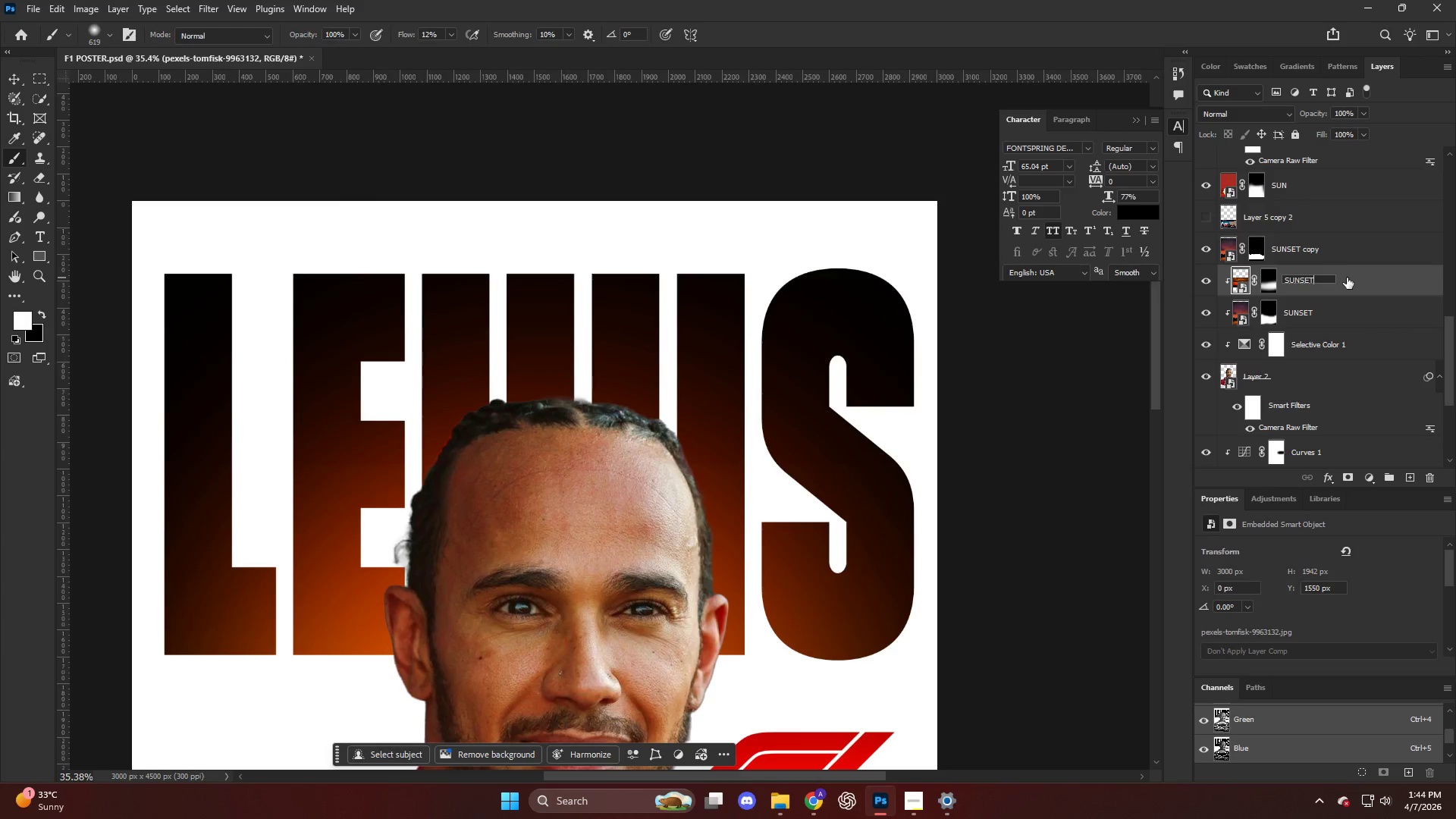 
key(Enter)
 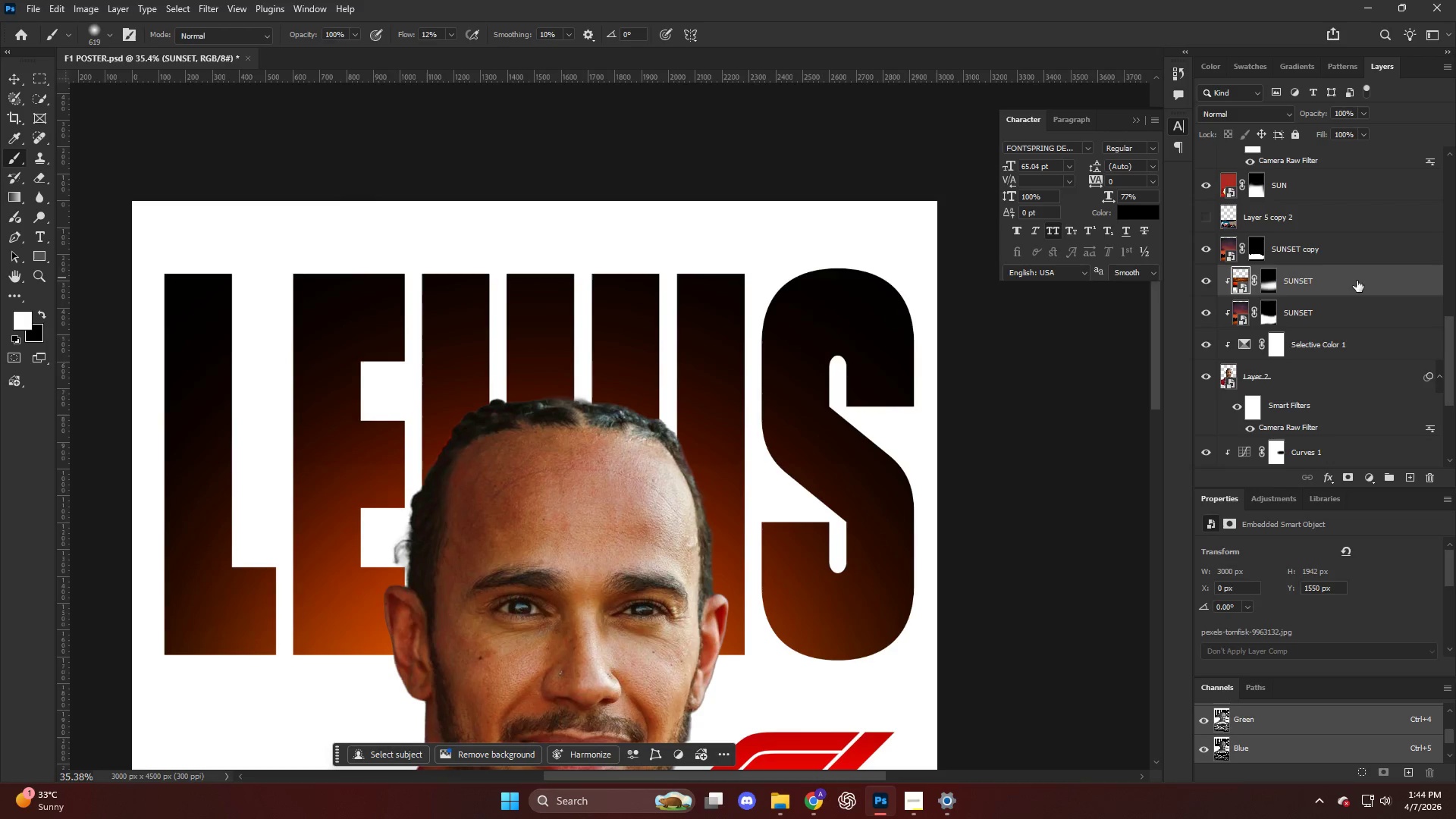 
scroll: coordinate [1339, 297], scroll_direction: down, amount: 10.0
 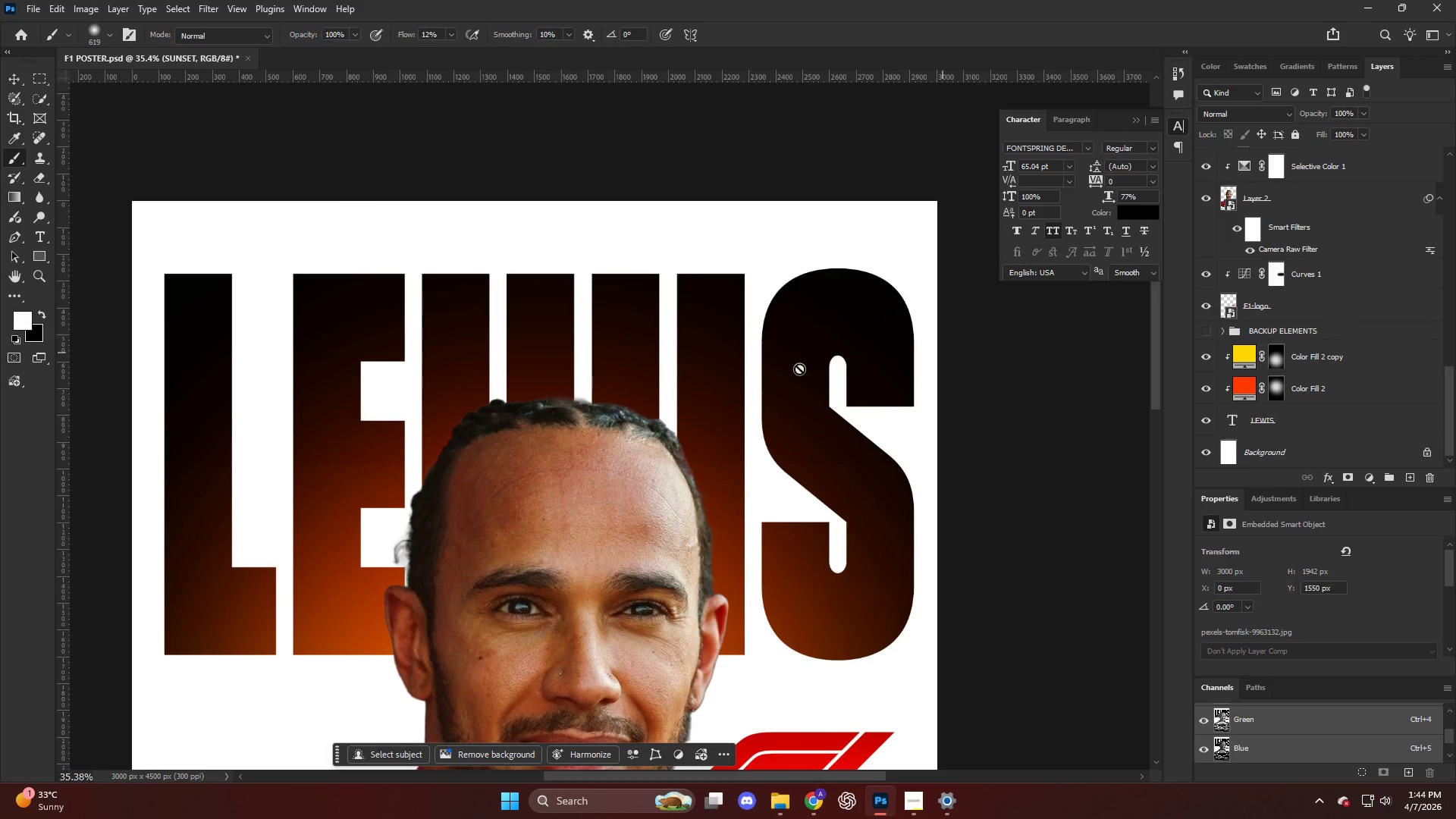 
hold_key(key=AltLeft, duration=0.45)
scroll: coordinate [795, 375], scroll_direction: down, amount: 8.0
 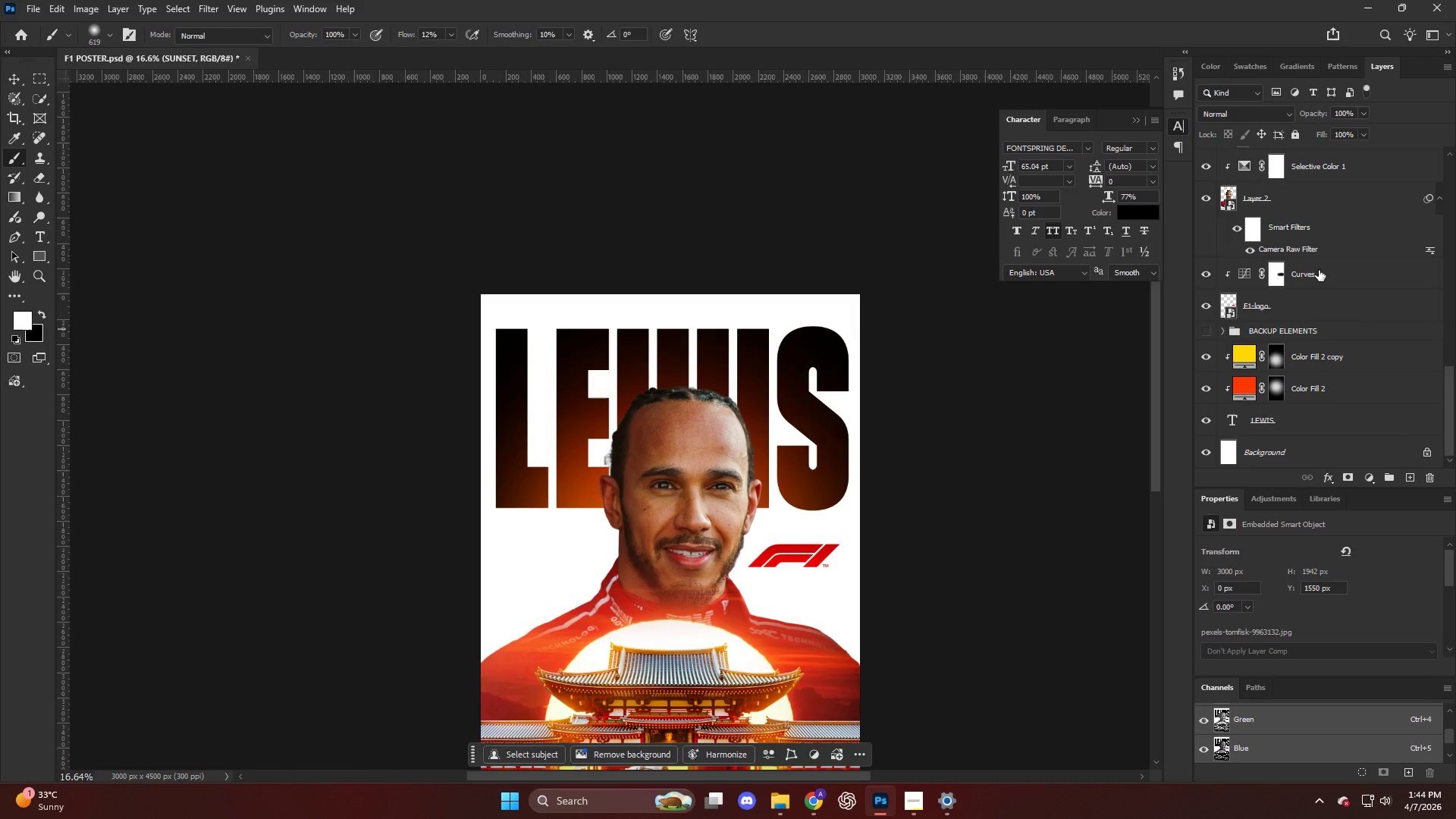 
double_click([1319, 270])
 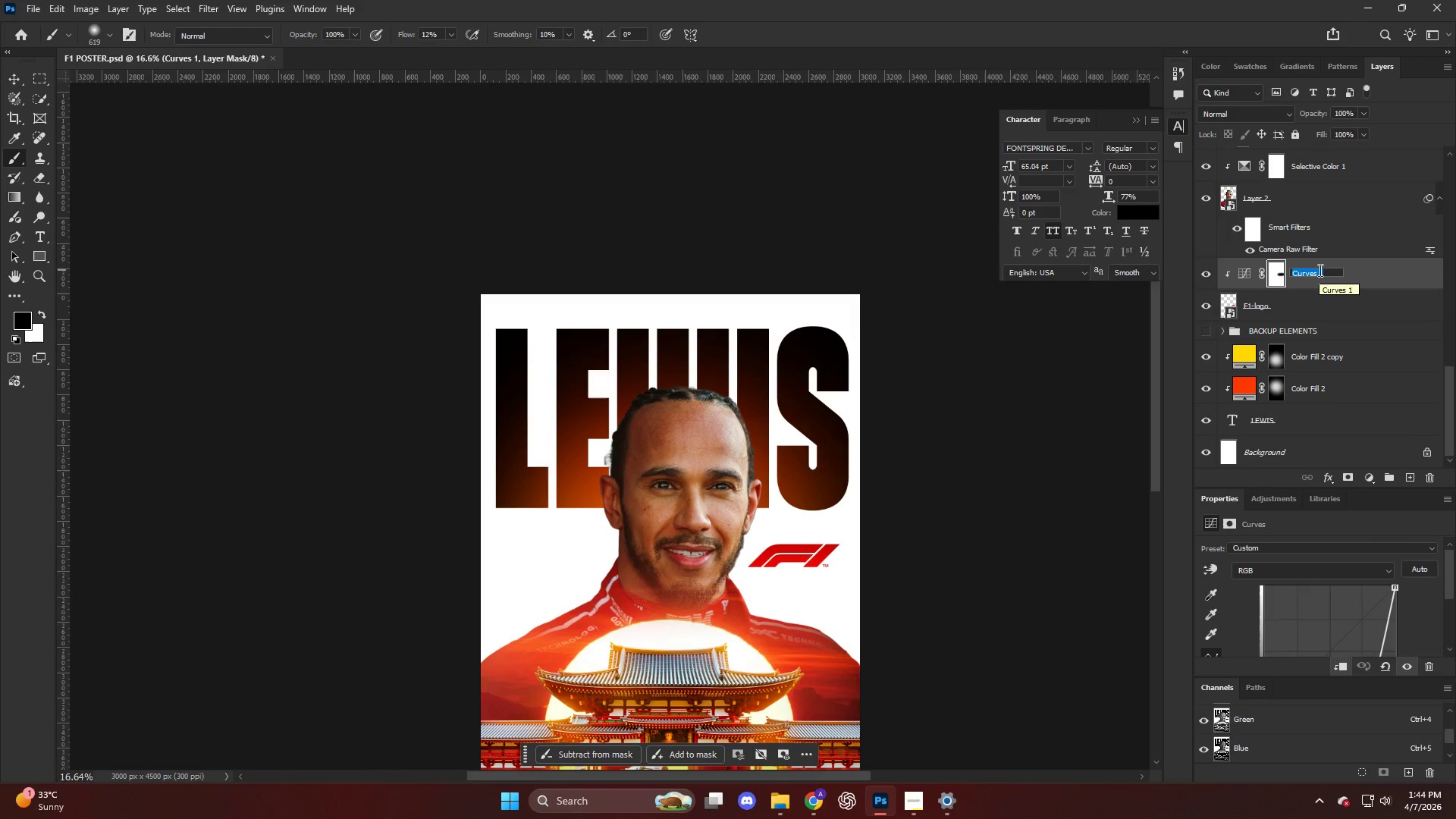 
type(SHADOW)
 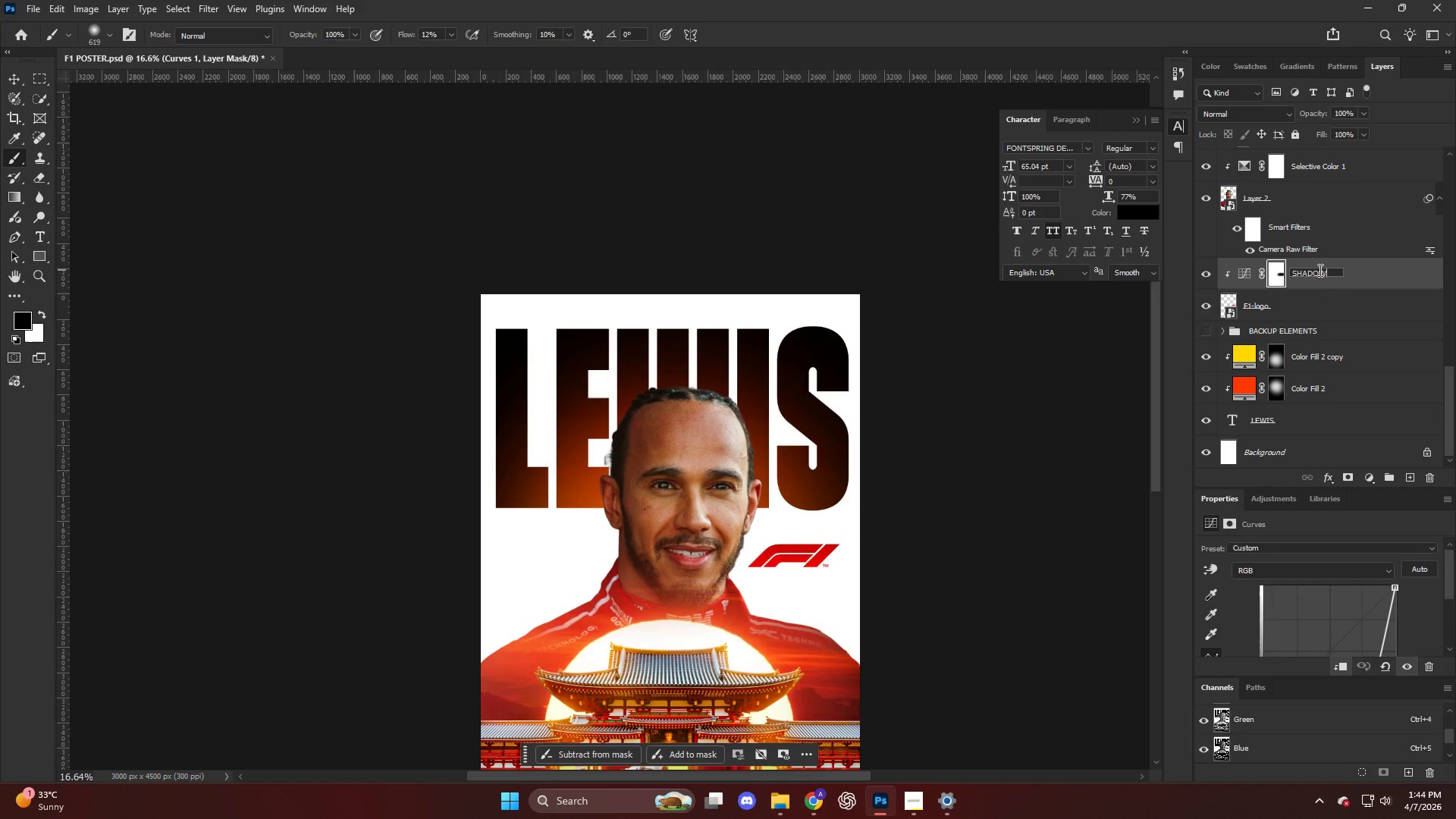 
key(Enter)
 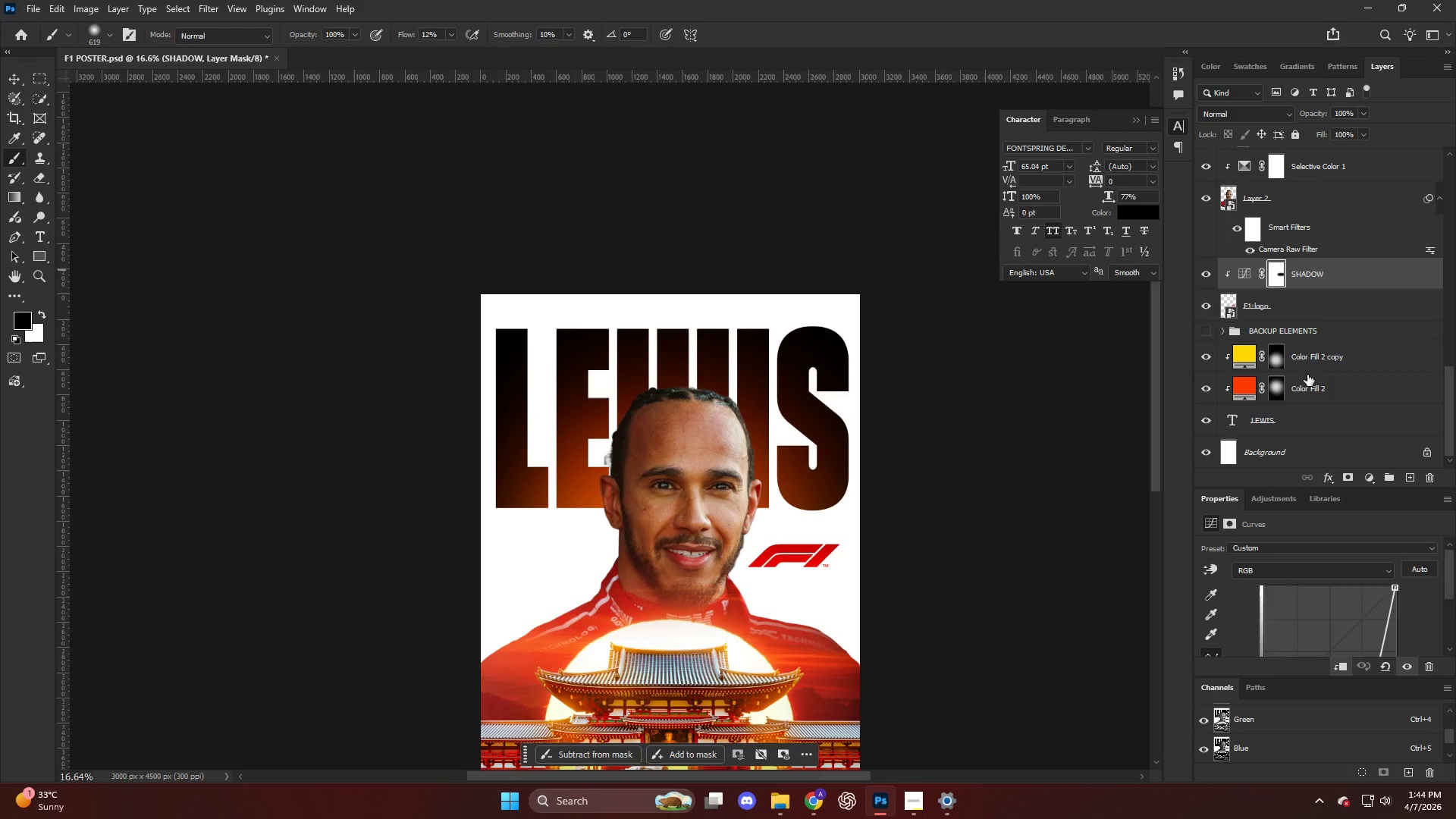 
double_click([1304, 386])
 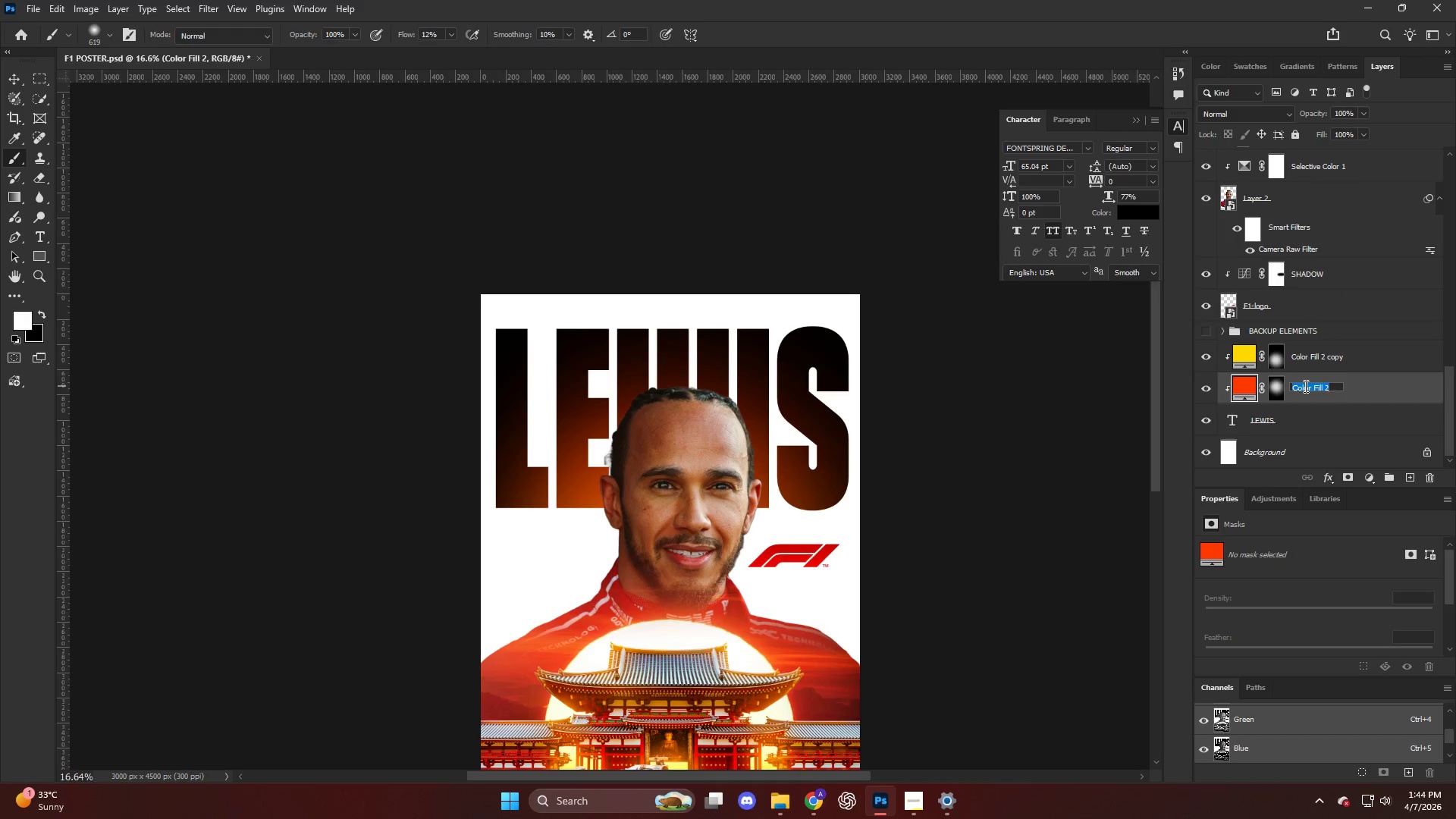 
type(GLOW)
 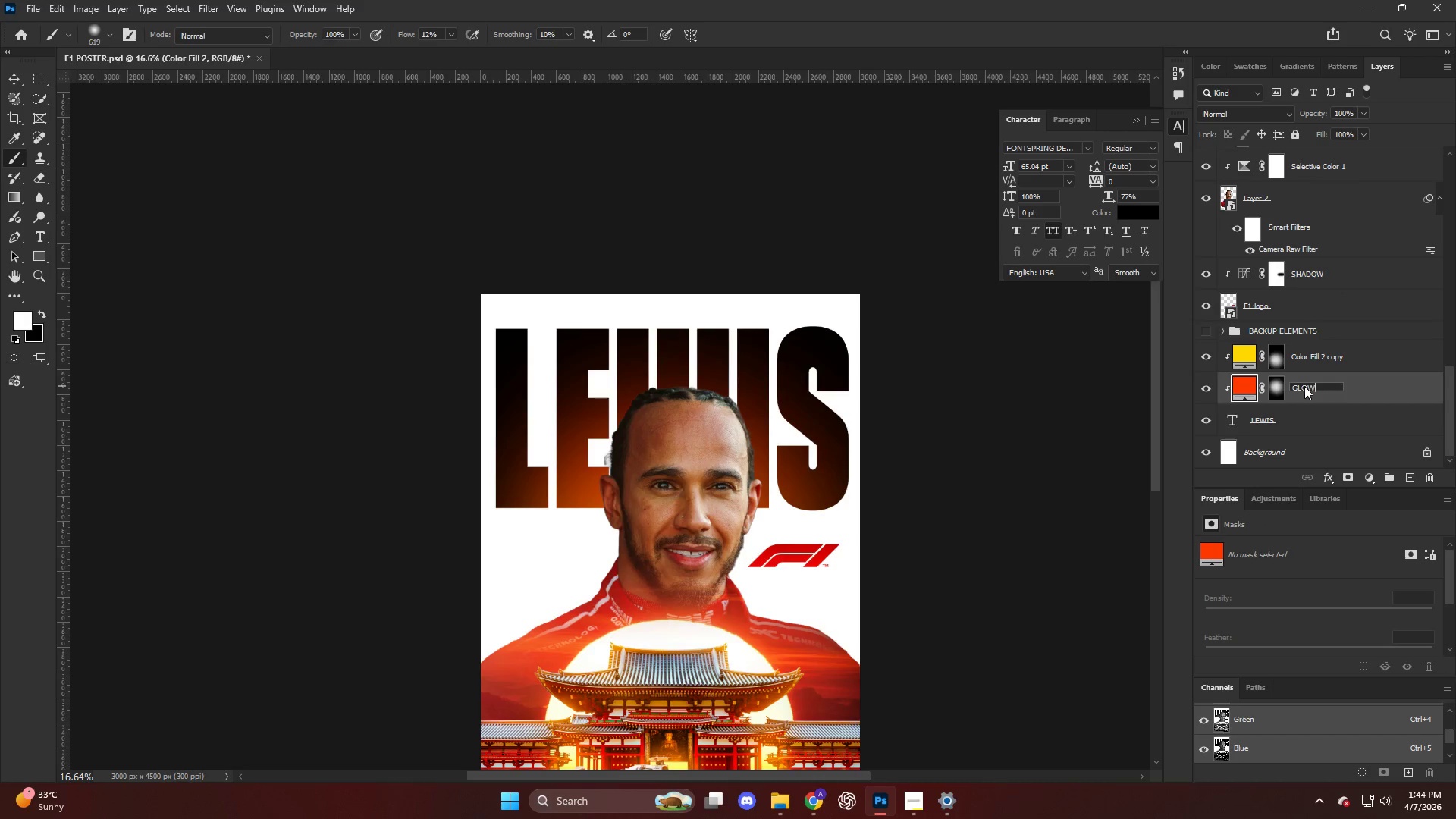 
key(Enter)
 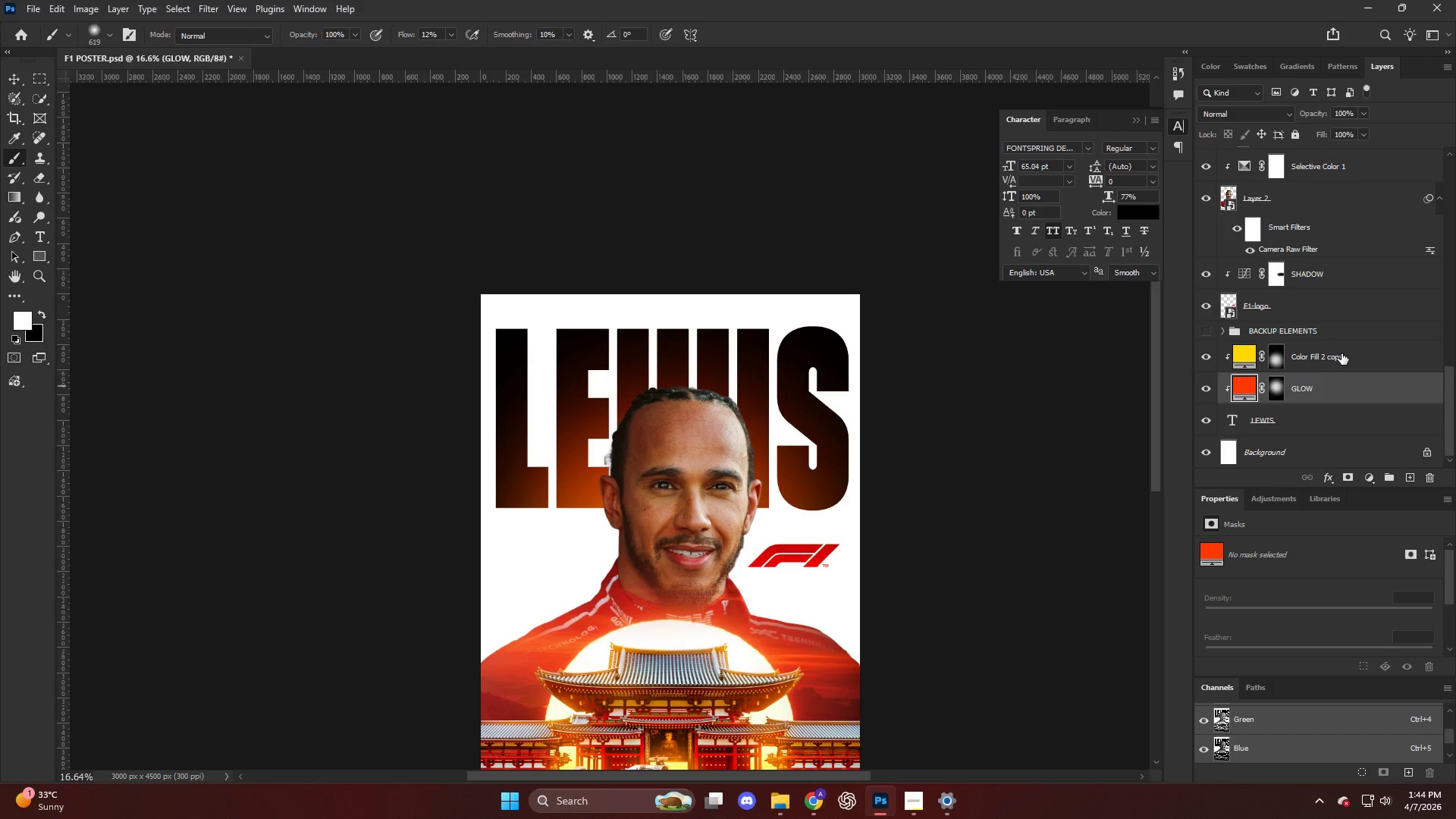 
double_click([1341, 353])
 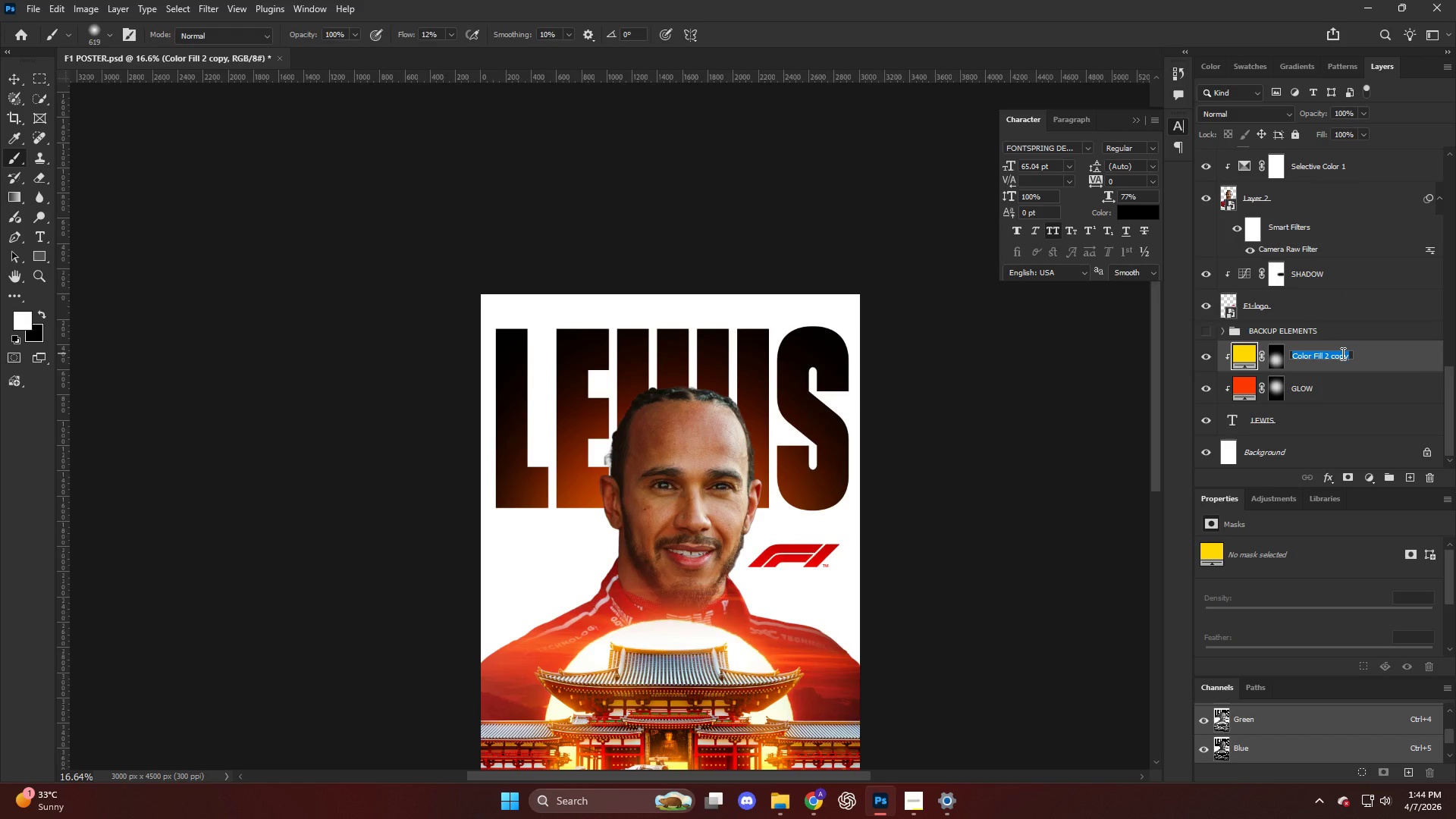 
type(GLOW)
 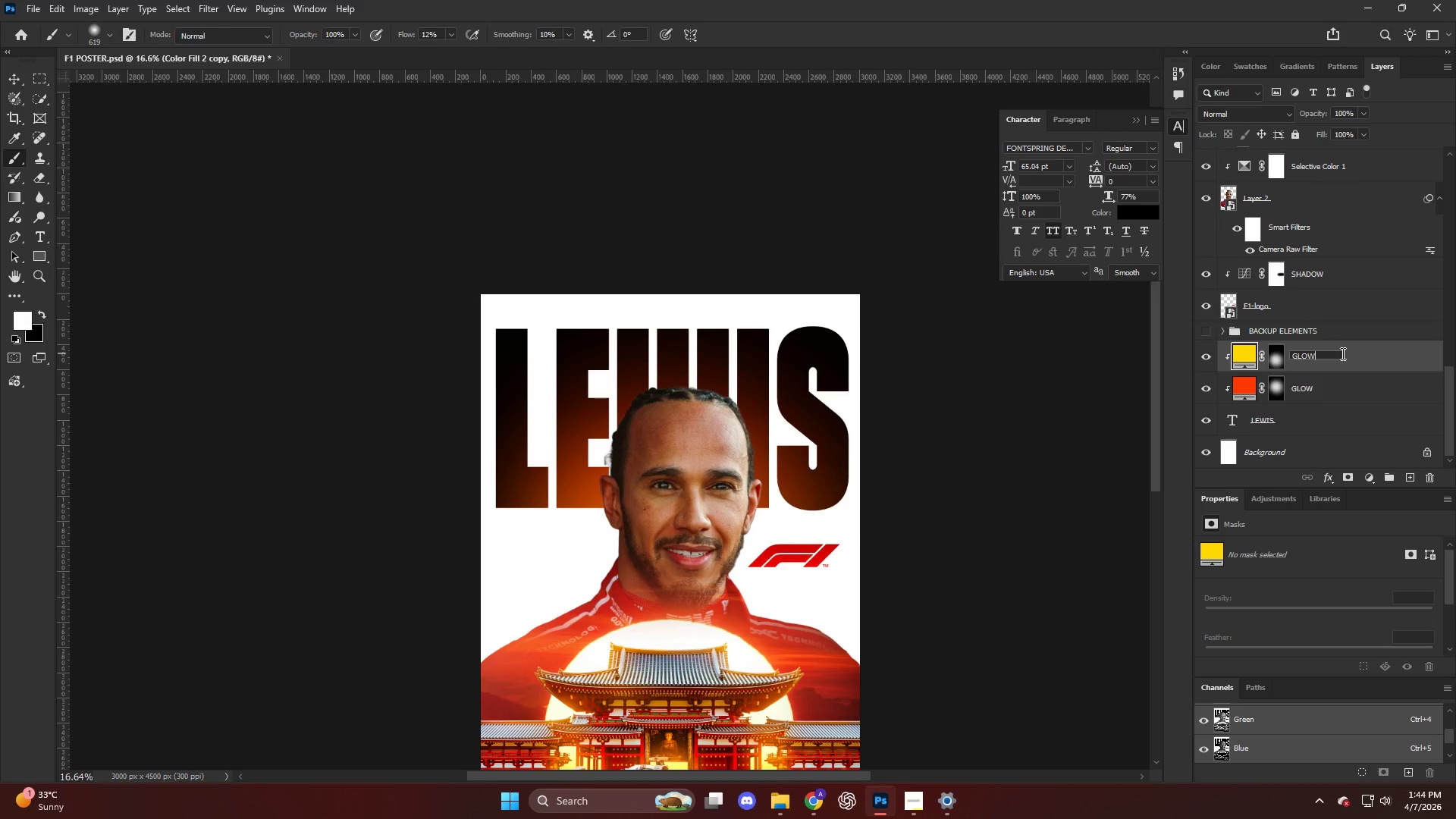 
key(Enter)
 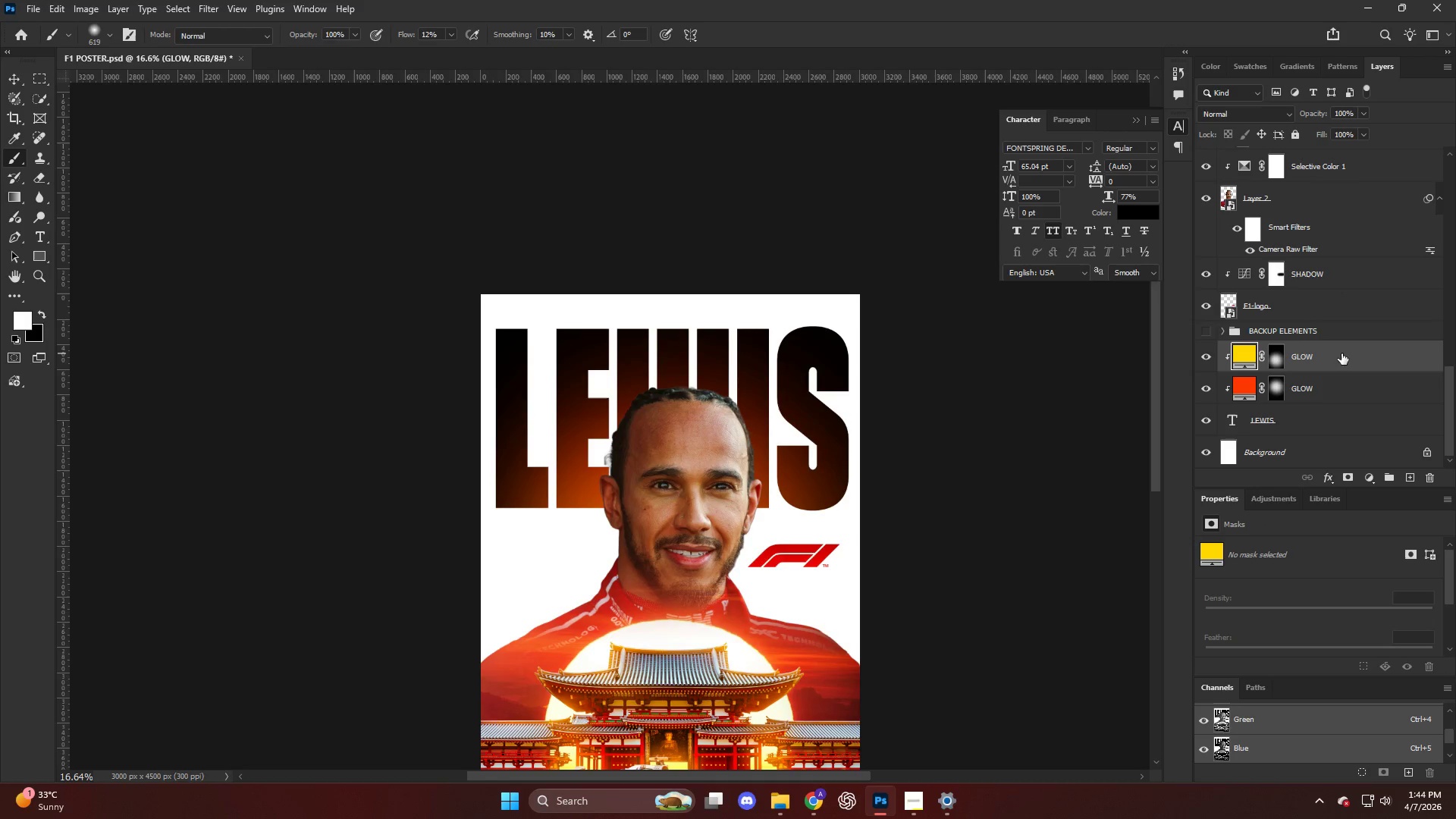 
scroll: coordinate [1311, 362], scroll_direction: down, amount: 4.0
 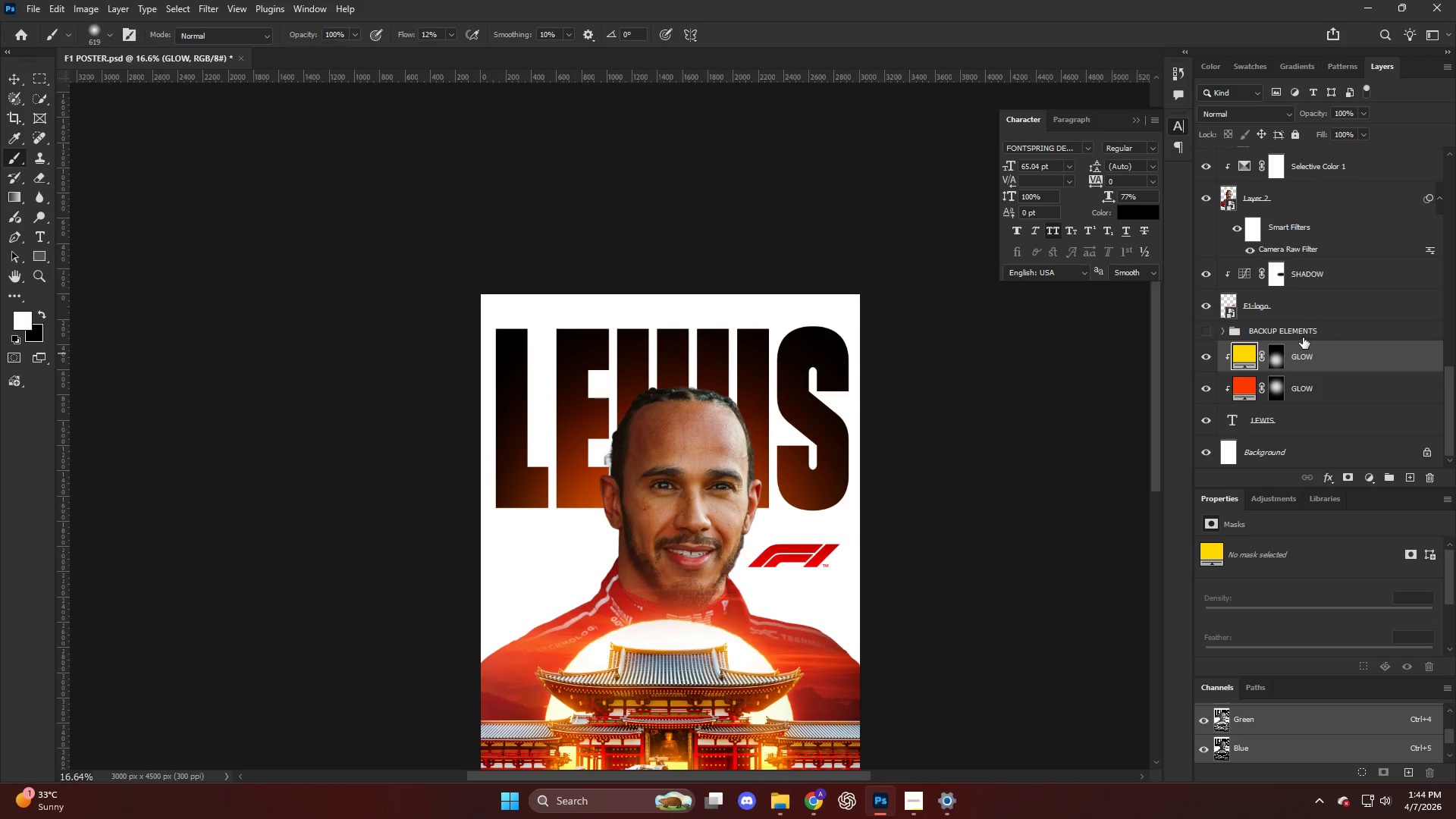 
left_click([1303, 335])
 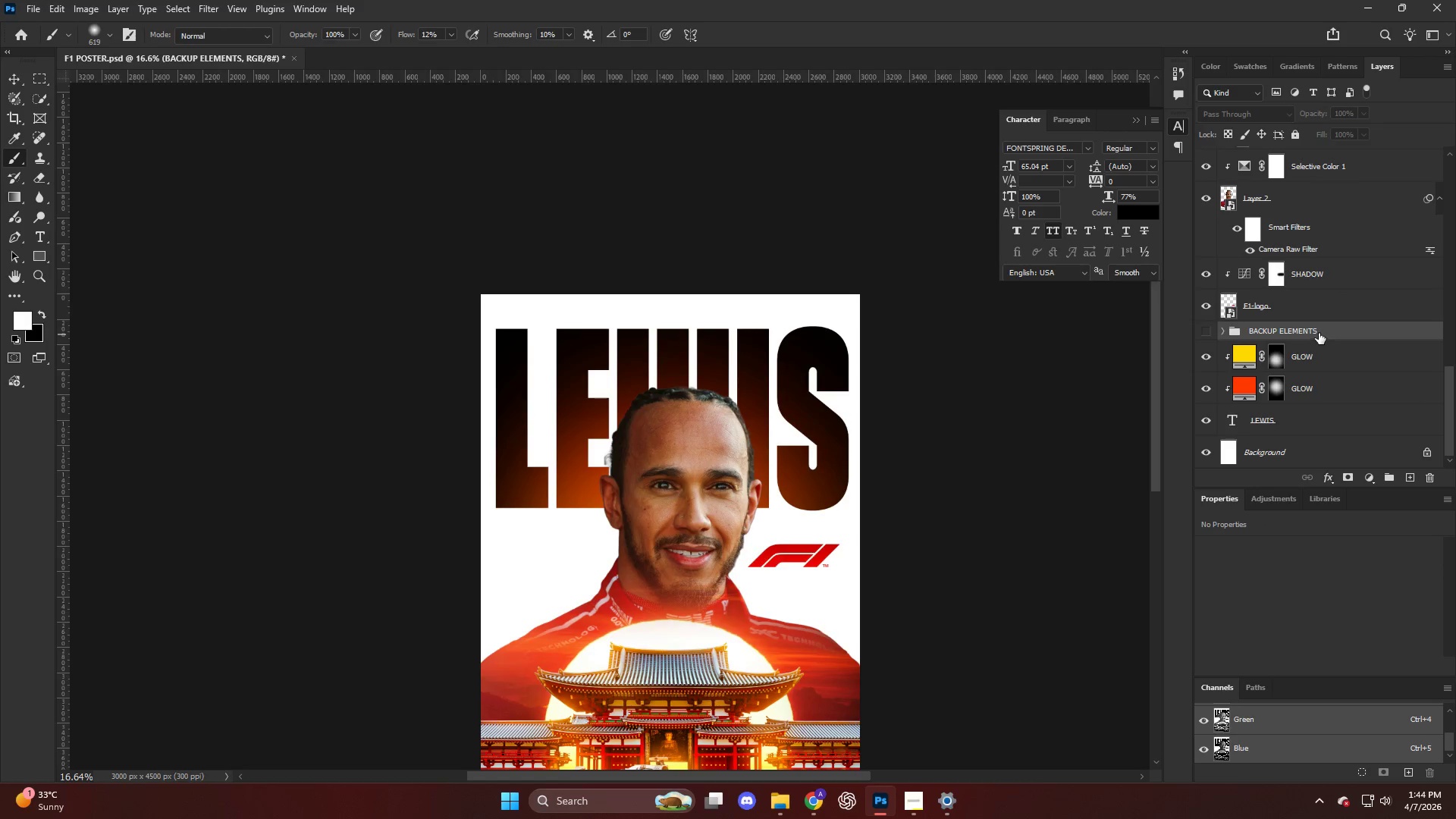 
left_click_drag(start_coordinate=[1320, 333], to_coordinate=[1295, 444])
 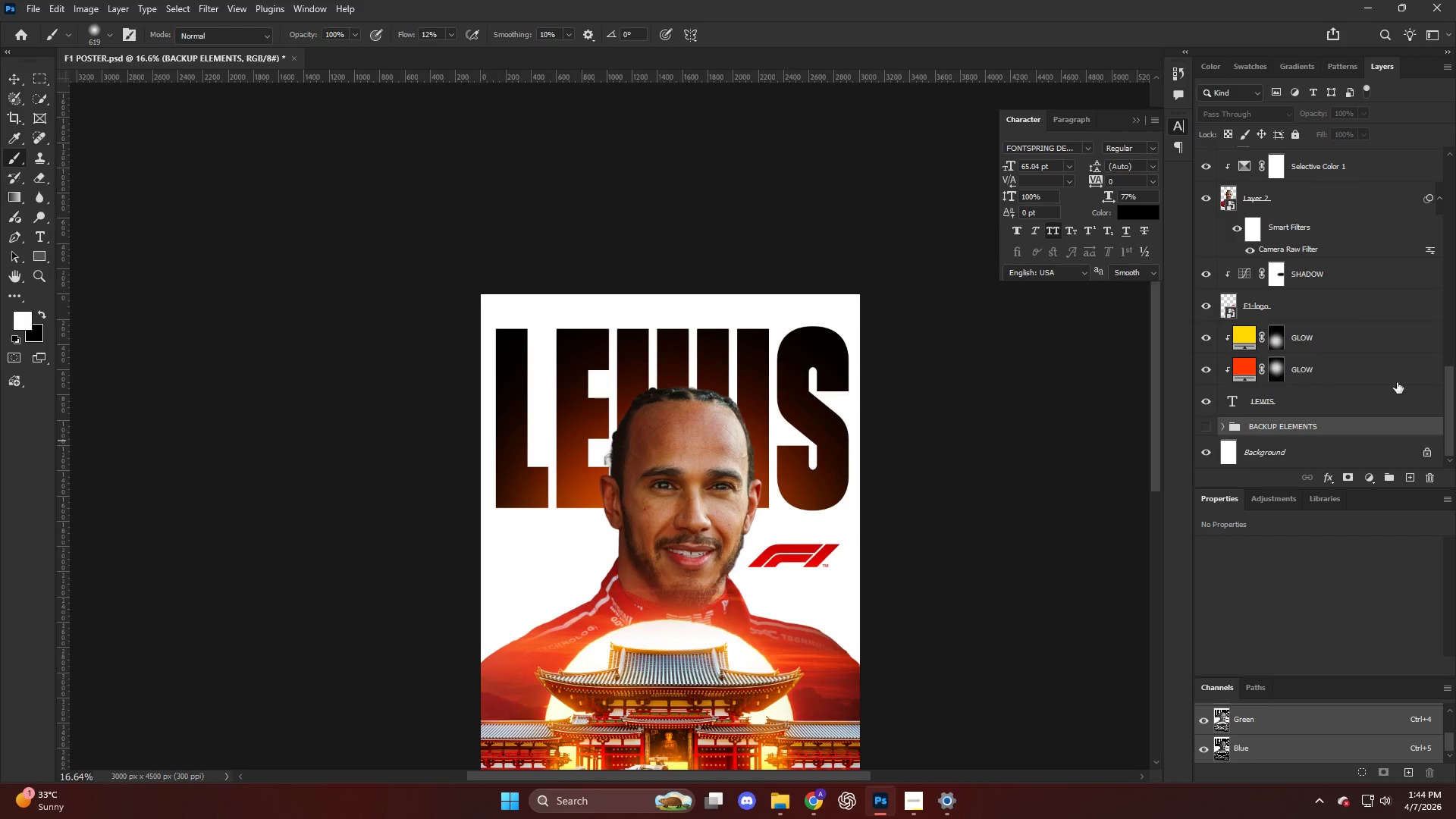 
scroll: coordinate [1321, 324], scroll_direction: up, amount: 13.0
 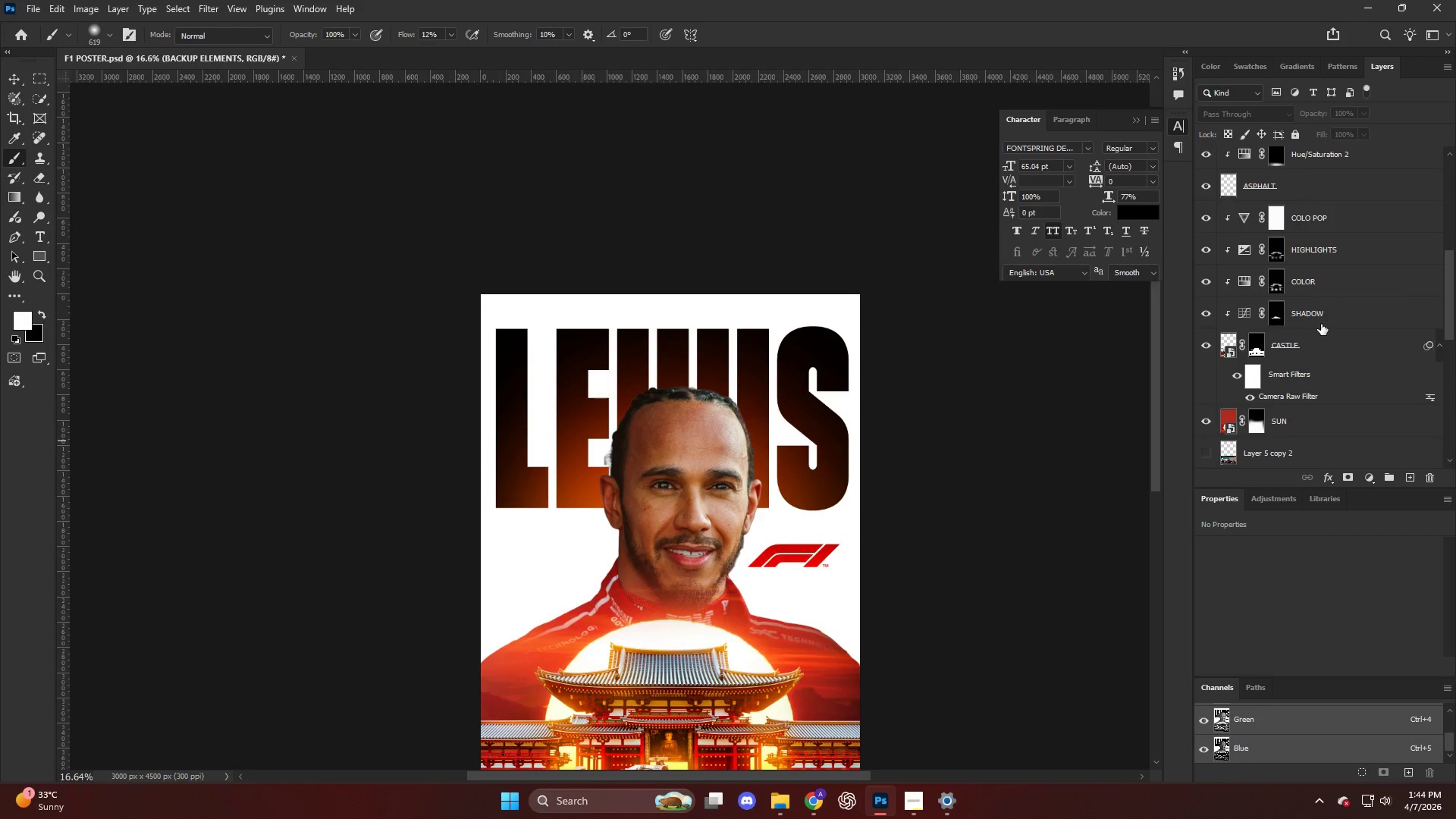 
key(Alt+AltLeft)
 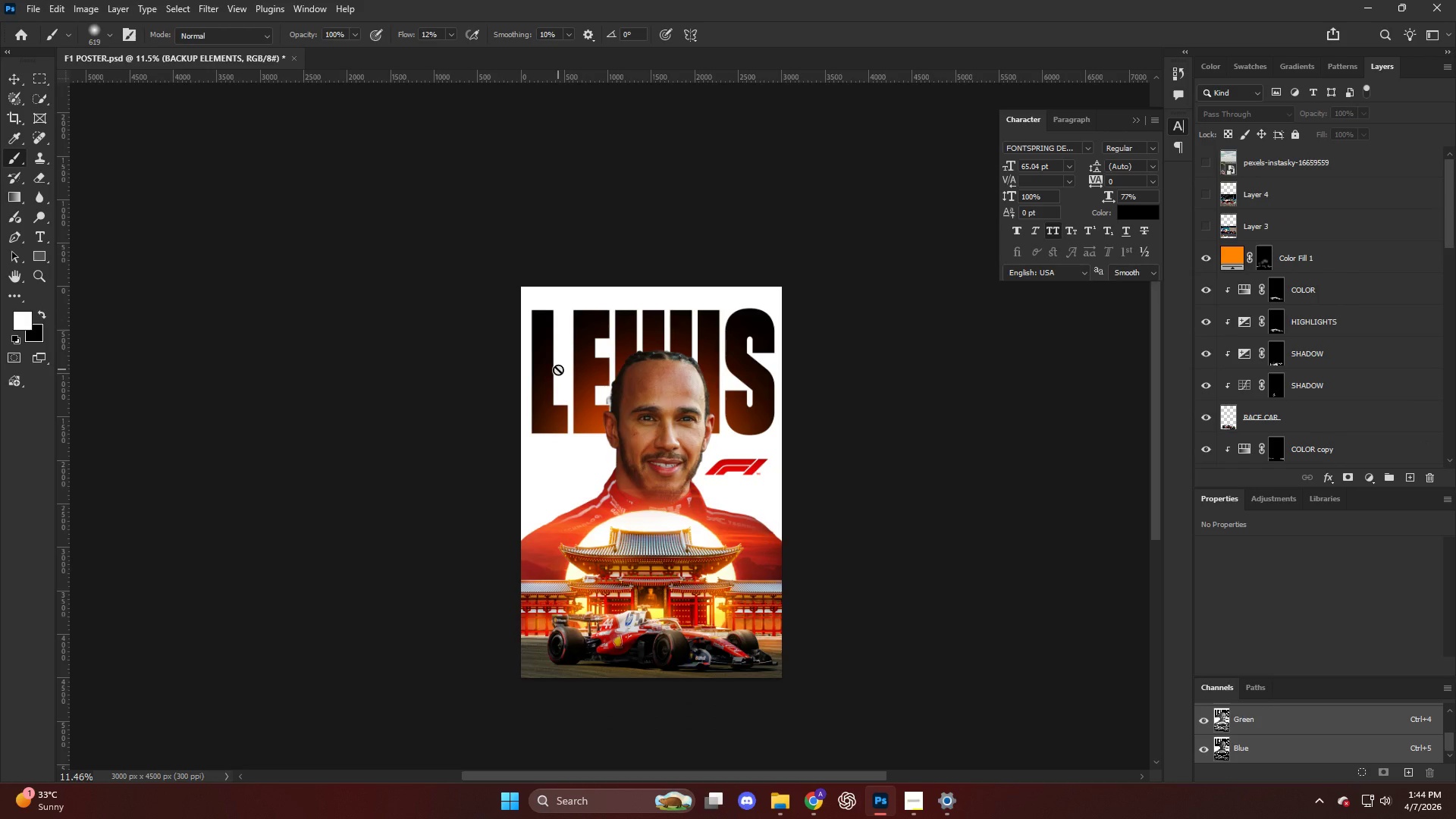 
scroll: coordinate [557, 369], scroll_direction: up, amount: 6.0
 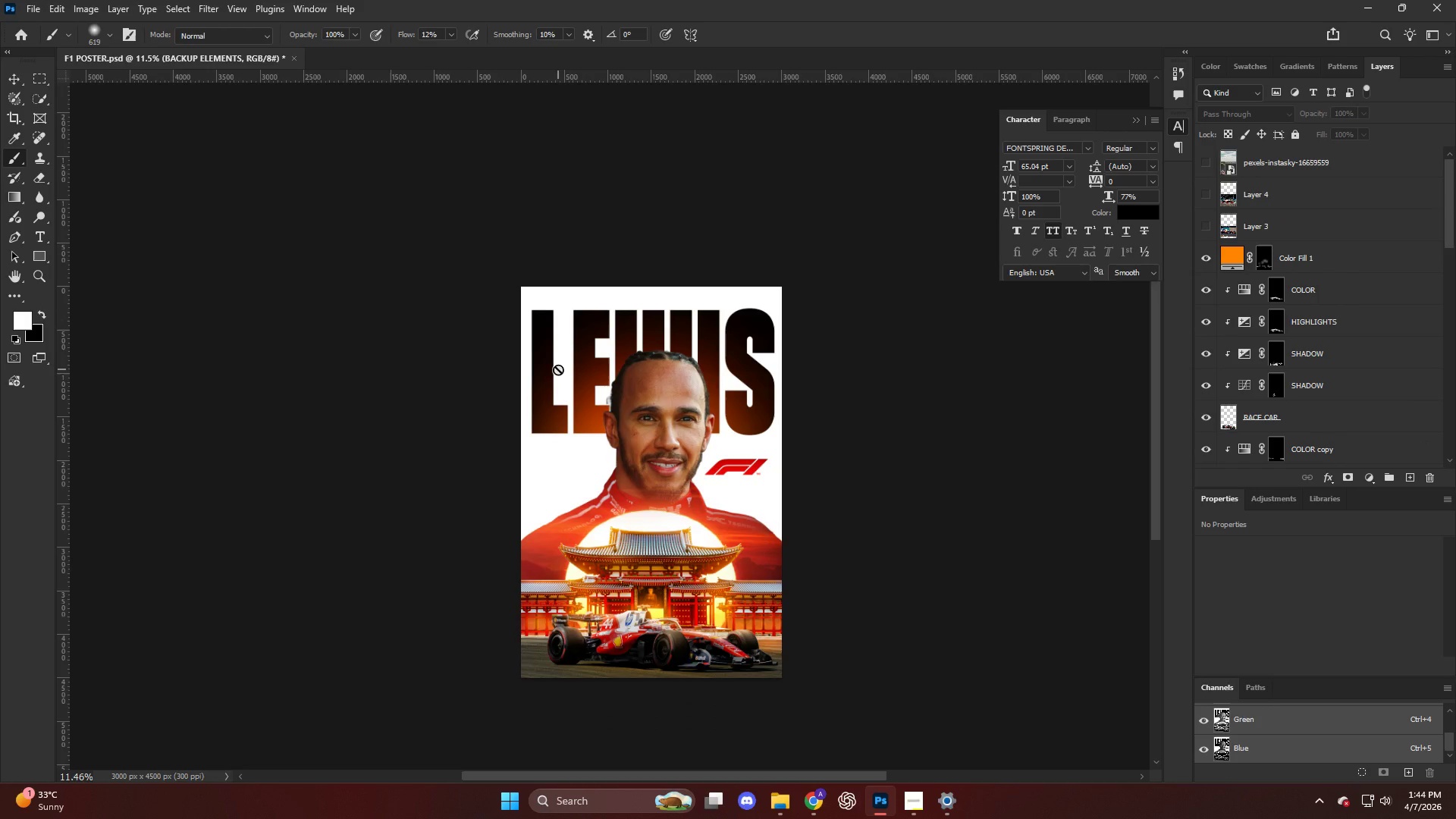 
hold_key(key=AltLeft, duration=0.56)
 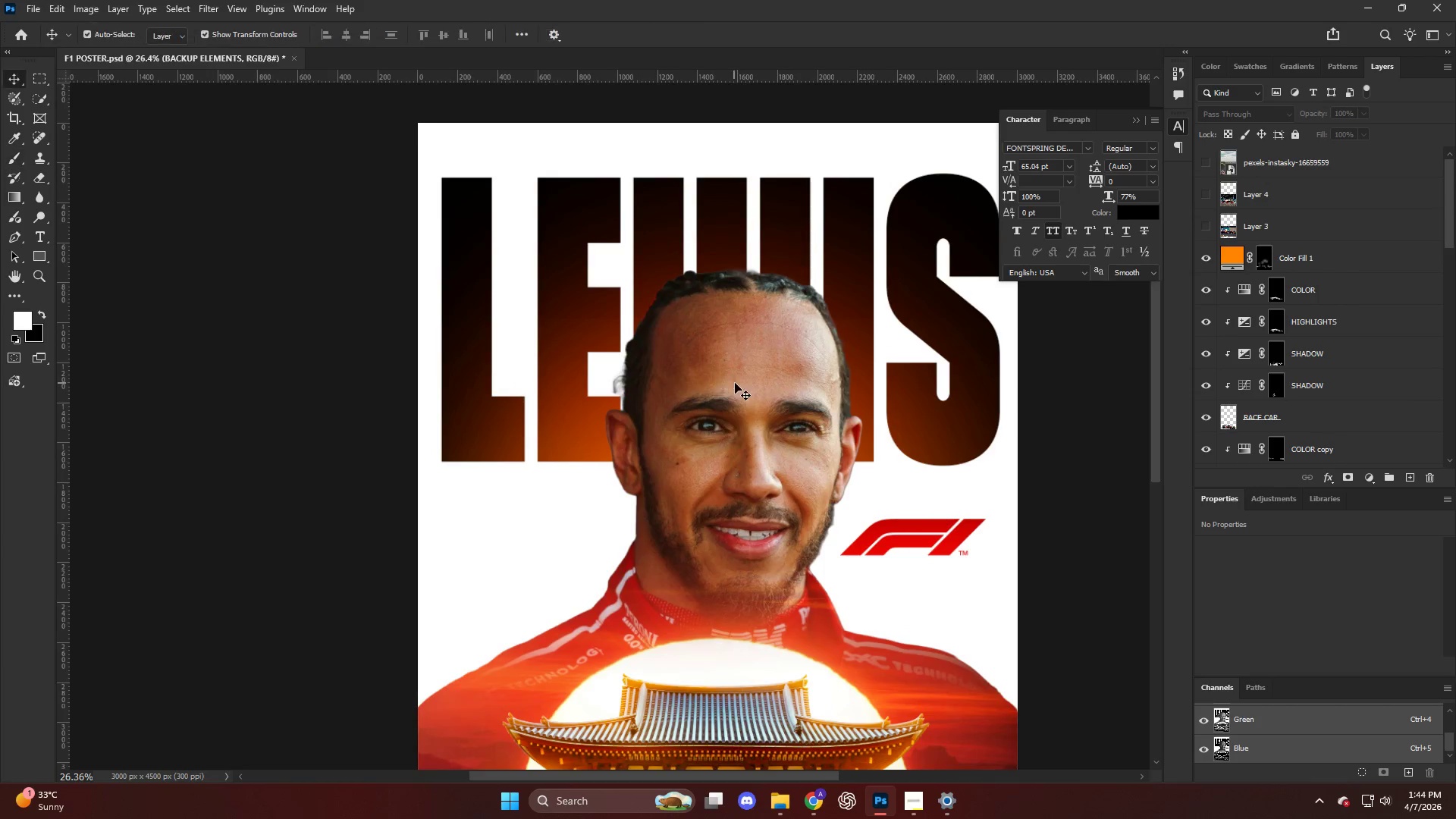 
key(V)
 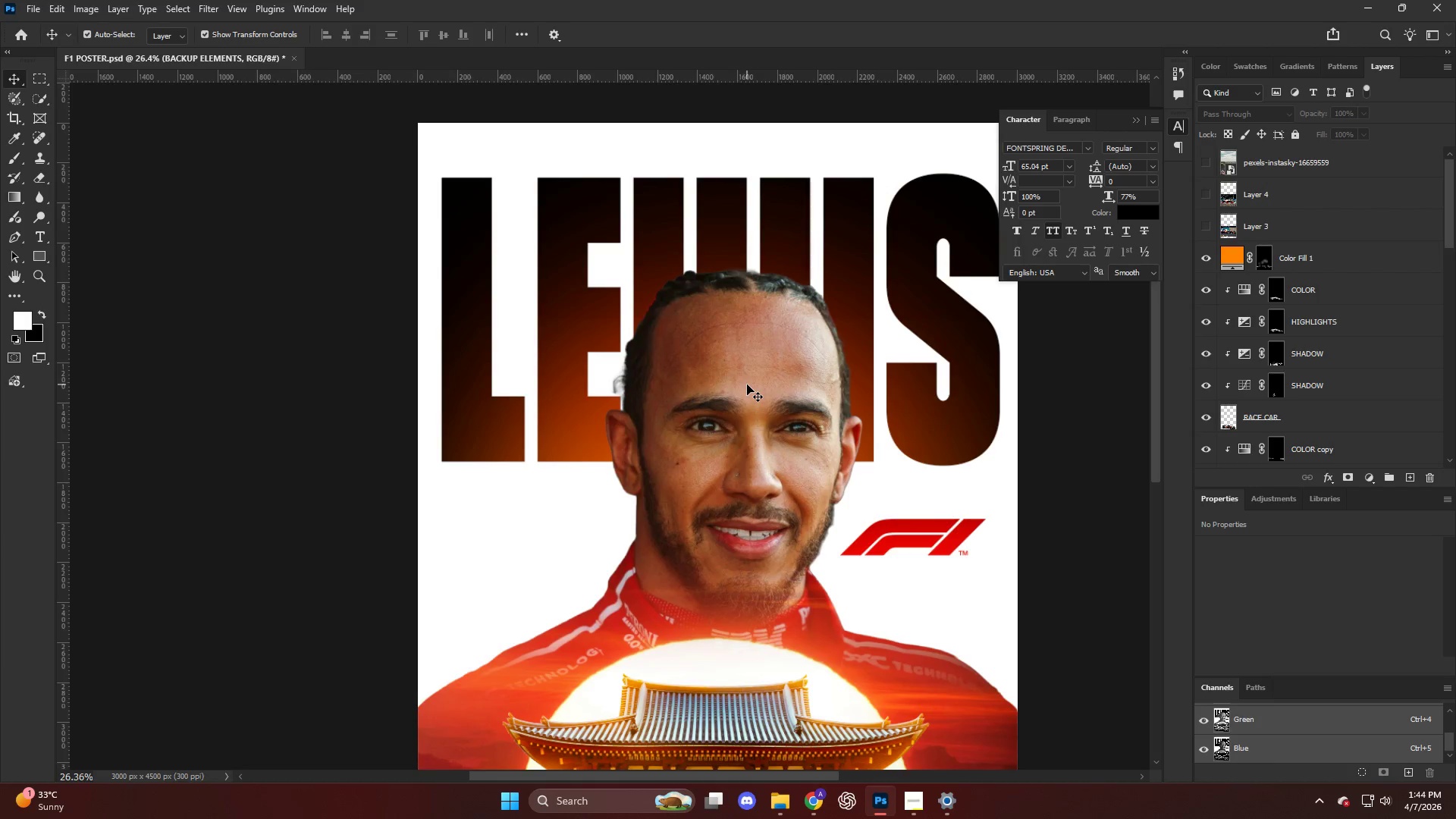 
scroll: coordinate [682, 384], scroll_direction: up, amount: 5.0
 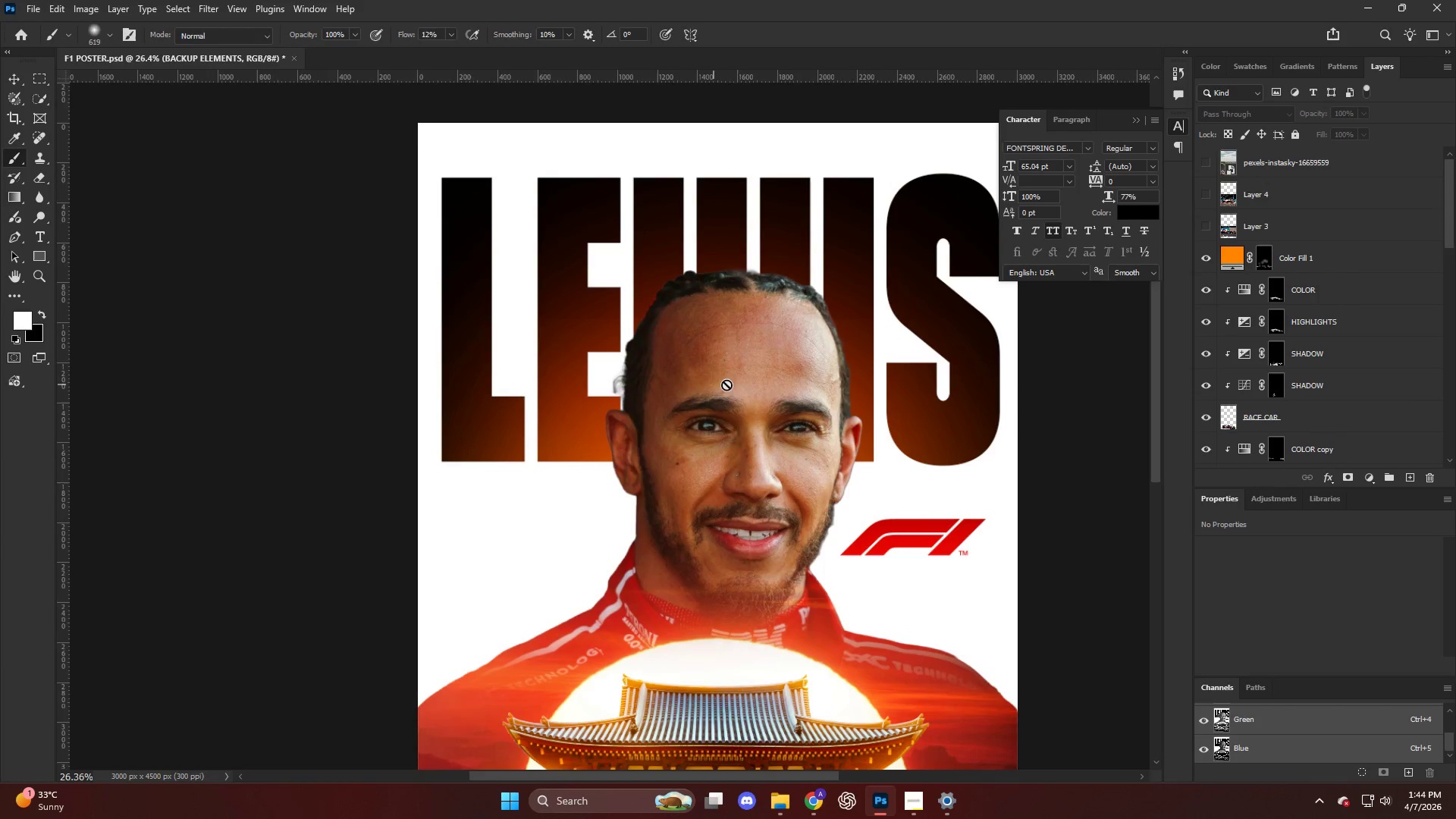 
key(Alt+AltLeft)
 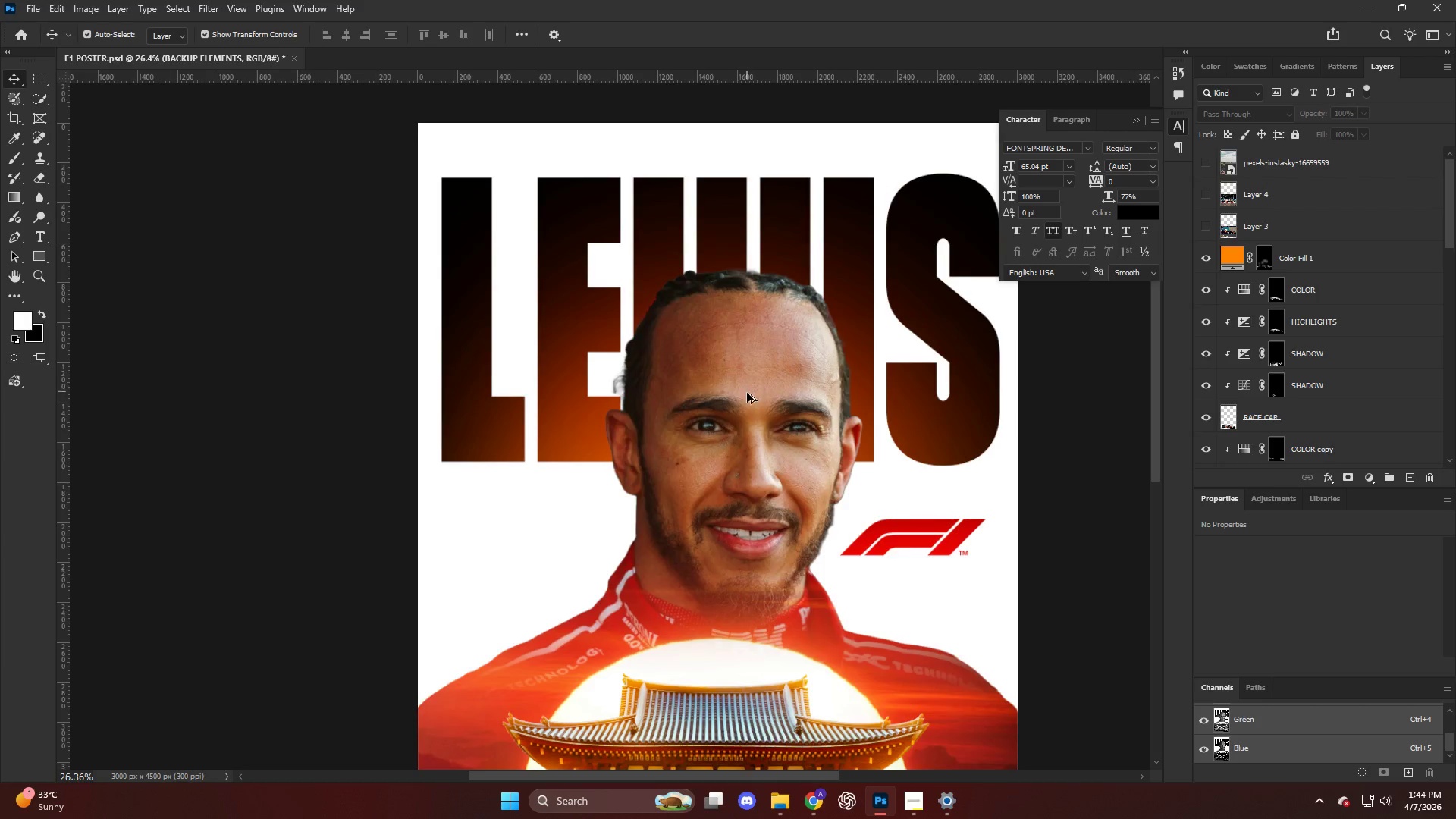 
left_click([748, 400])
 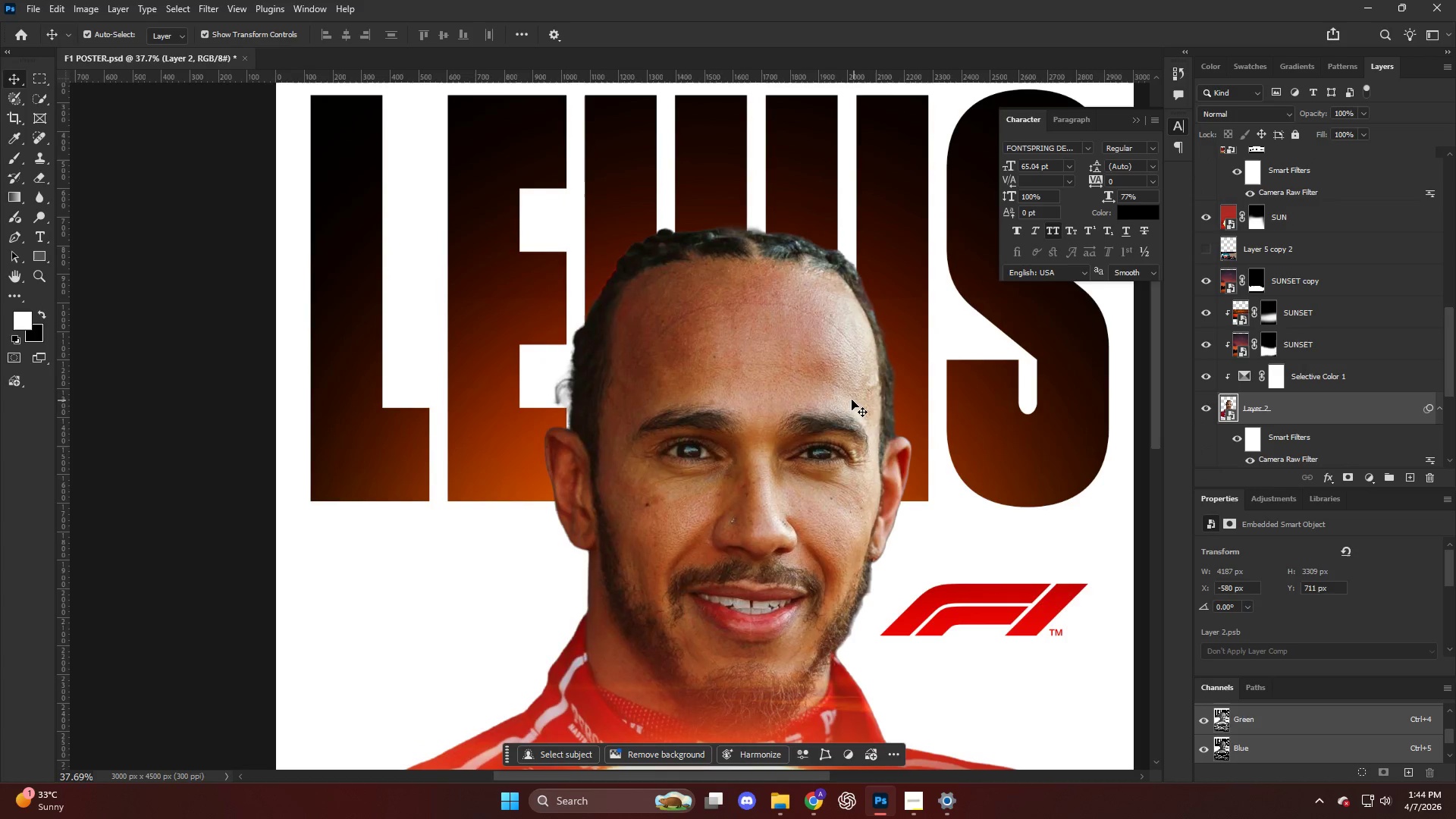 
scroll: coordinate [748, 400], scroll_direction: up, amount: 5.0
 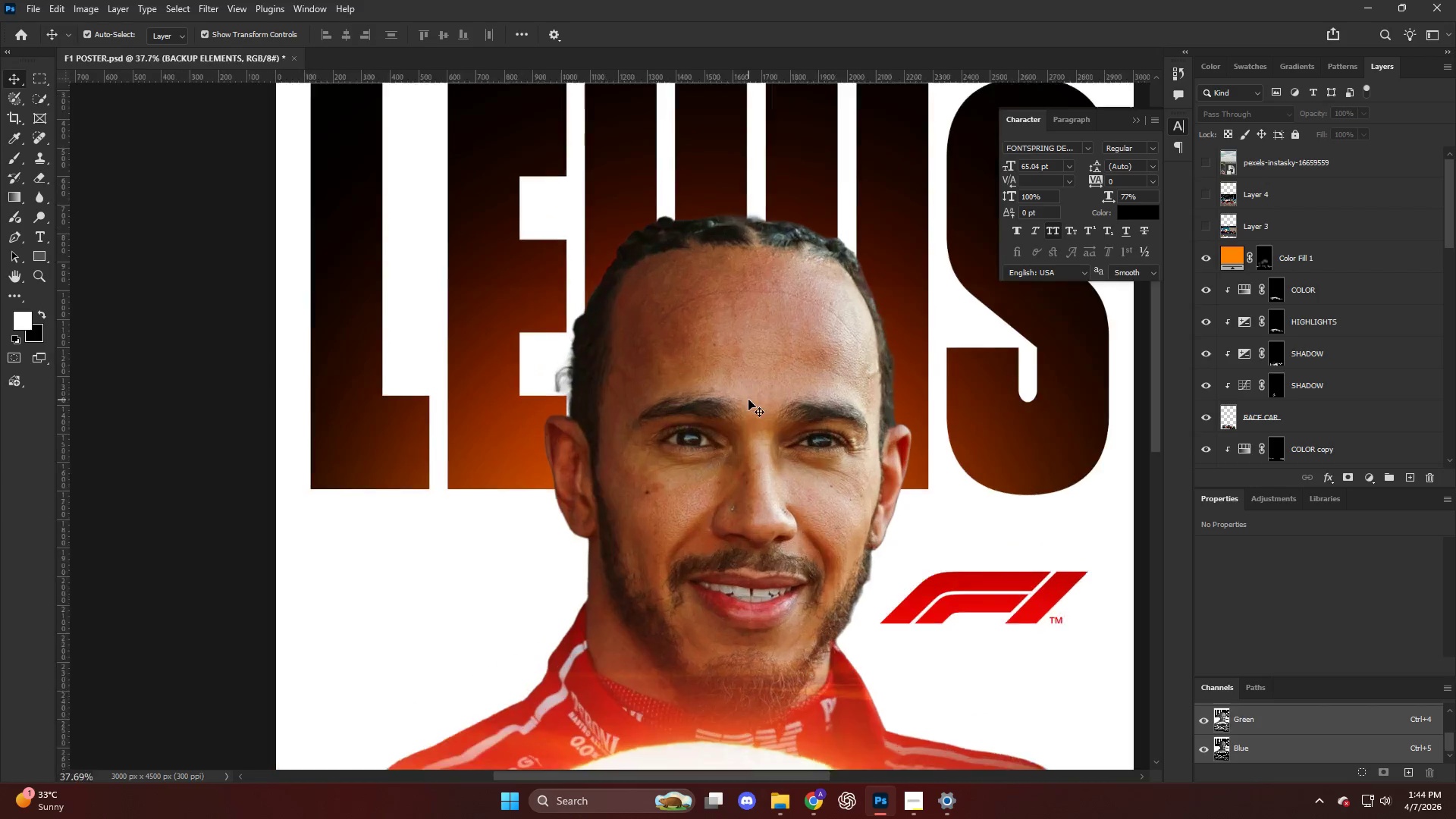 
key(Alt+AltLeft)
 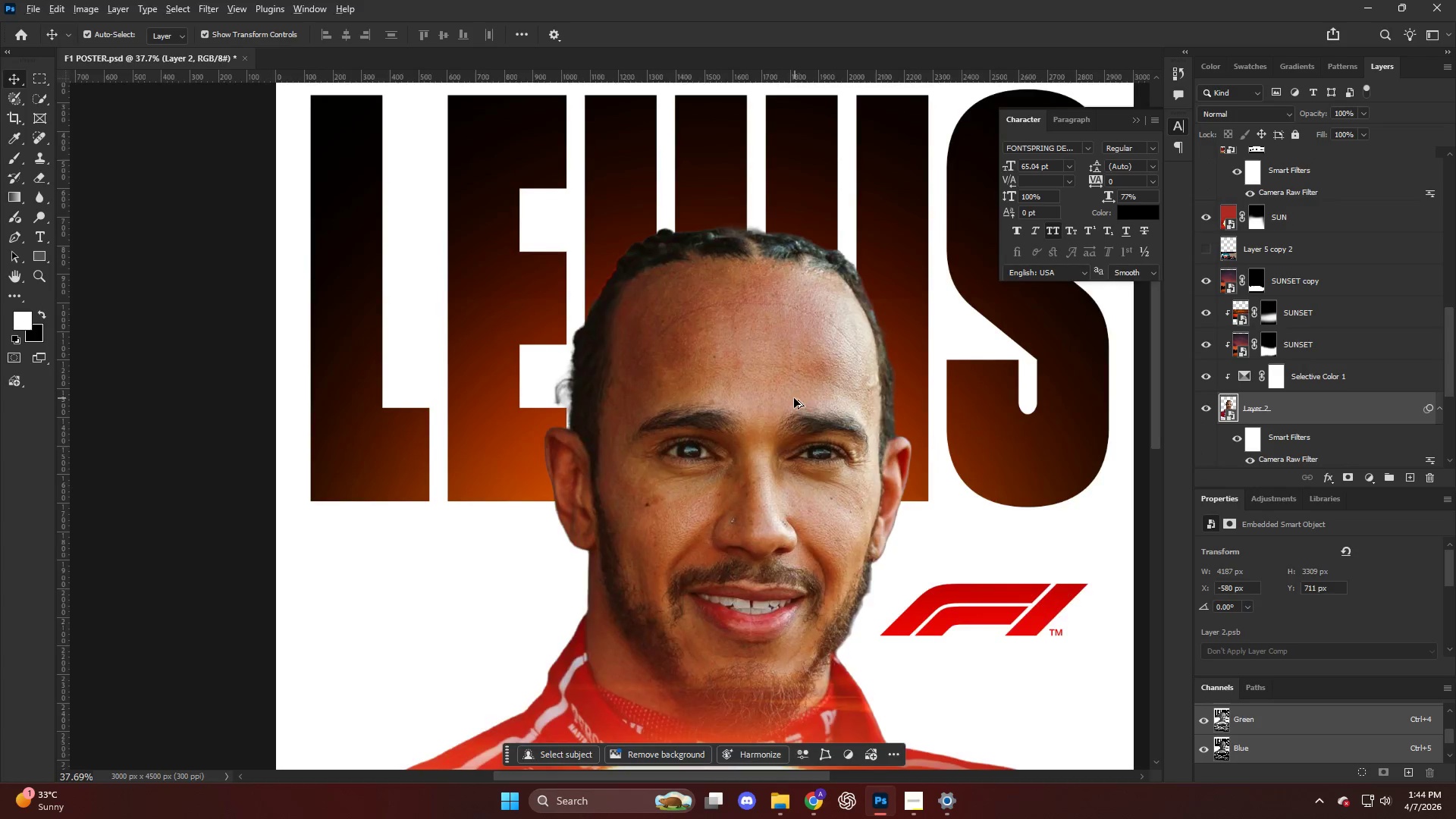 
scroll: coordinate [789, 397], scroll_direction: down, amount: 2.0
 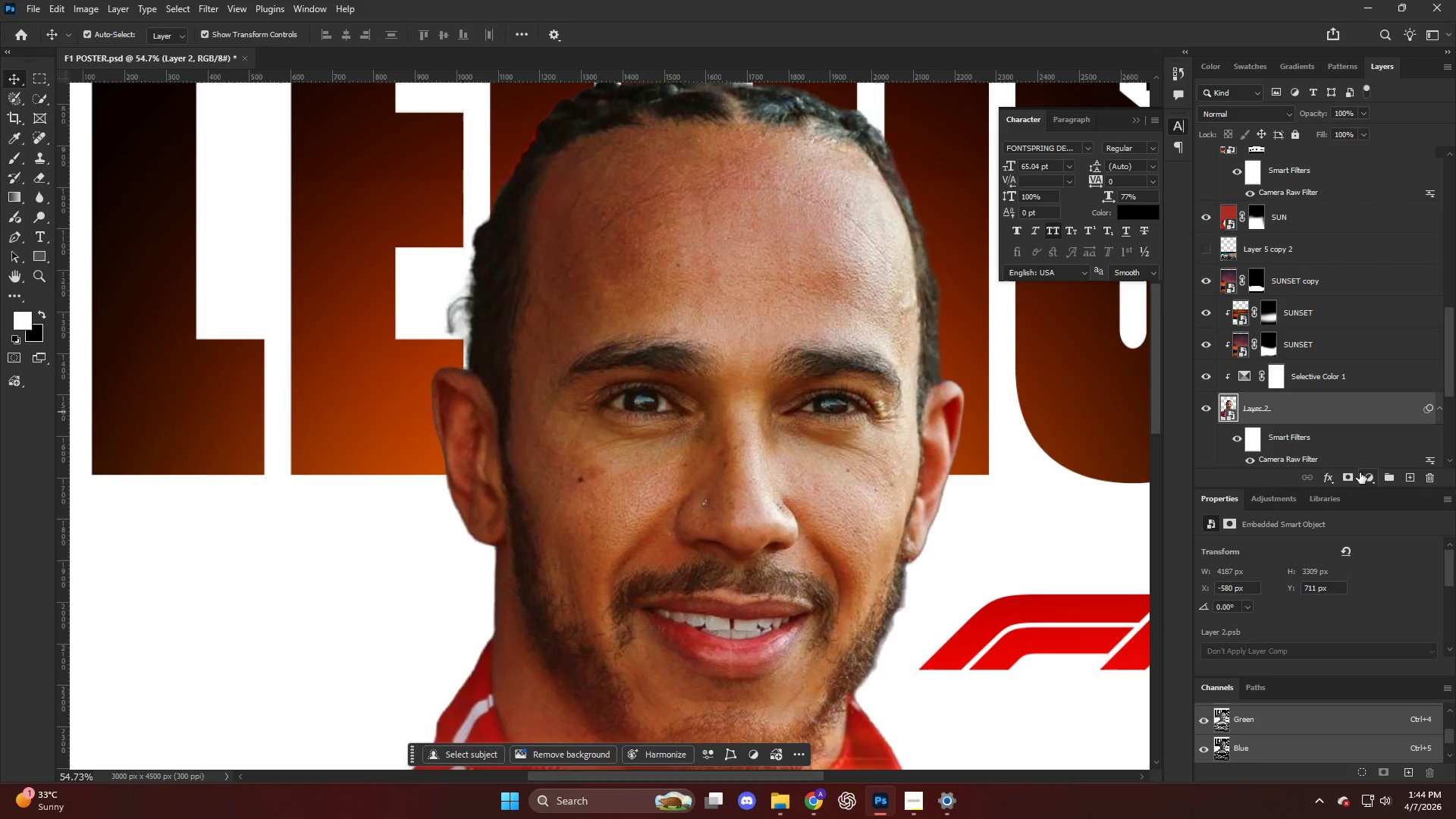 
left_click([1370, 479])
 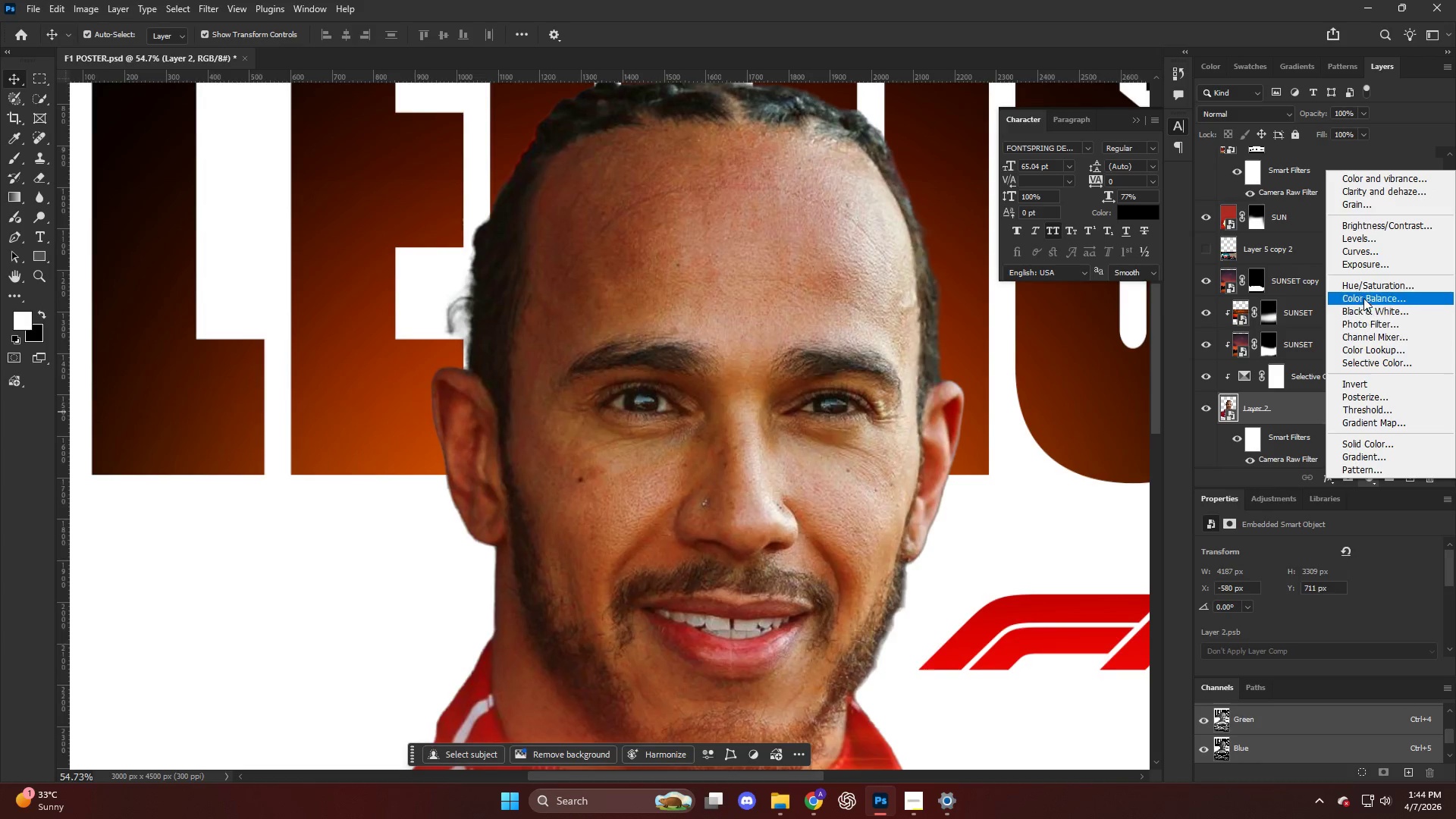 
left_click([1363, 281])
 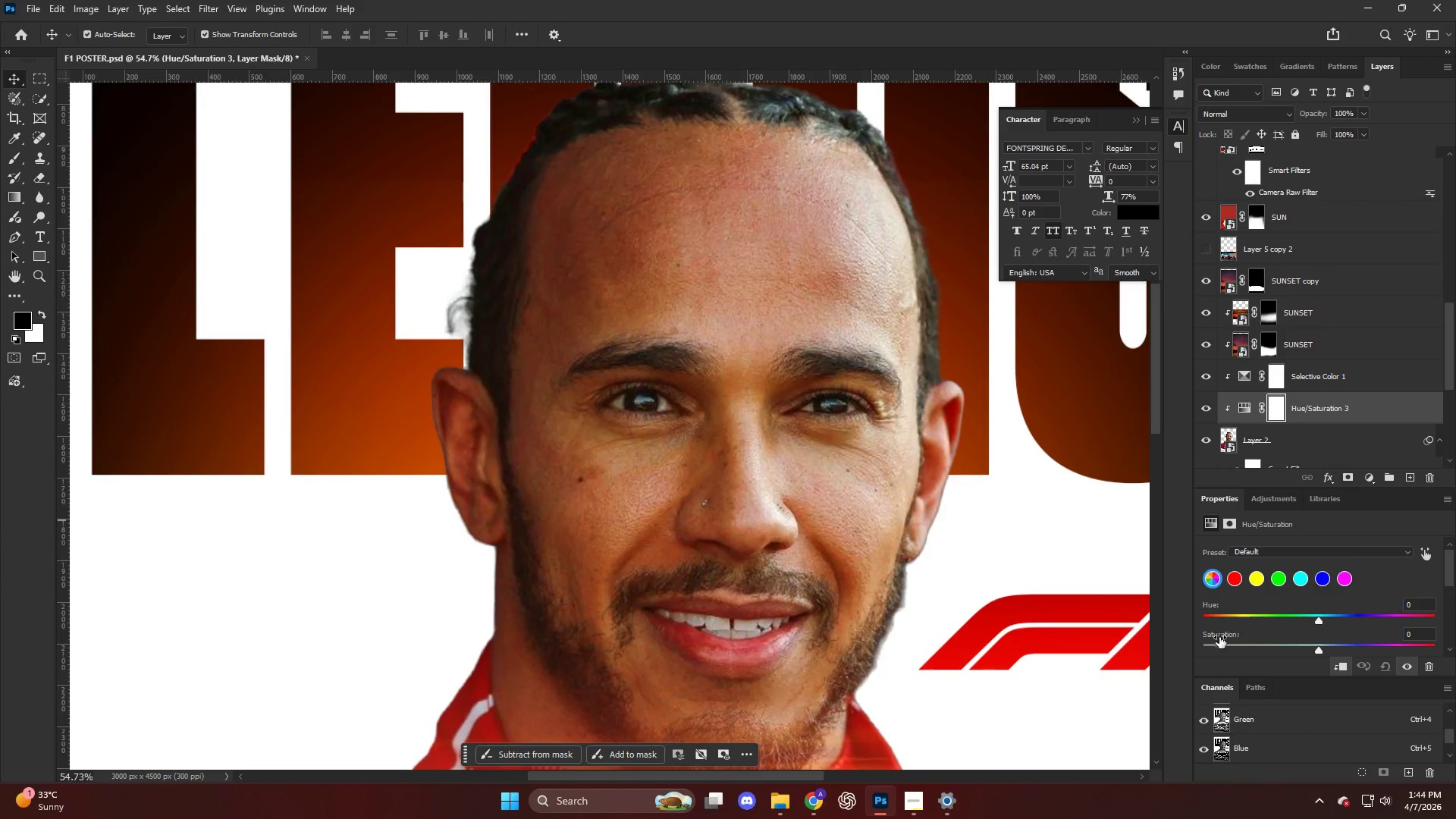 
left_click_drag(start_coordinate=[1216, 645], to_coordinate=[1144, 648])
 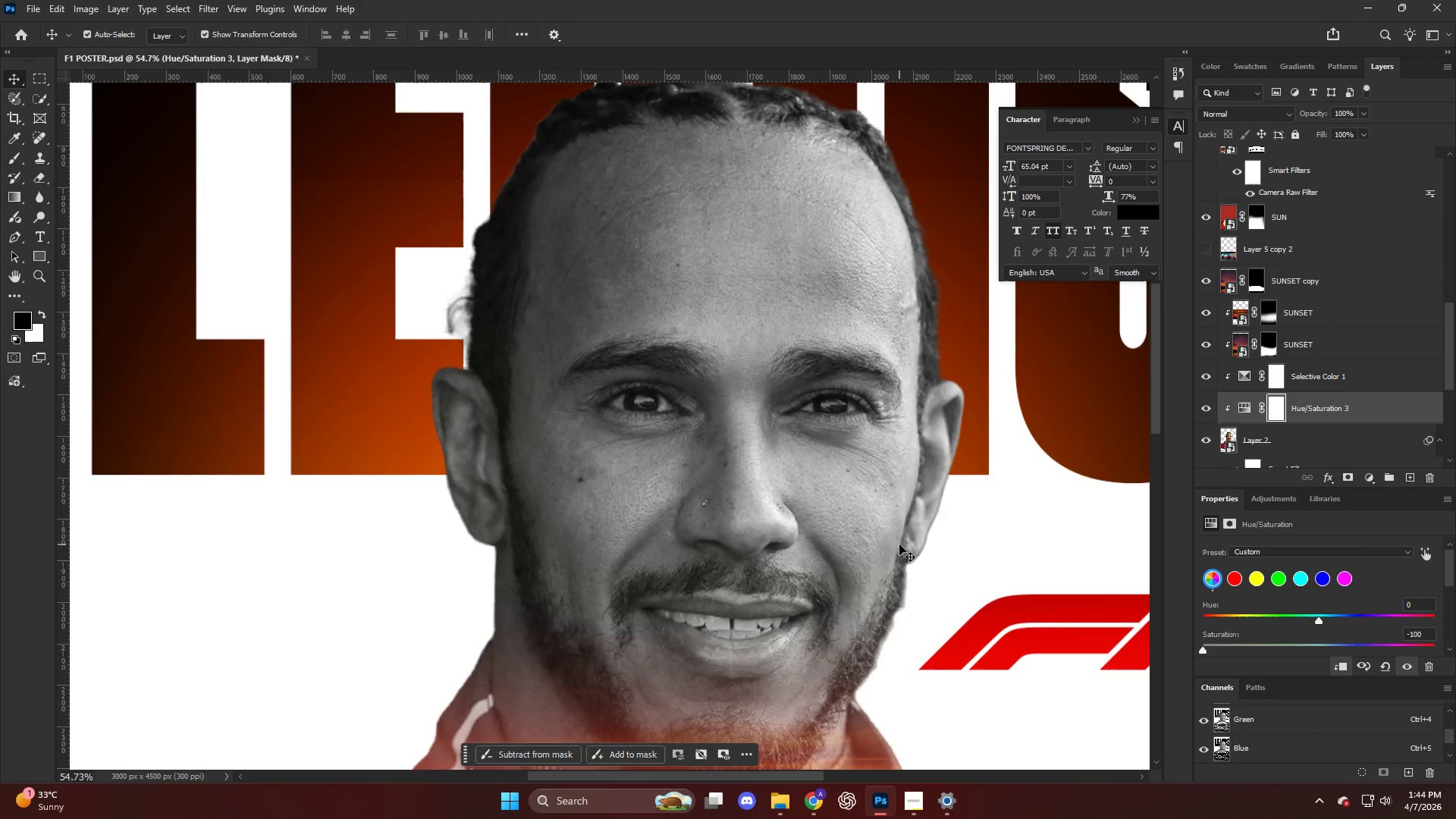 
key(Control+I)
 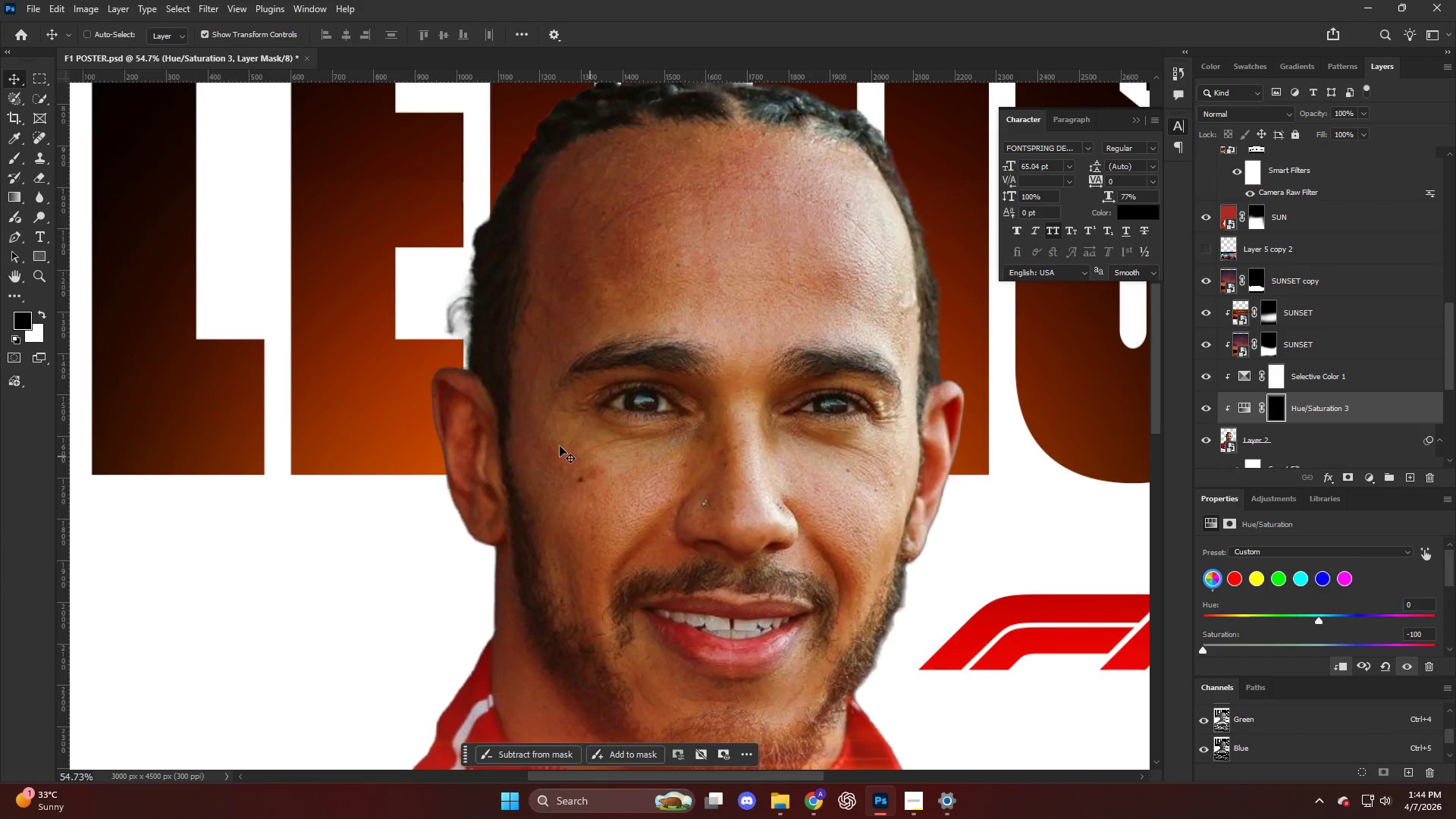 
hold_key(key=AltLeft, duration=1.03)
 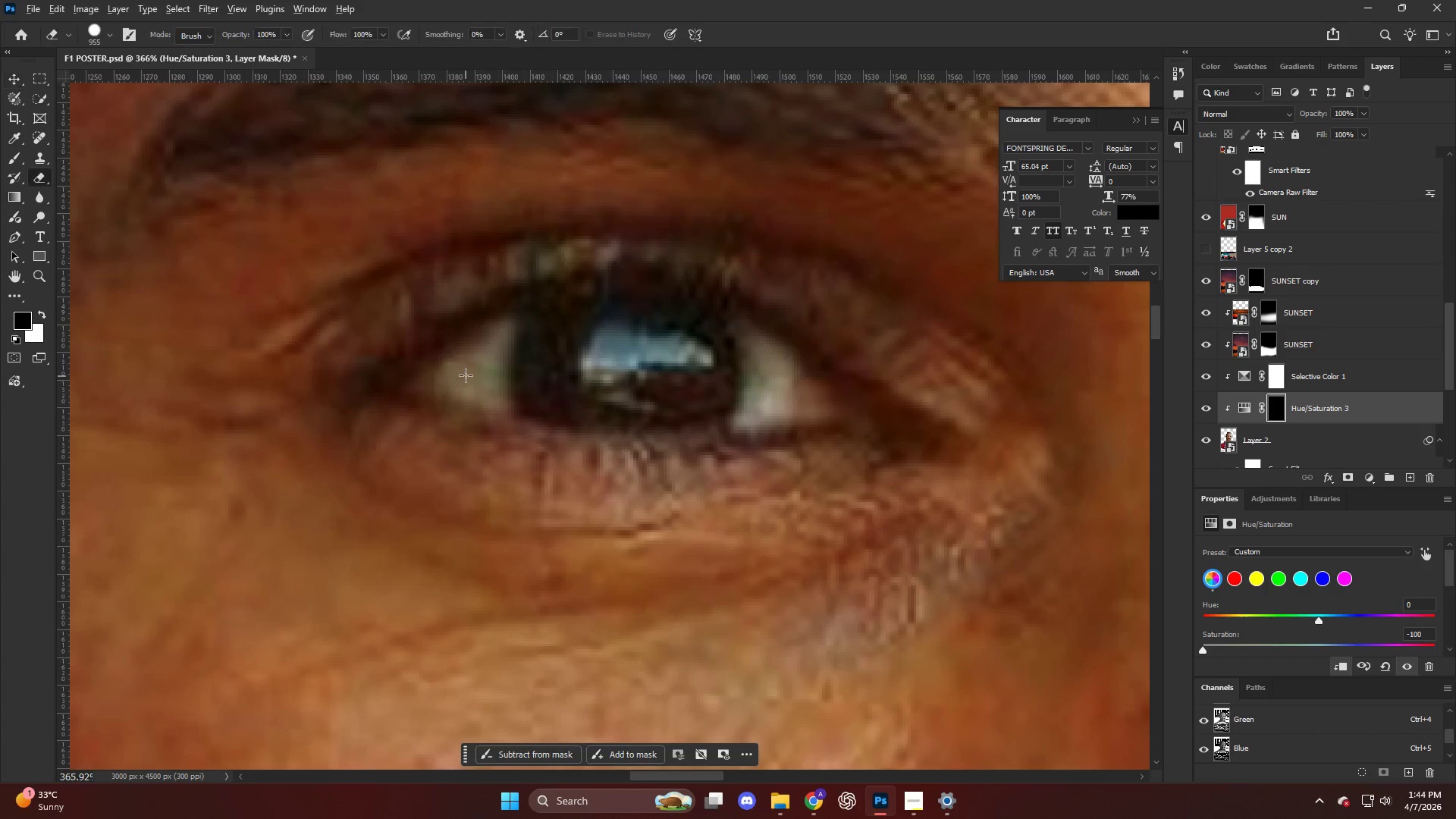 
key(CapsLock)
 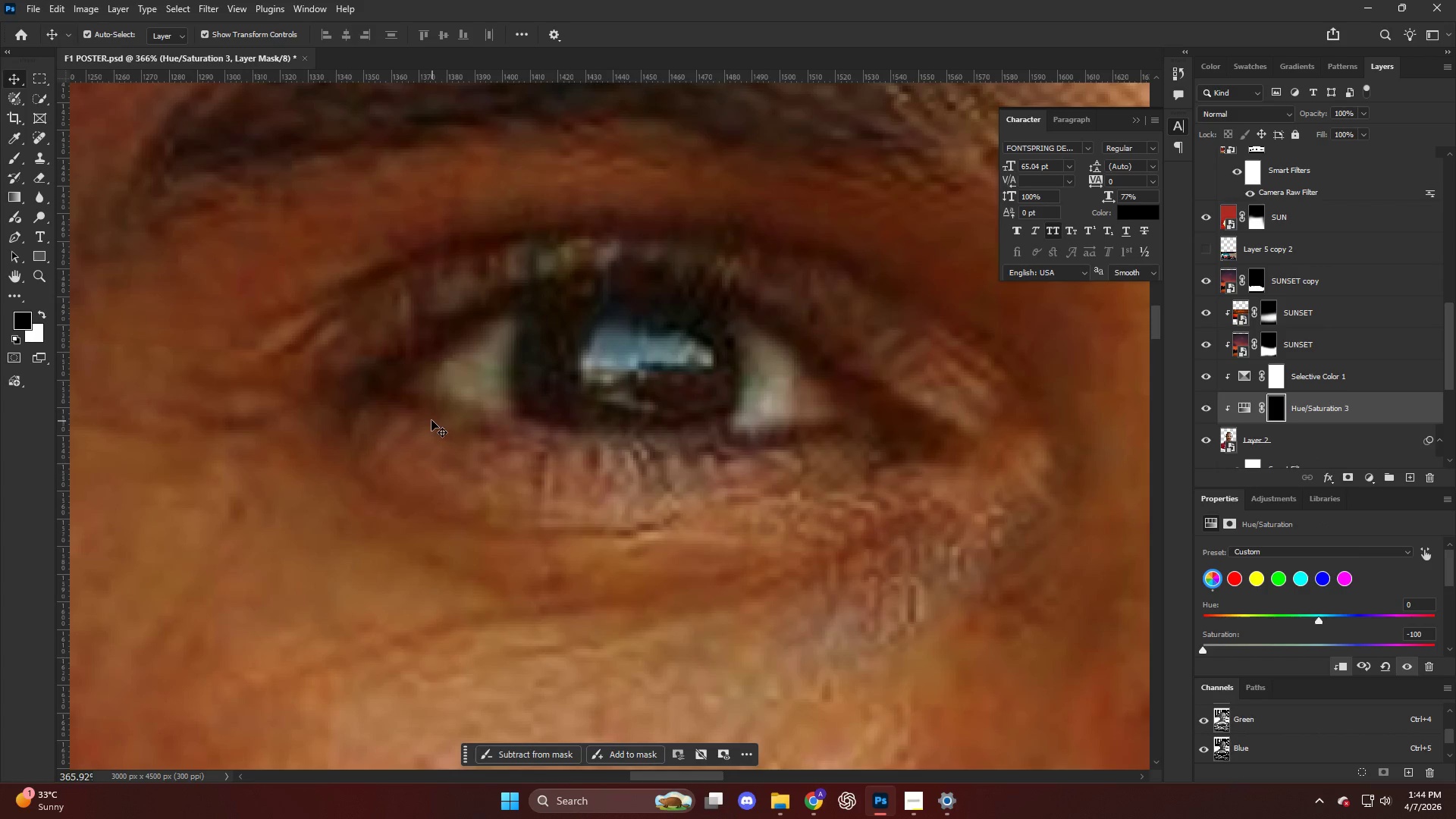 
key(E)
 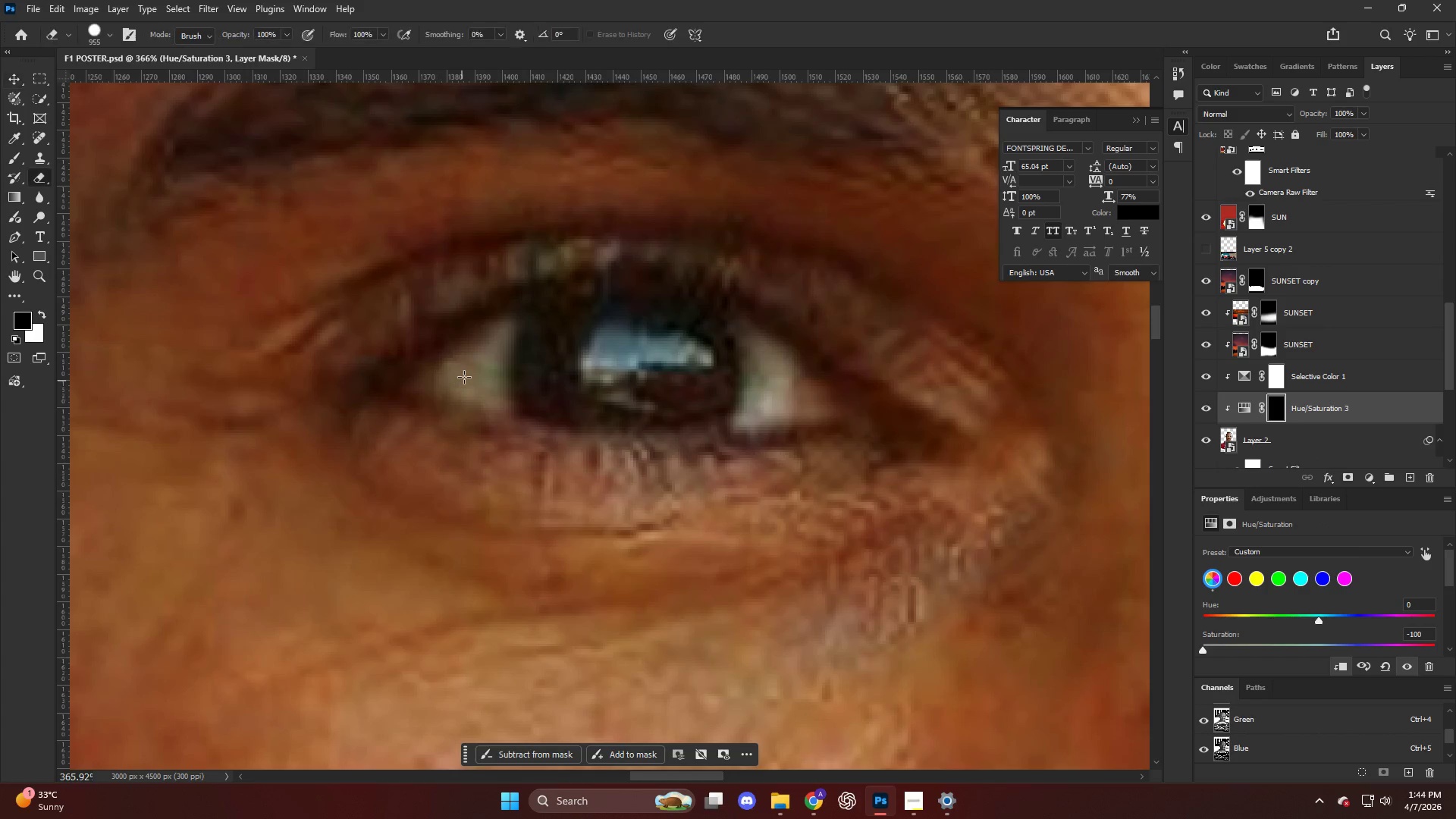 
scroll: coordinate [580, 430], scroll_direction: up, amount: 21.0
 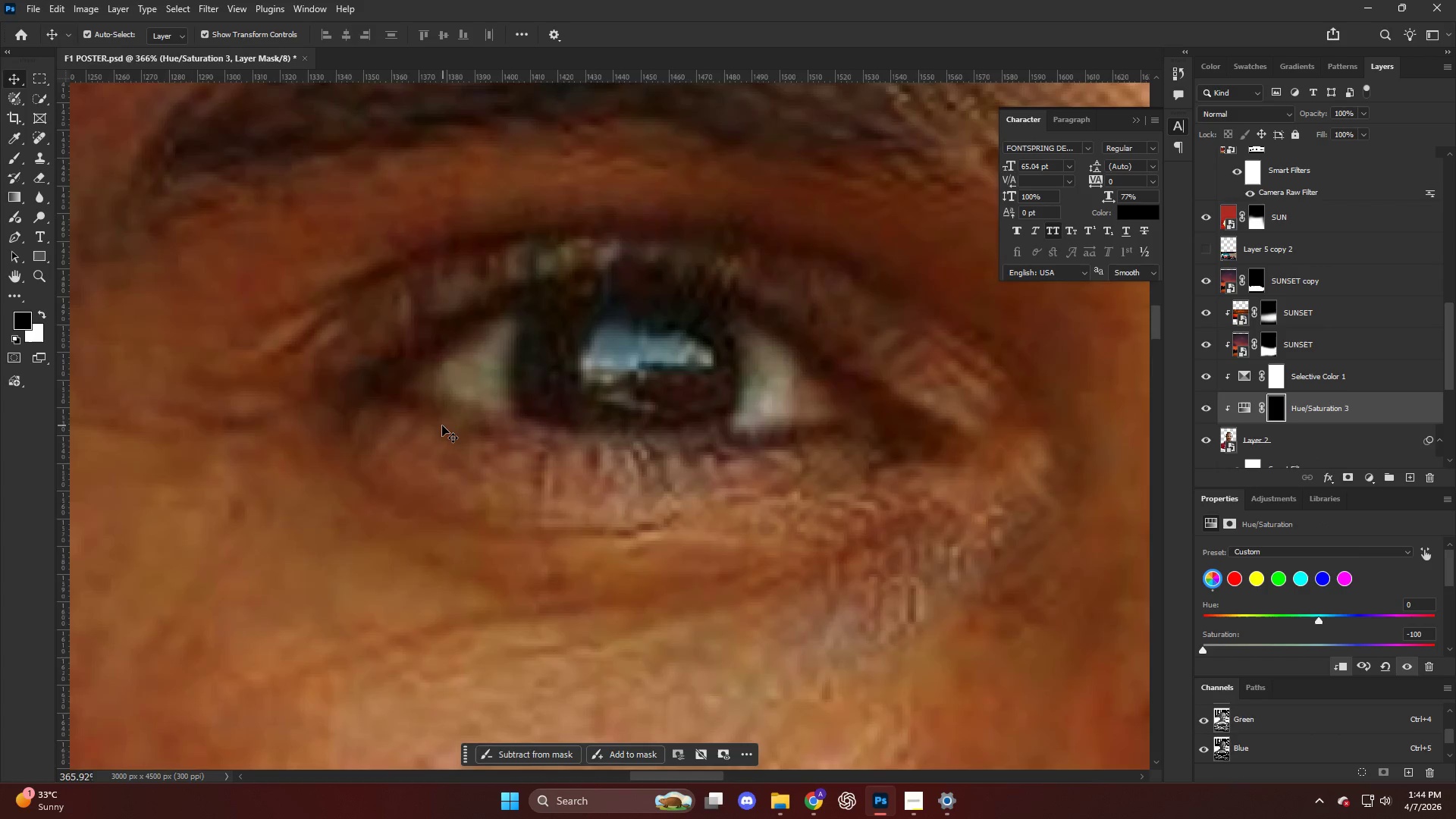 
hold_key(key=AltLeft, duration=1.3)
 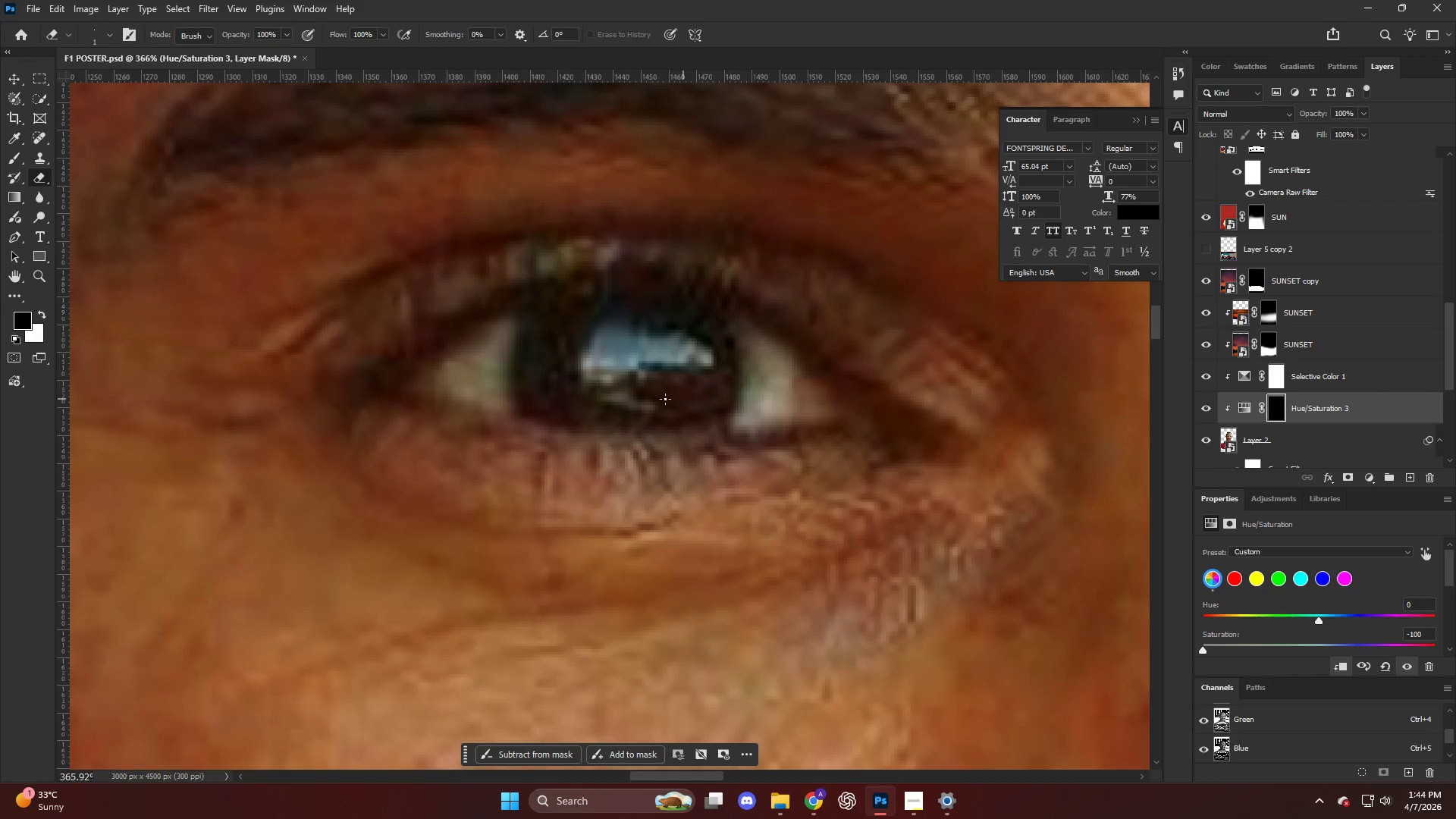 
hold_key(key=AltLeft, duration=0.38)
scroll: coordinate [405, 394], scroll_direction: up, amount: 8.0
 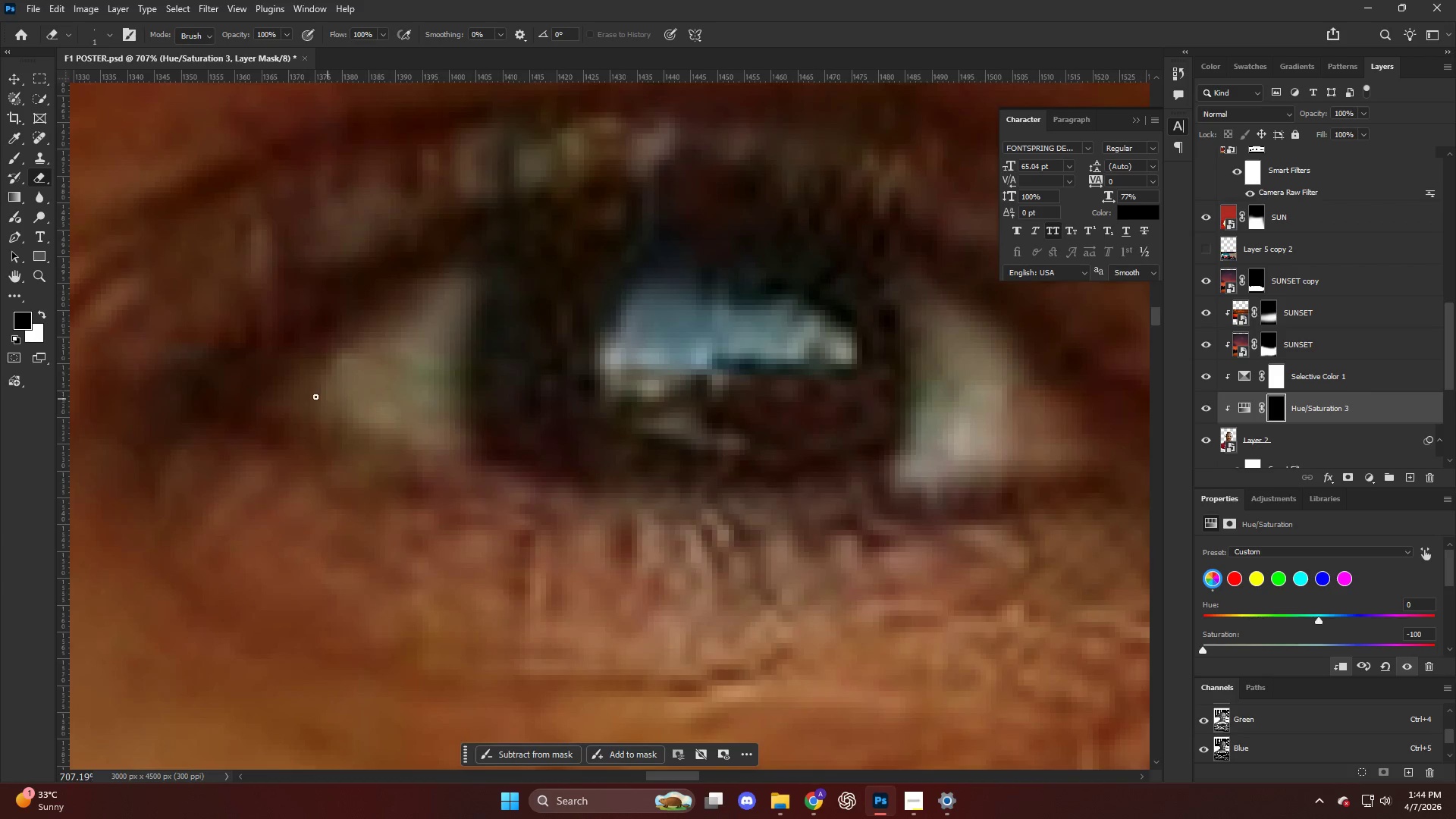 
key(B)
 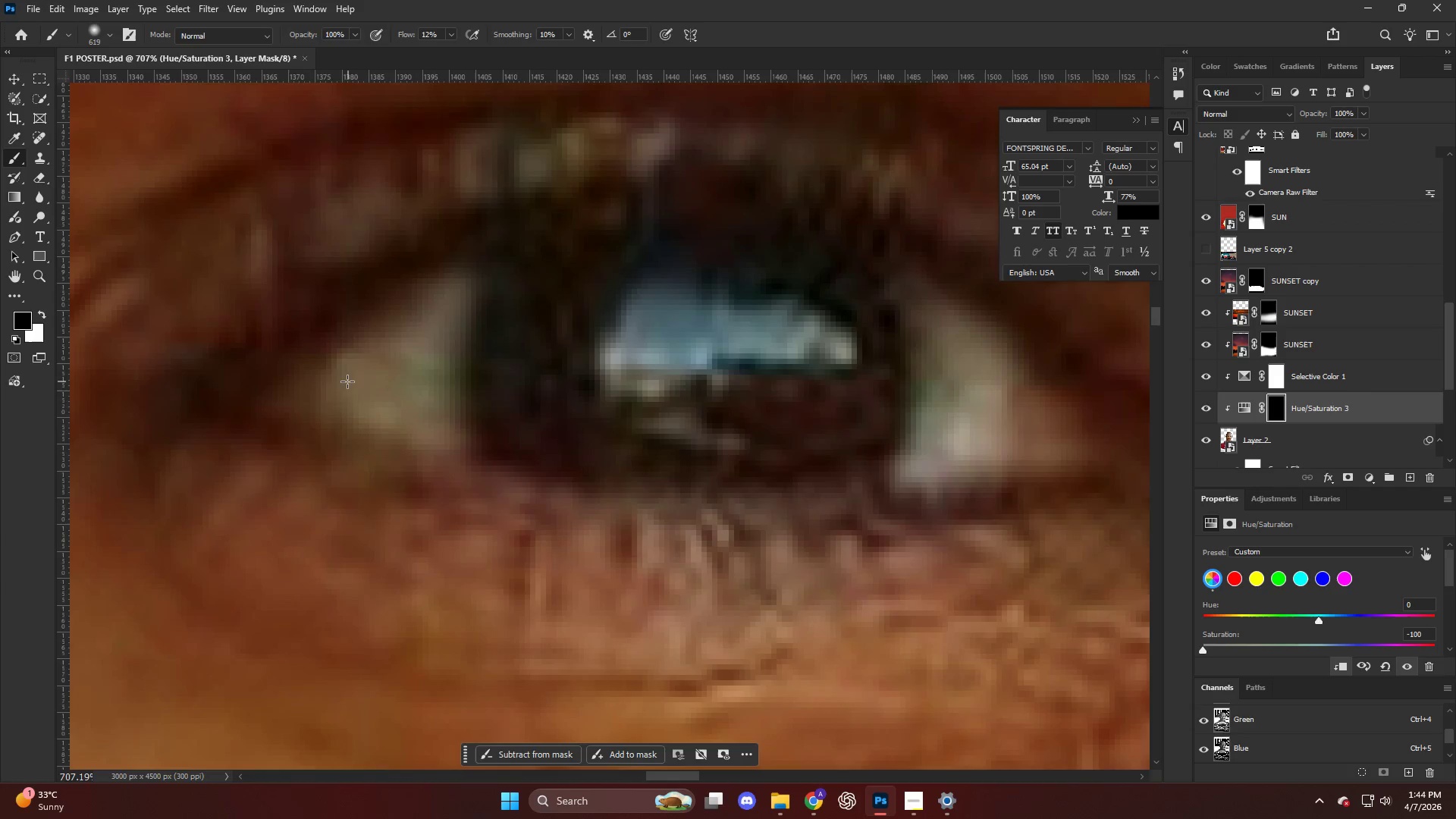 
hold_key(key=AltLeft, duration=1.64)
 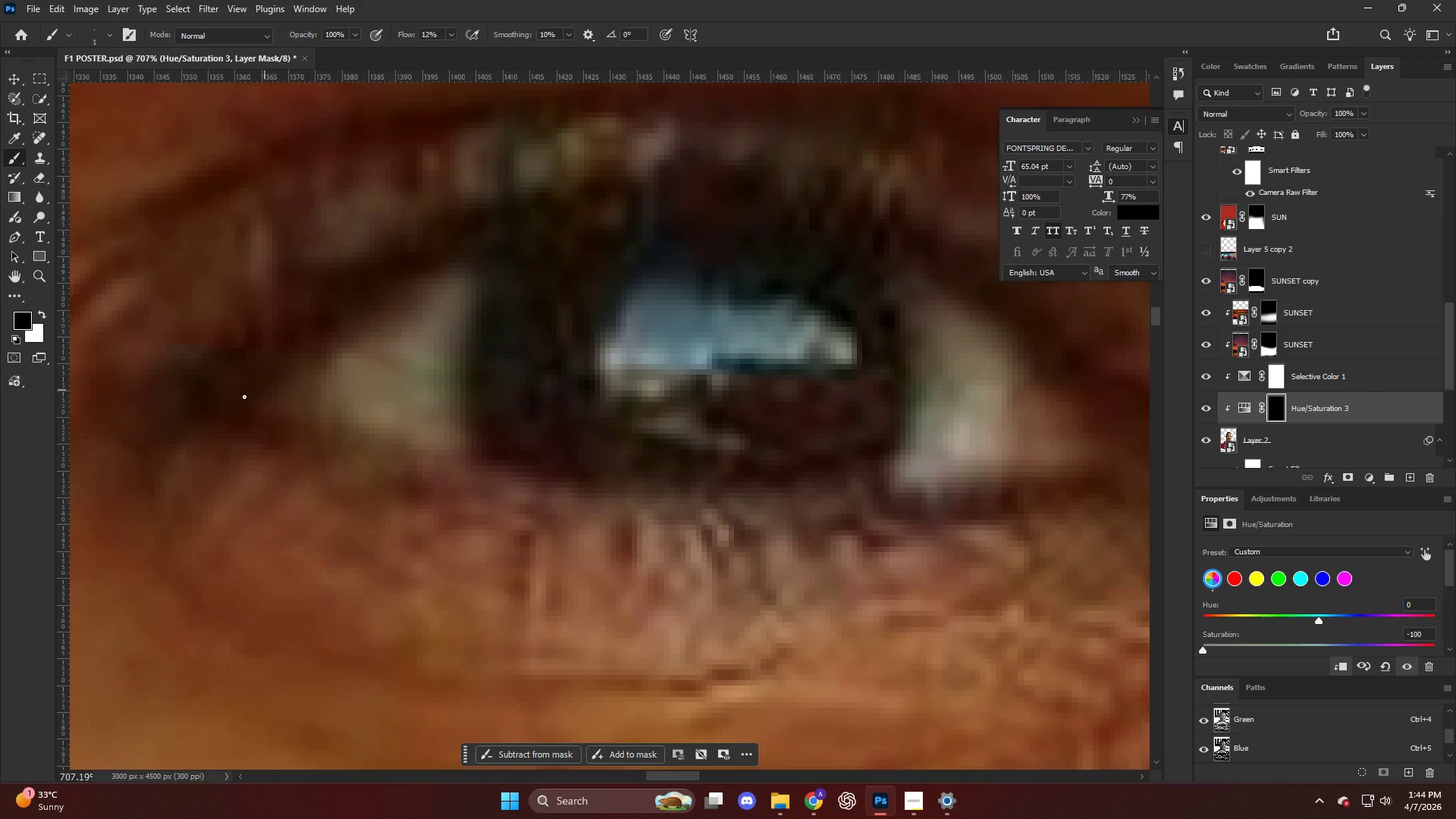 
hold_key(key=AltLeft, duration=0.55)
scroll: coordinate [277, 403], scroll_direction: up, amount: 3.0
 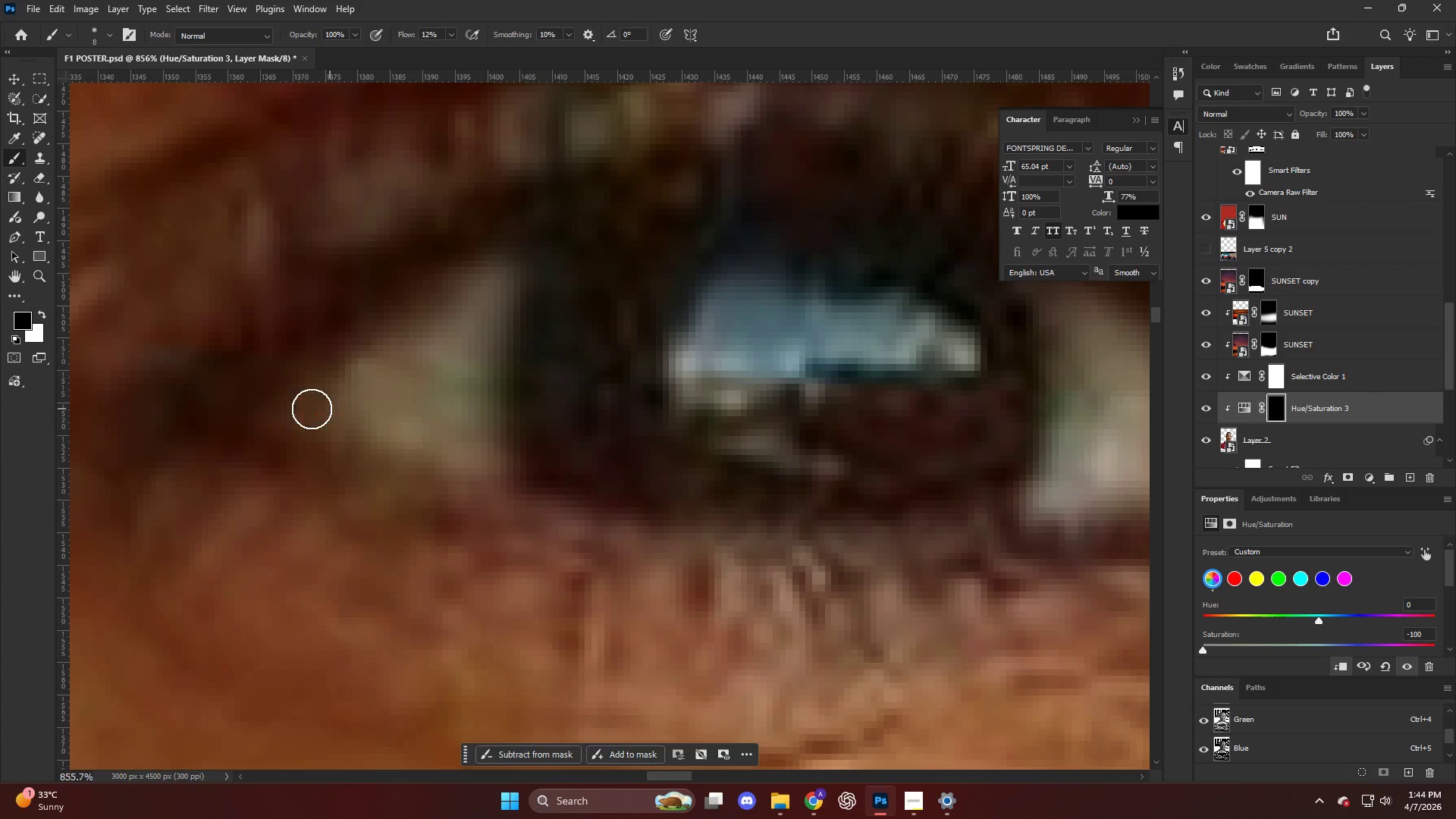 
key(Alt+AltLeft)
 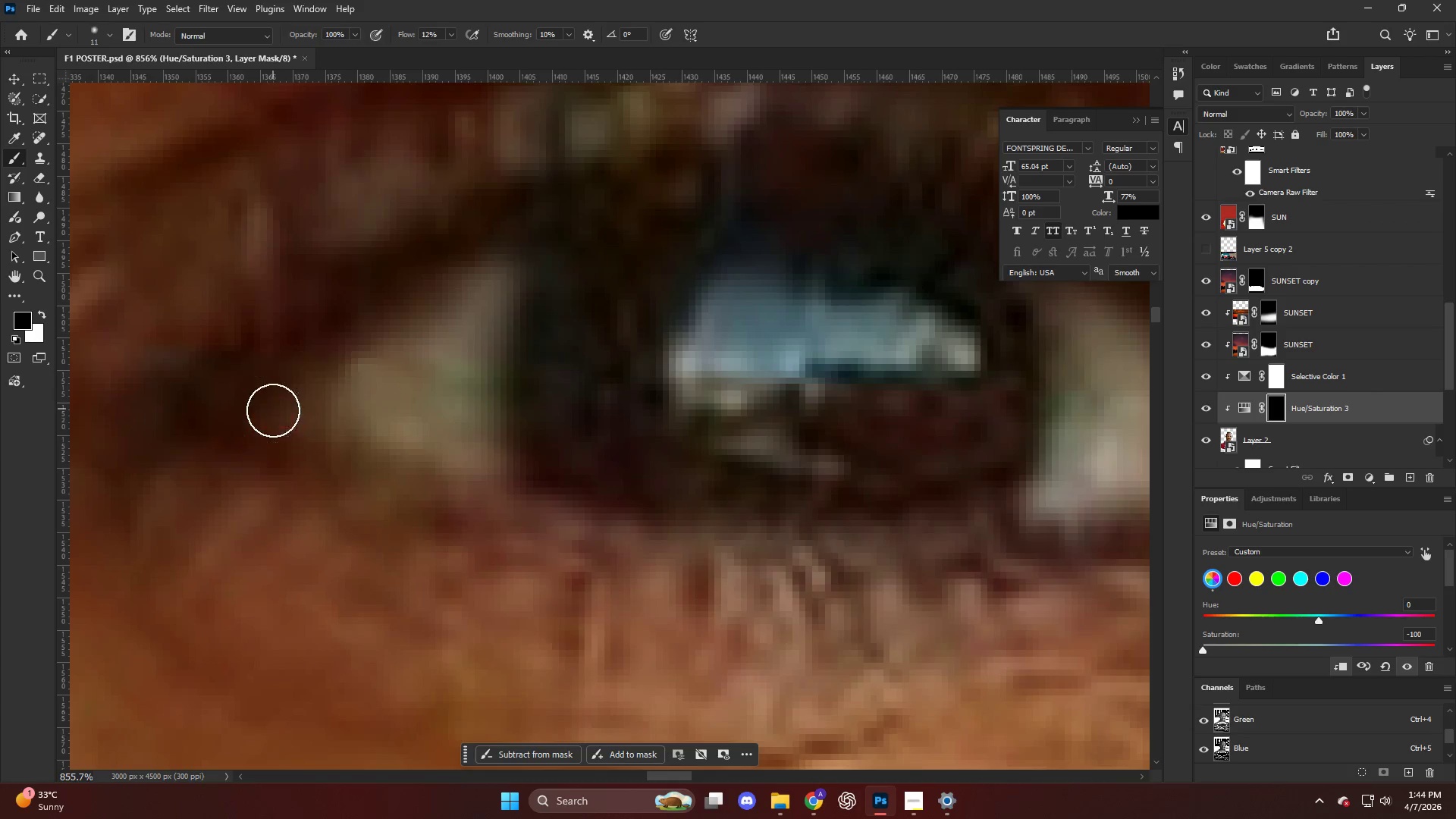 
left_click_drag(start_coordinate=[283, 413], to_coordinate=[483, 444])
 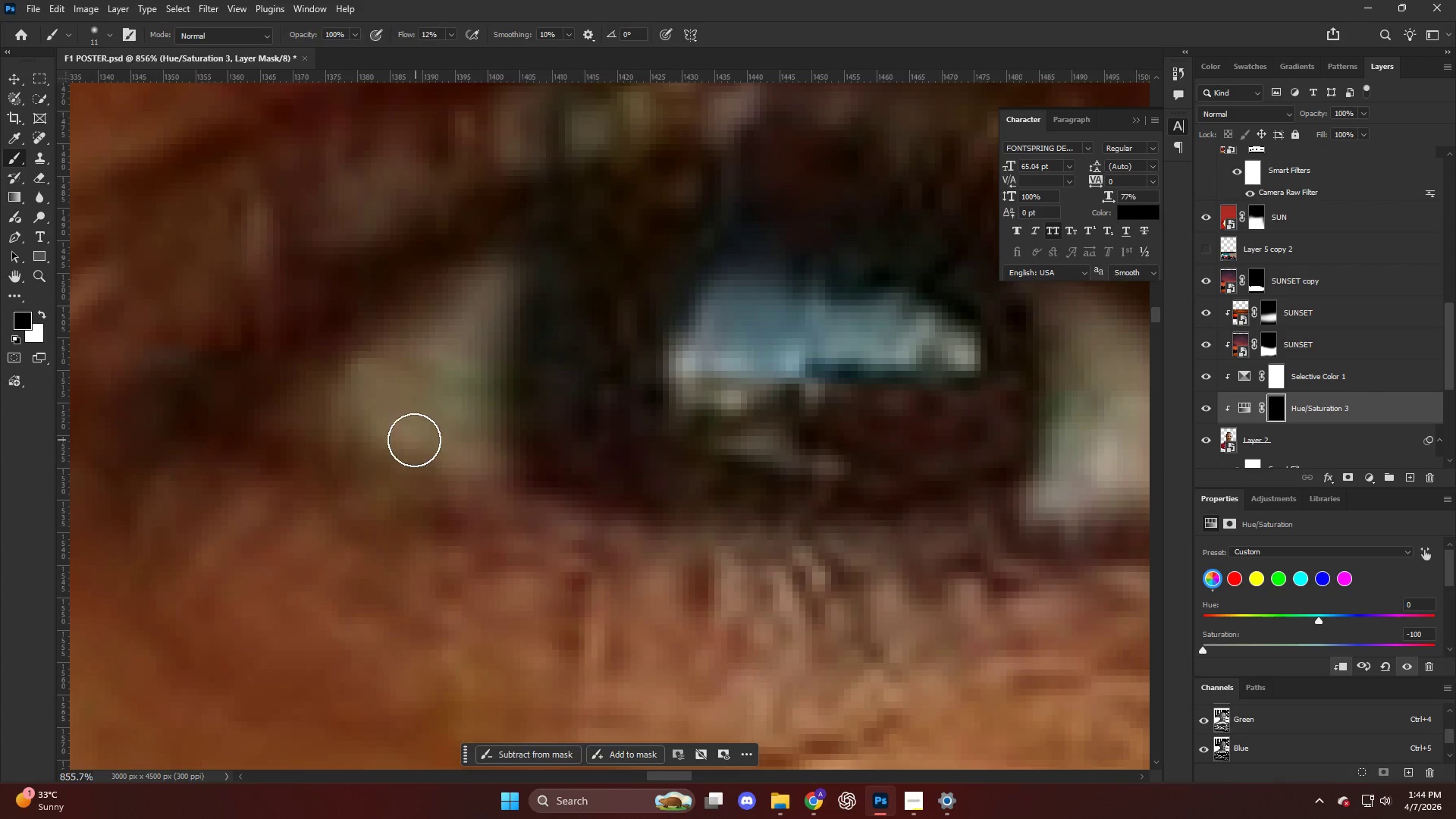 
key(X)
 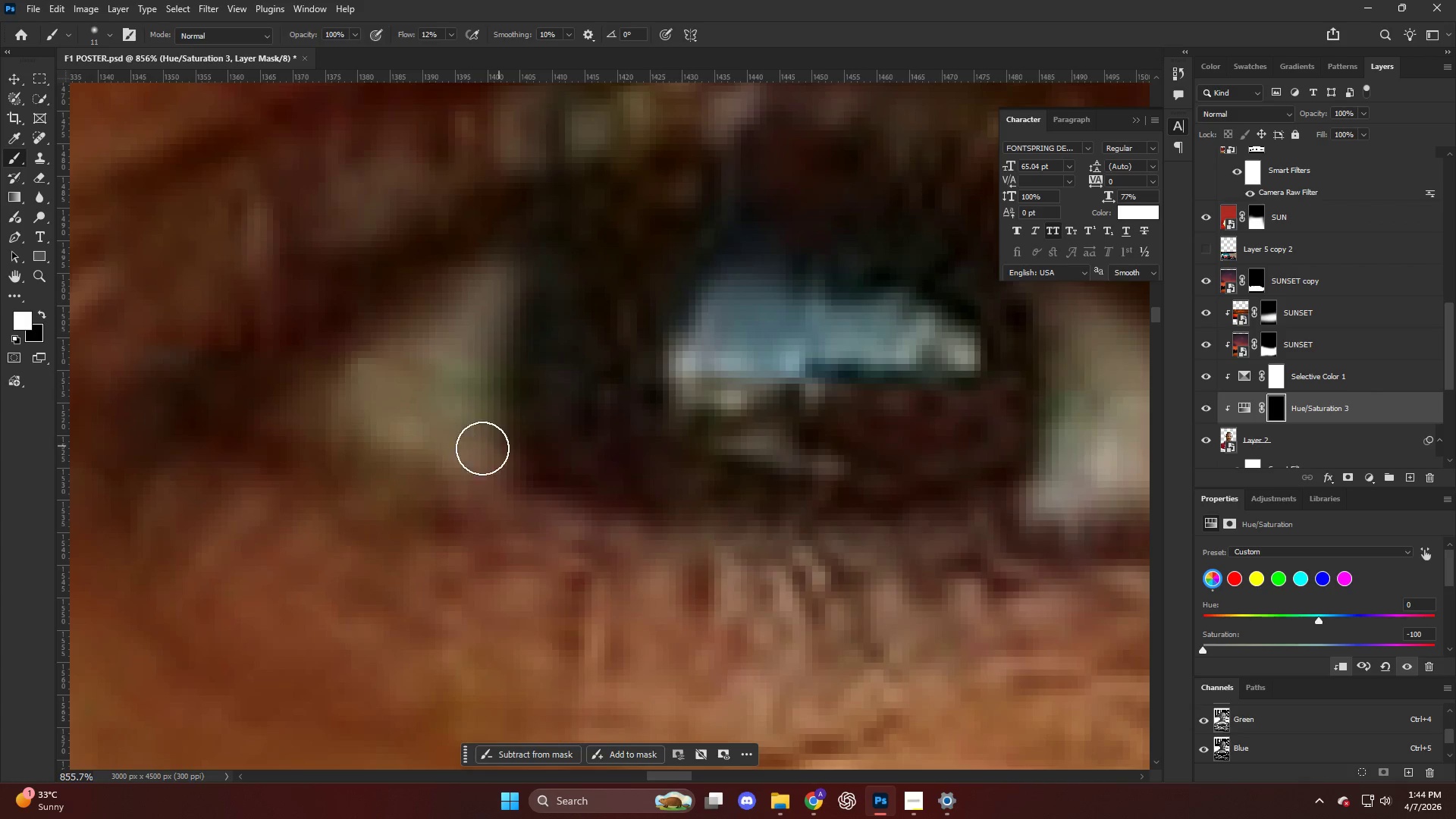 
left_click_drag(start_coordinate=[473, 448], to_coordinate=[460, 410])
 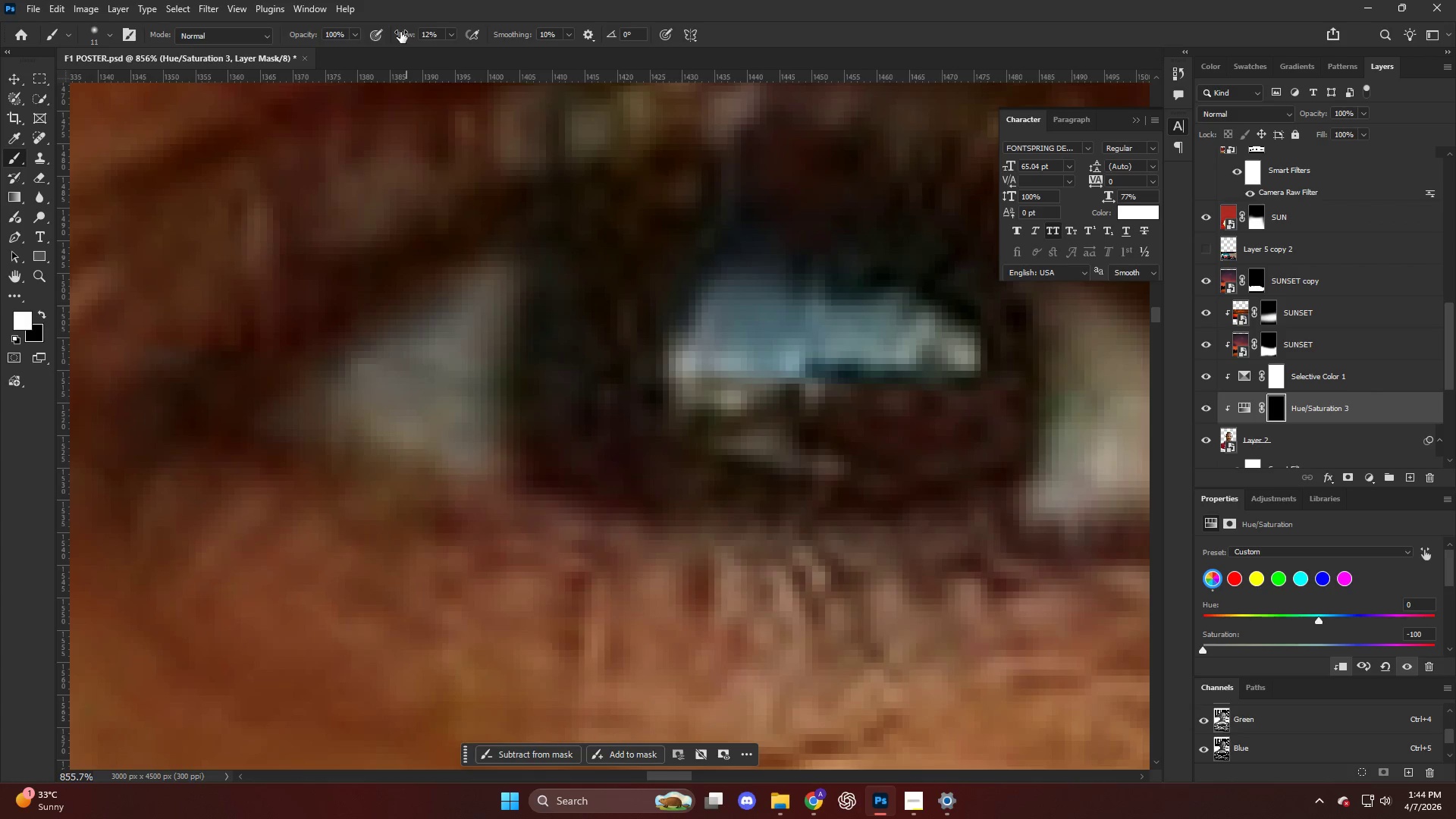 
left_click_drag(start_coordinate=[400, 31], to_coordinate=[551, 42])
 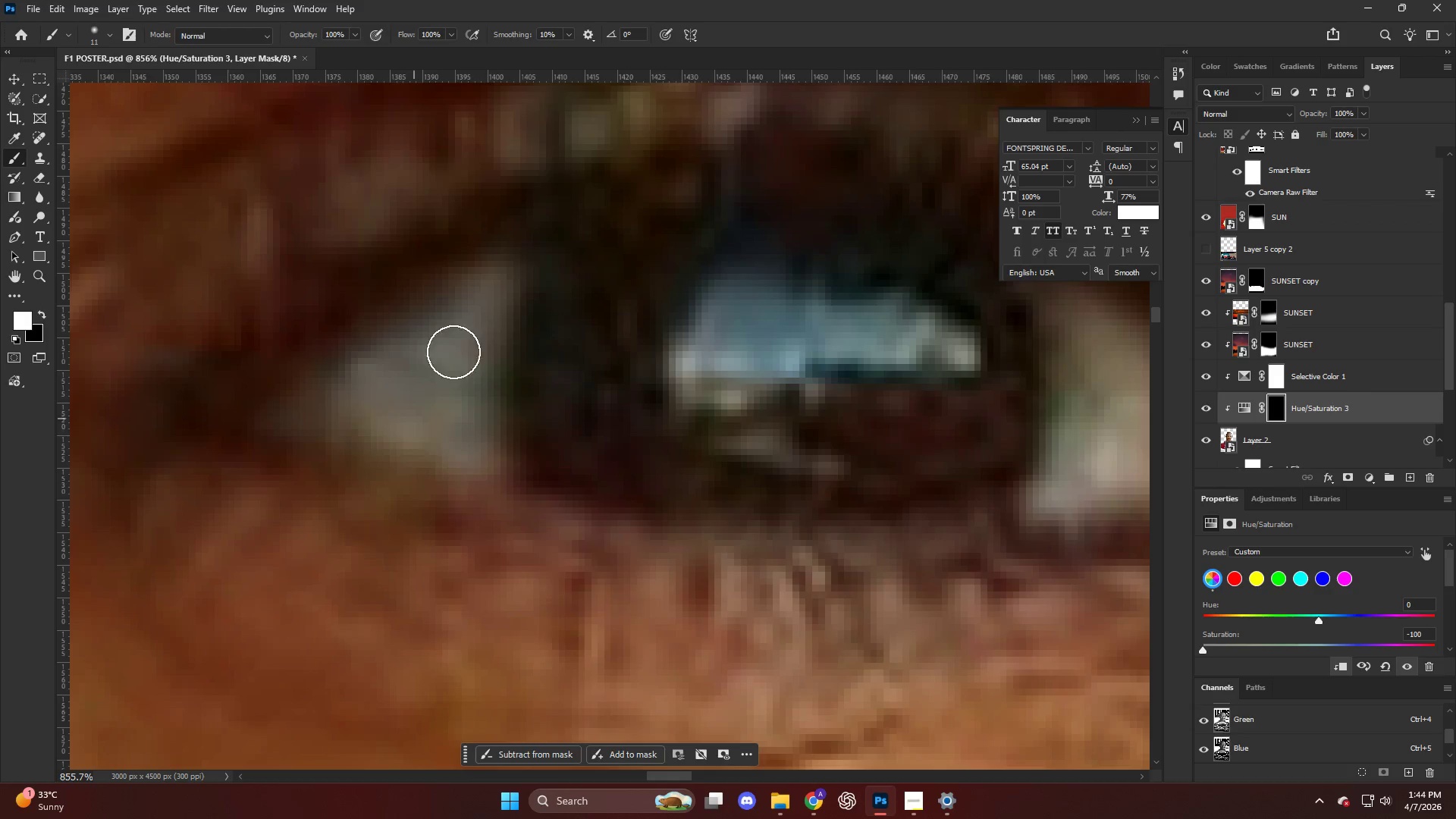 
left_click_drag(start_coordinate=[472, 320], to_coordinate=[504, 274])
 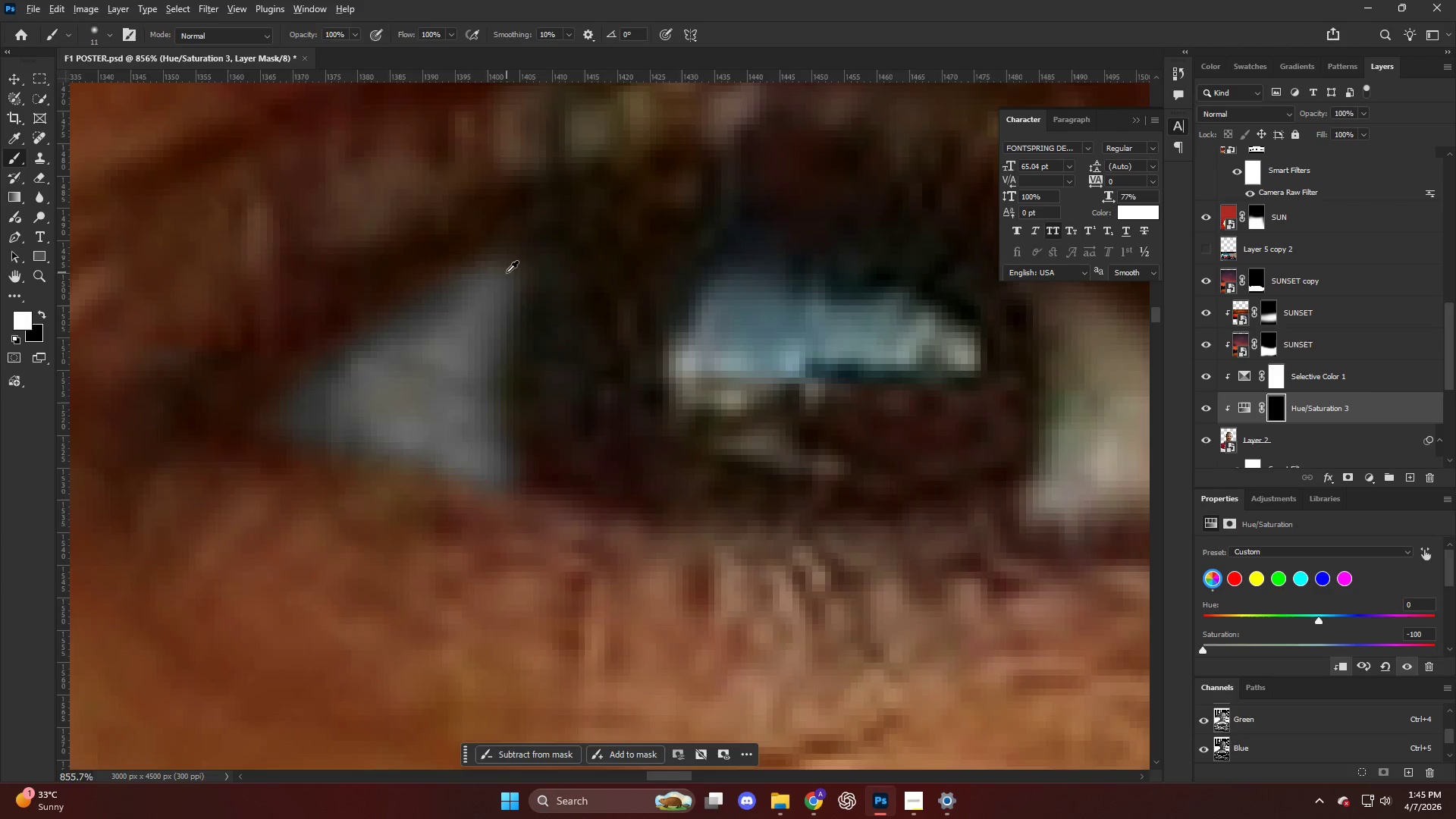 
hold_key(key=AltLeft, duration=0.44)
 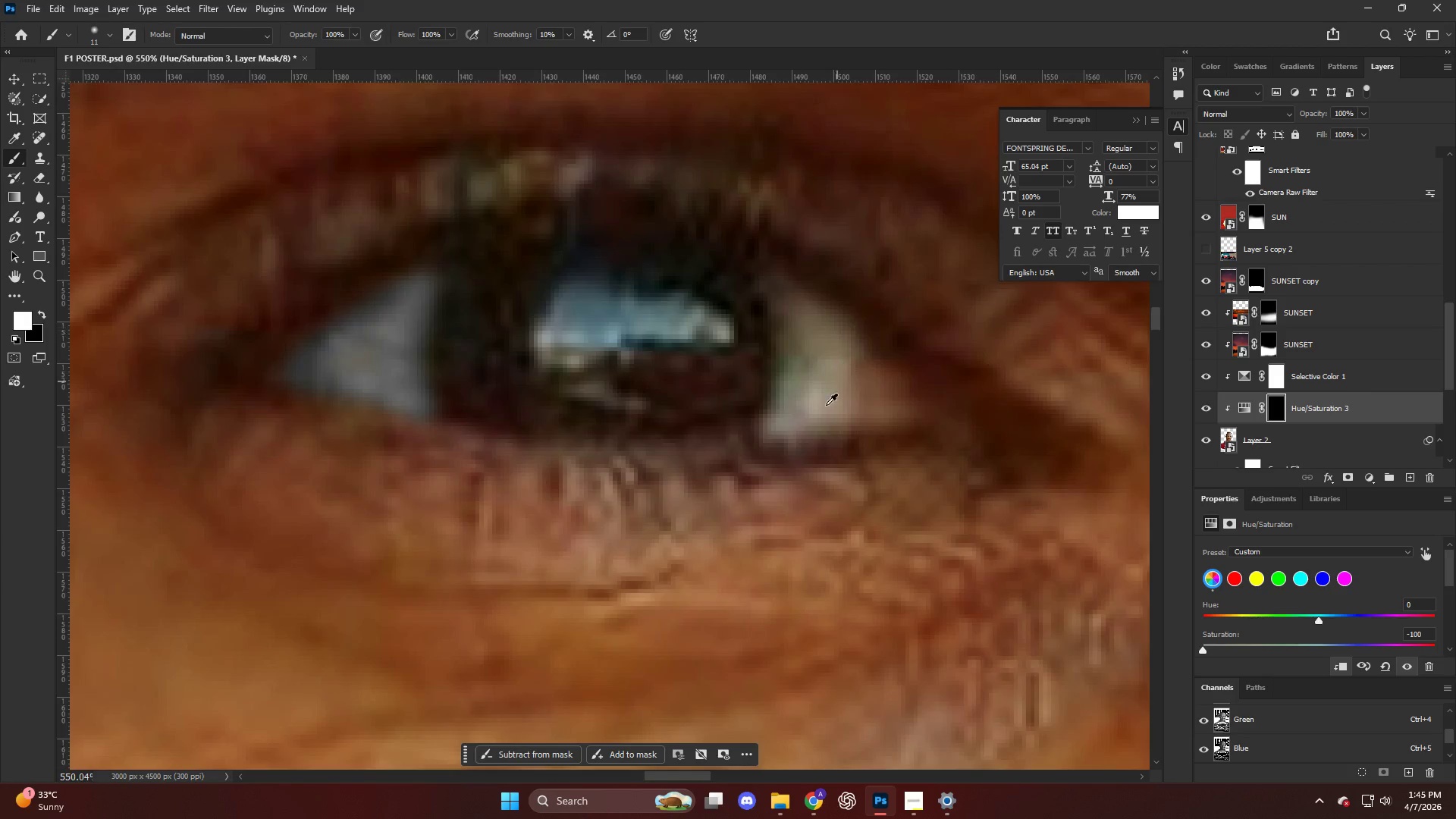 
hold_key(key=AltLeft, duration=0.47)
 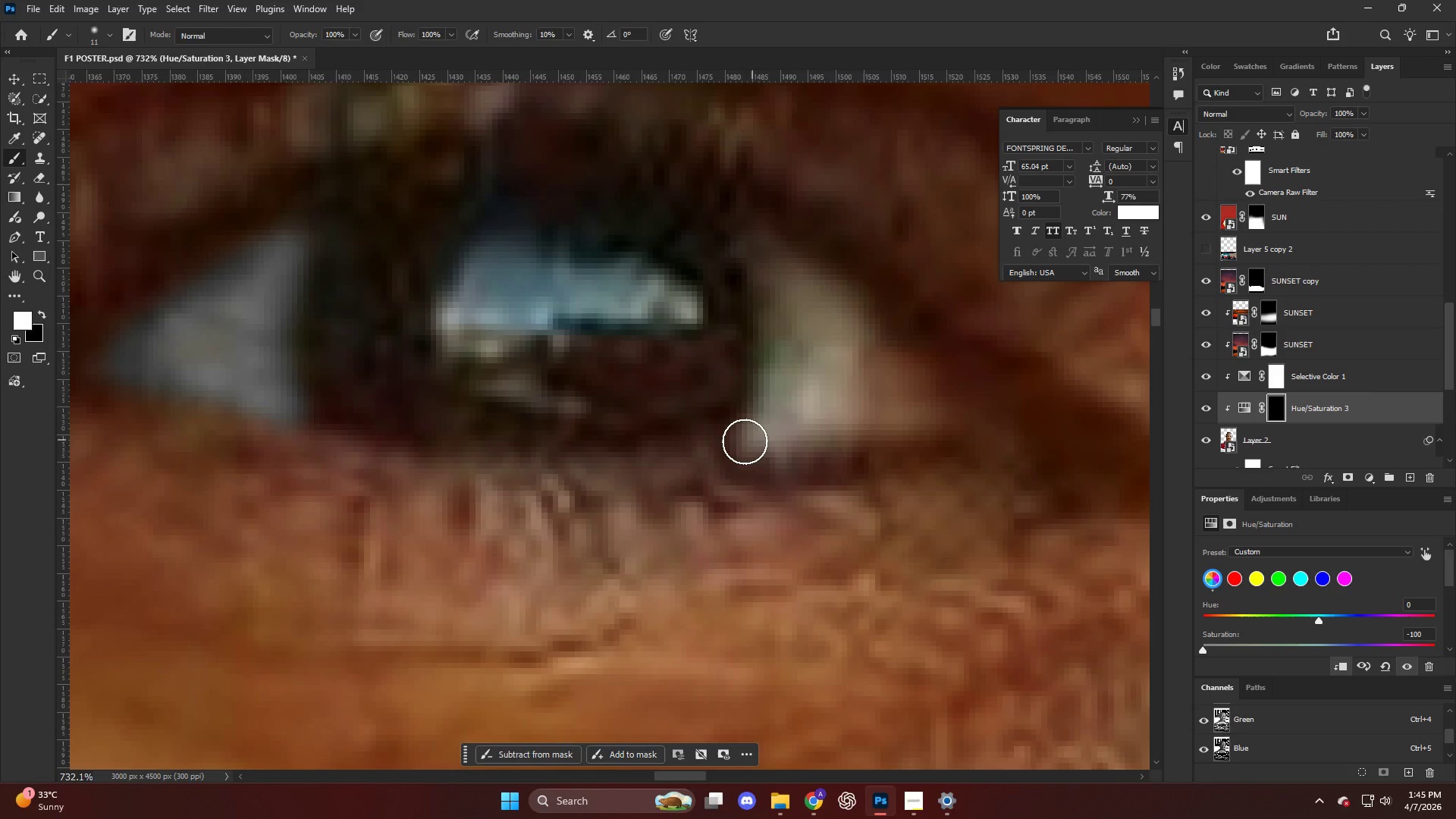 
left_click_drag(start_coordinate=[745, 441], to_coordinate=[755, 417])
 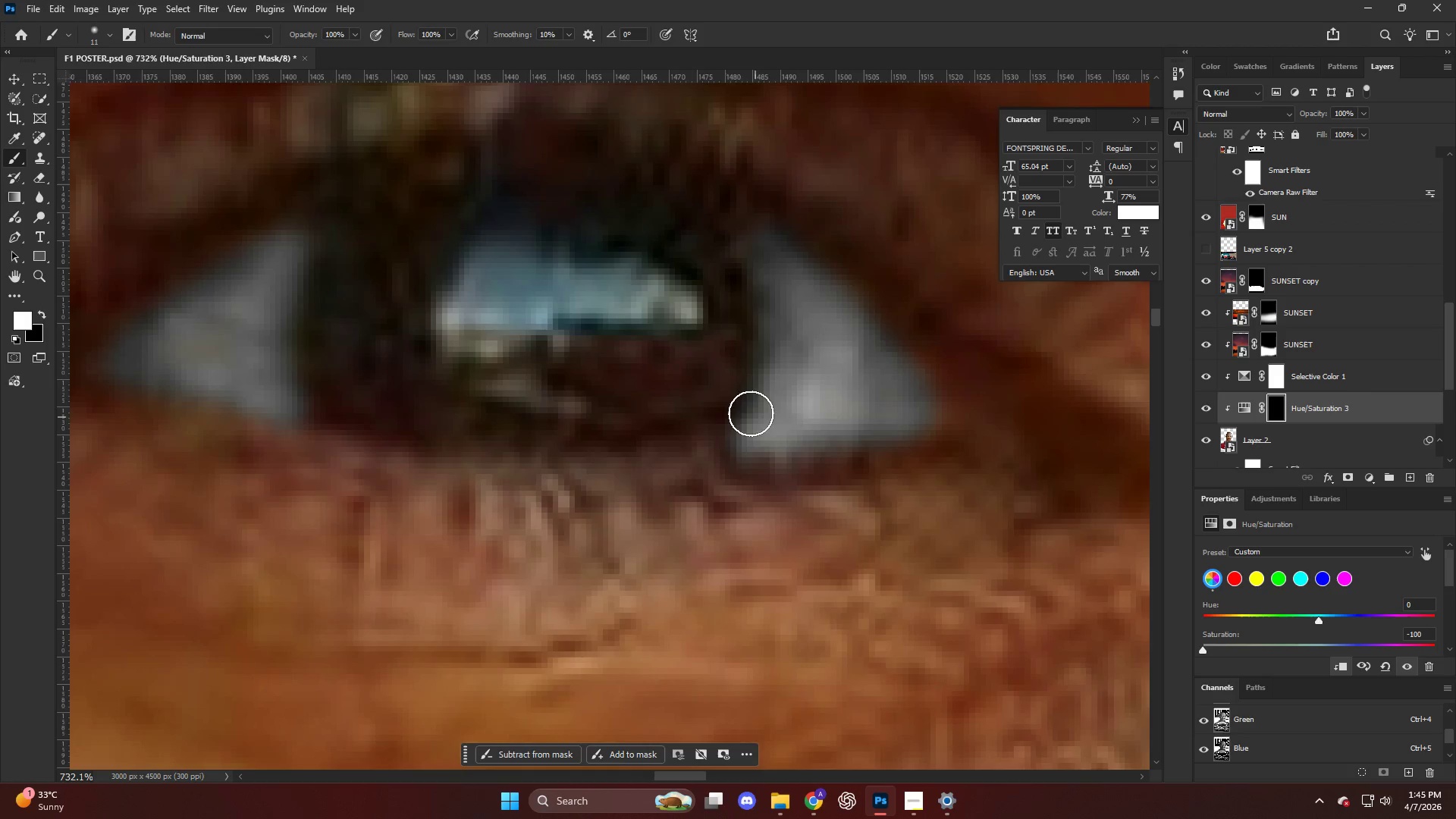 
scroll: coordinate [818, 413], scroll_direction: down, amount: 2.0
 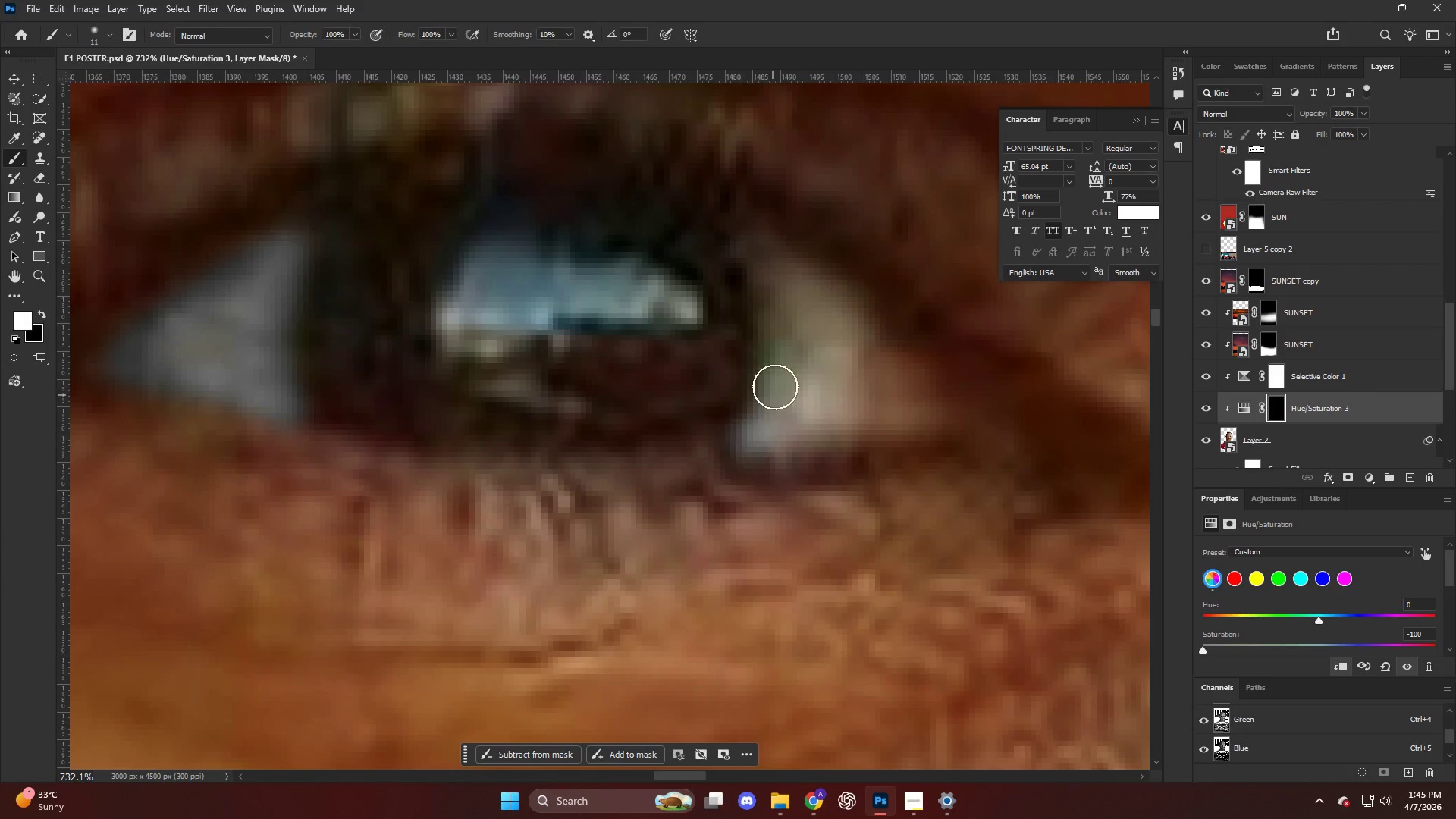 
hold_key(key=AltLeft, duration=0.92)
hold_key(key=AltLeft, duration=1.67)
scroll: coordinate [855, 411], scroll_direction: down, amount: 7.0
 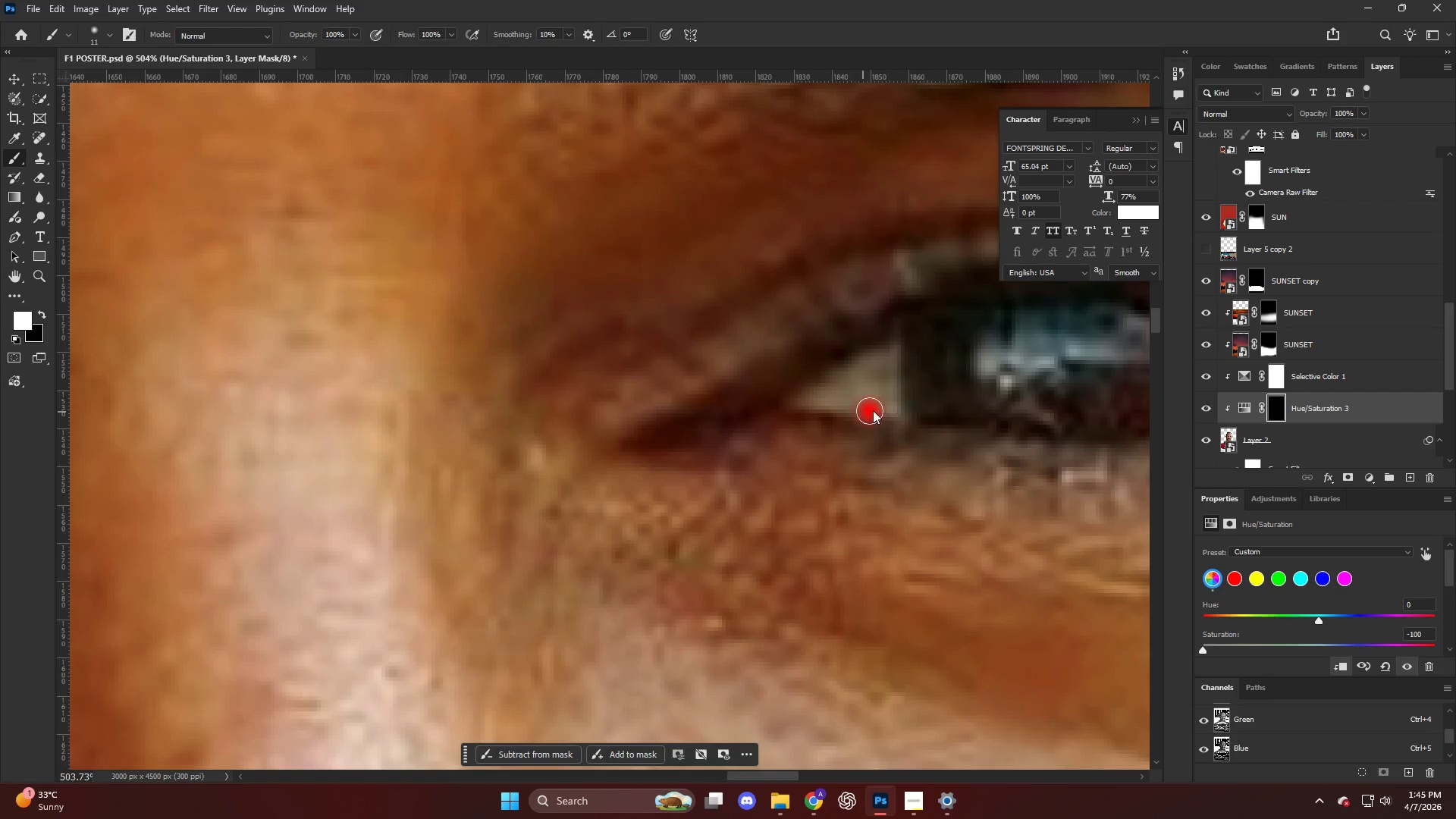 
left_click_drag(start_coordinate=[888, 403], to_coordinate=[846, 388])
 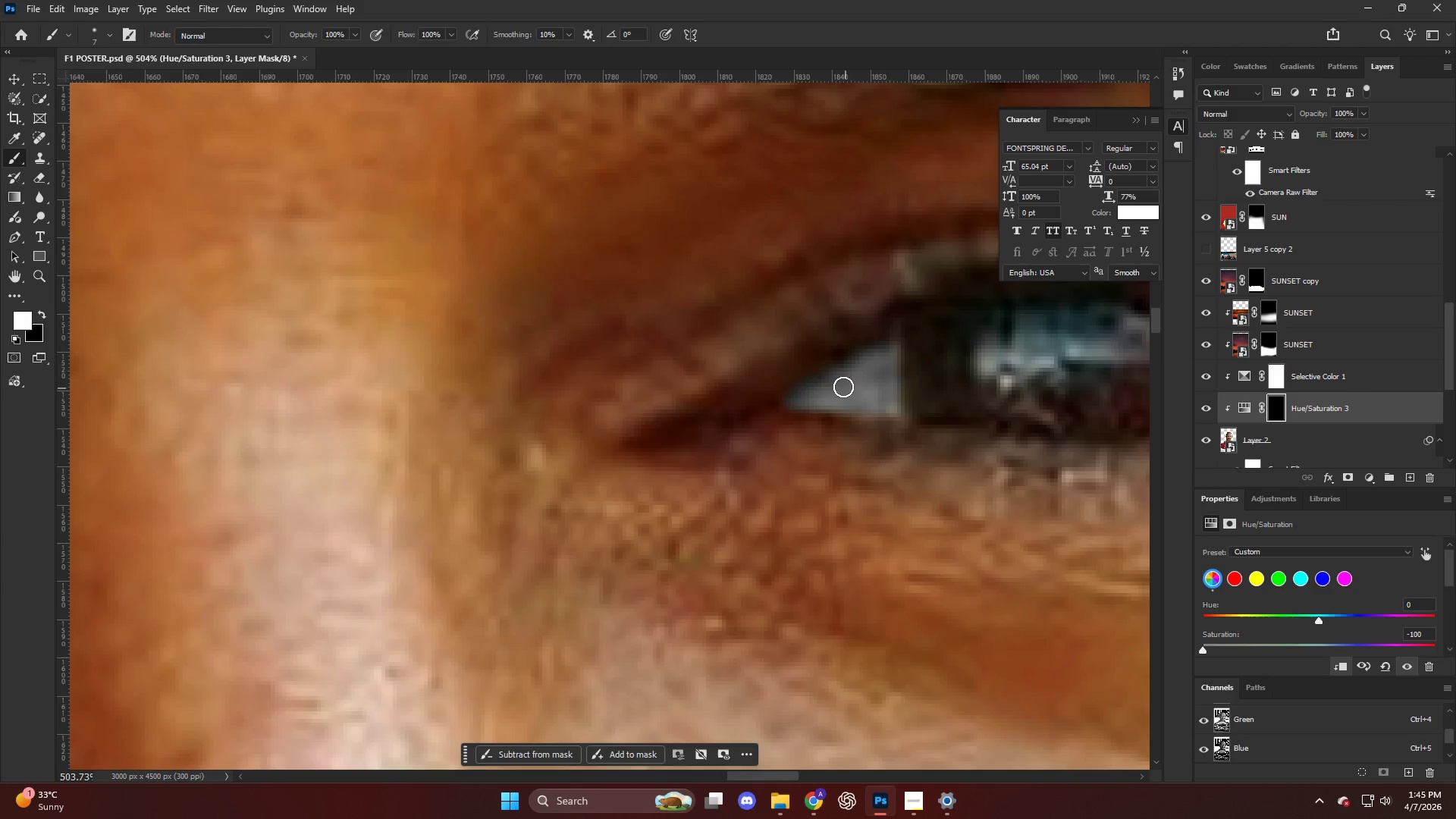 
hold_key(key=AltLeft, duration=0.45)
hold_key(key=AltLeft, duration=0.47)
scroll: coordinate [956, 392], scroll_direction: down, amount: 4.0
 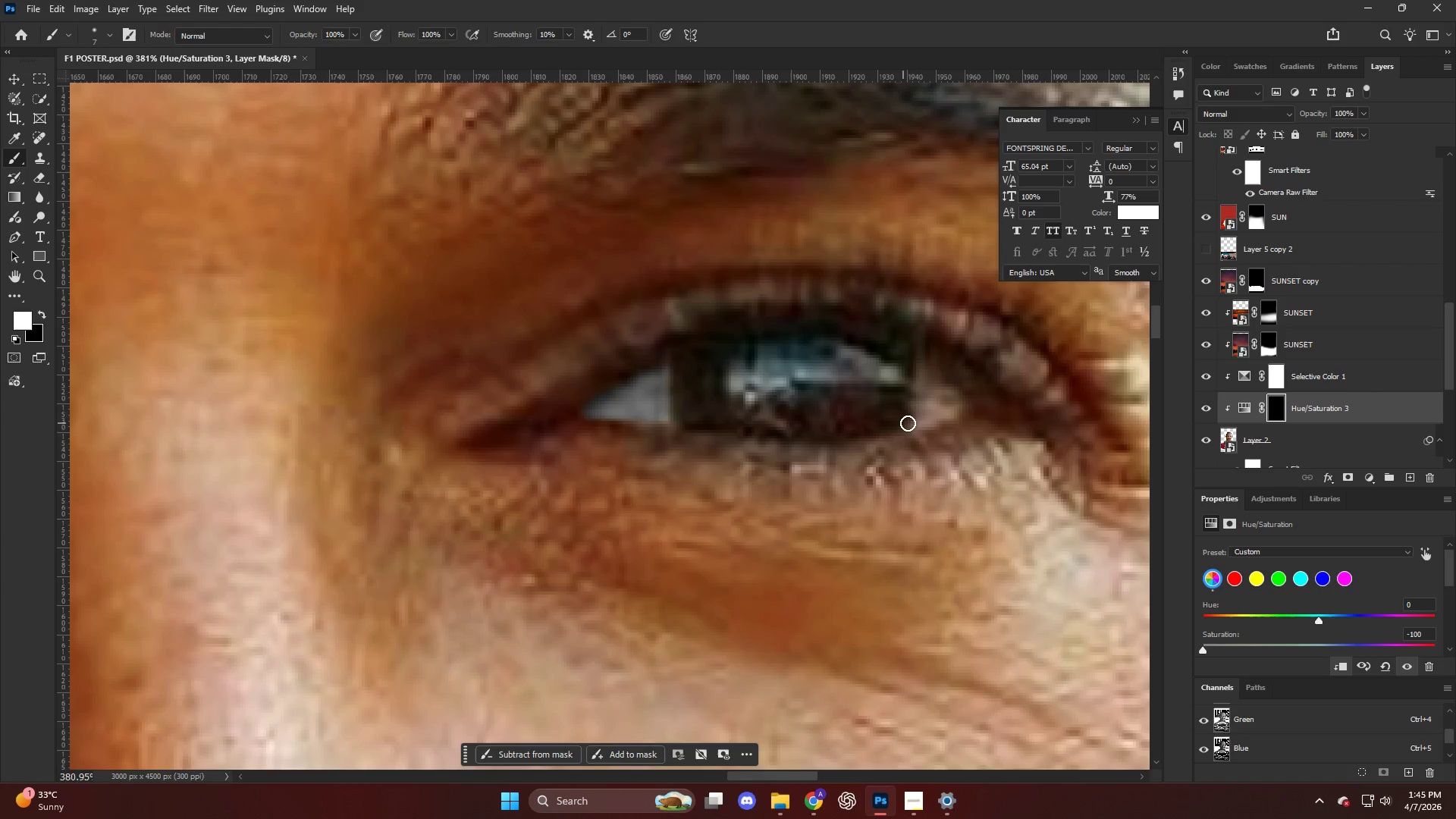 
left_click_drag(start_coordinate=[909, 422], to_coordinate=[919, 382])
 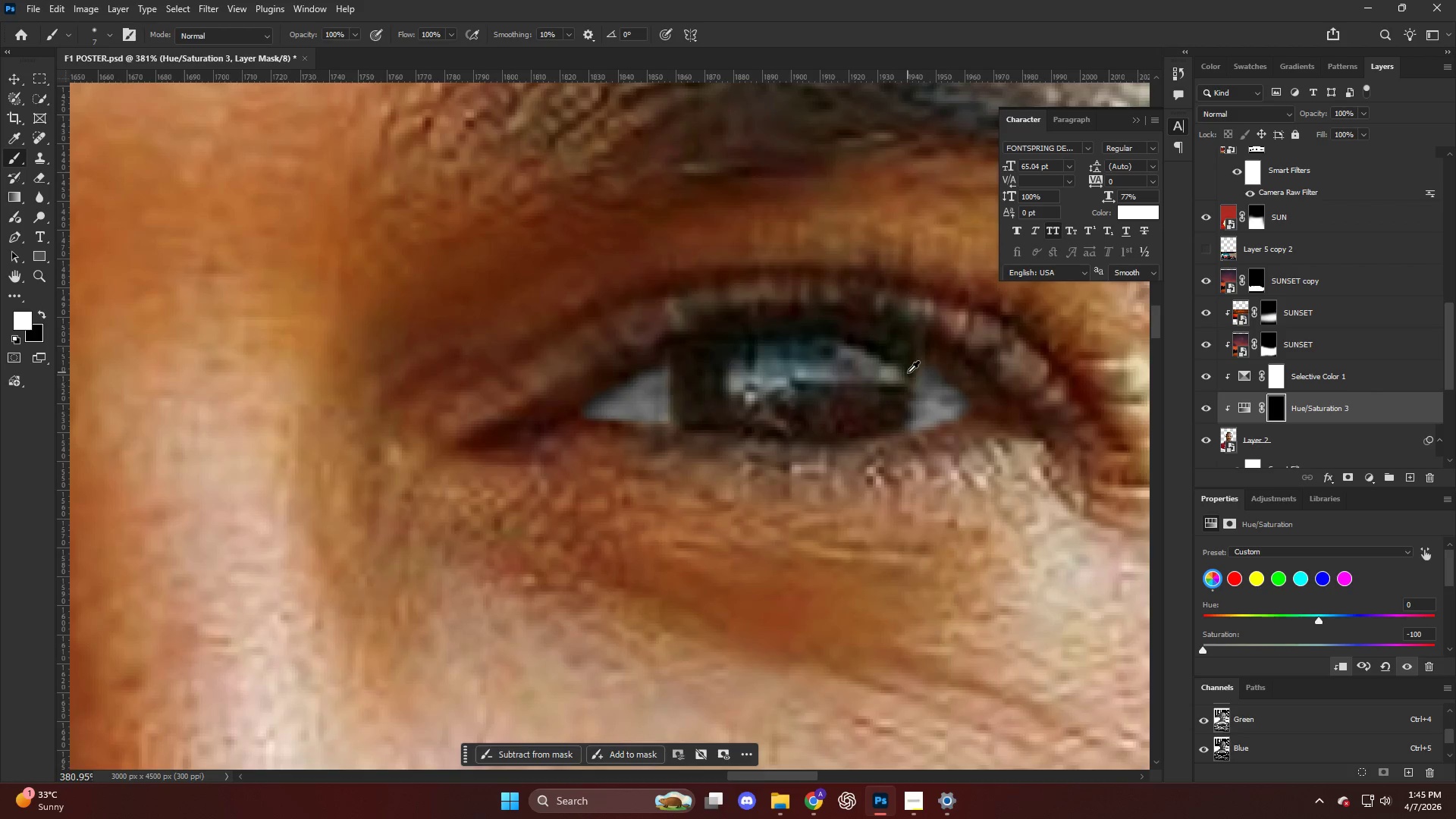 
hold_key(key=AltLeft, duration=0.97)
scroll: coordinate [1216, 414], scroll_direction: down, amount: 30.0
 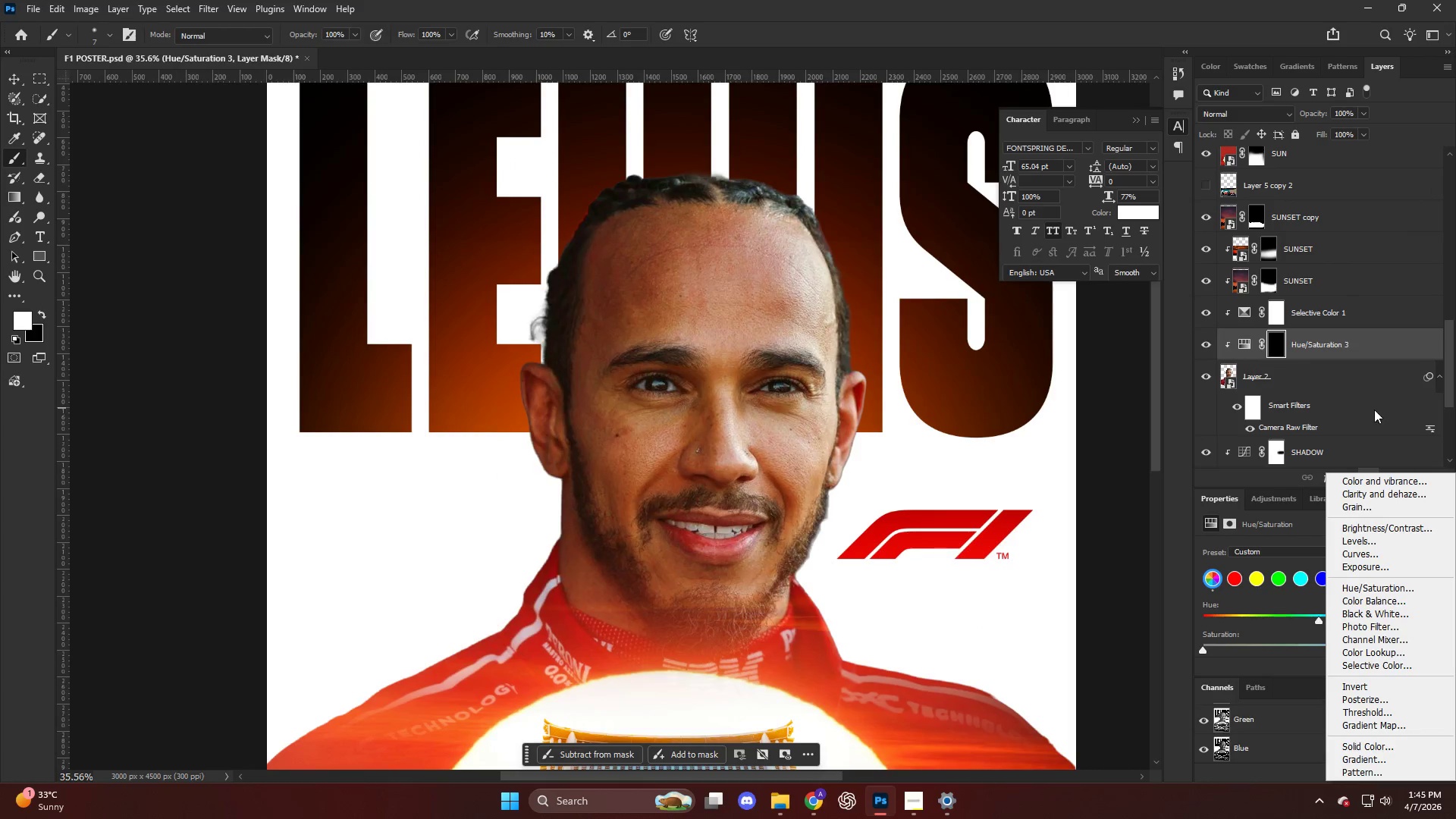 
left_click([1376, 551])
 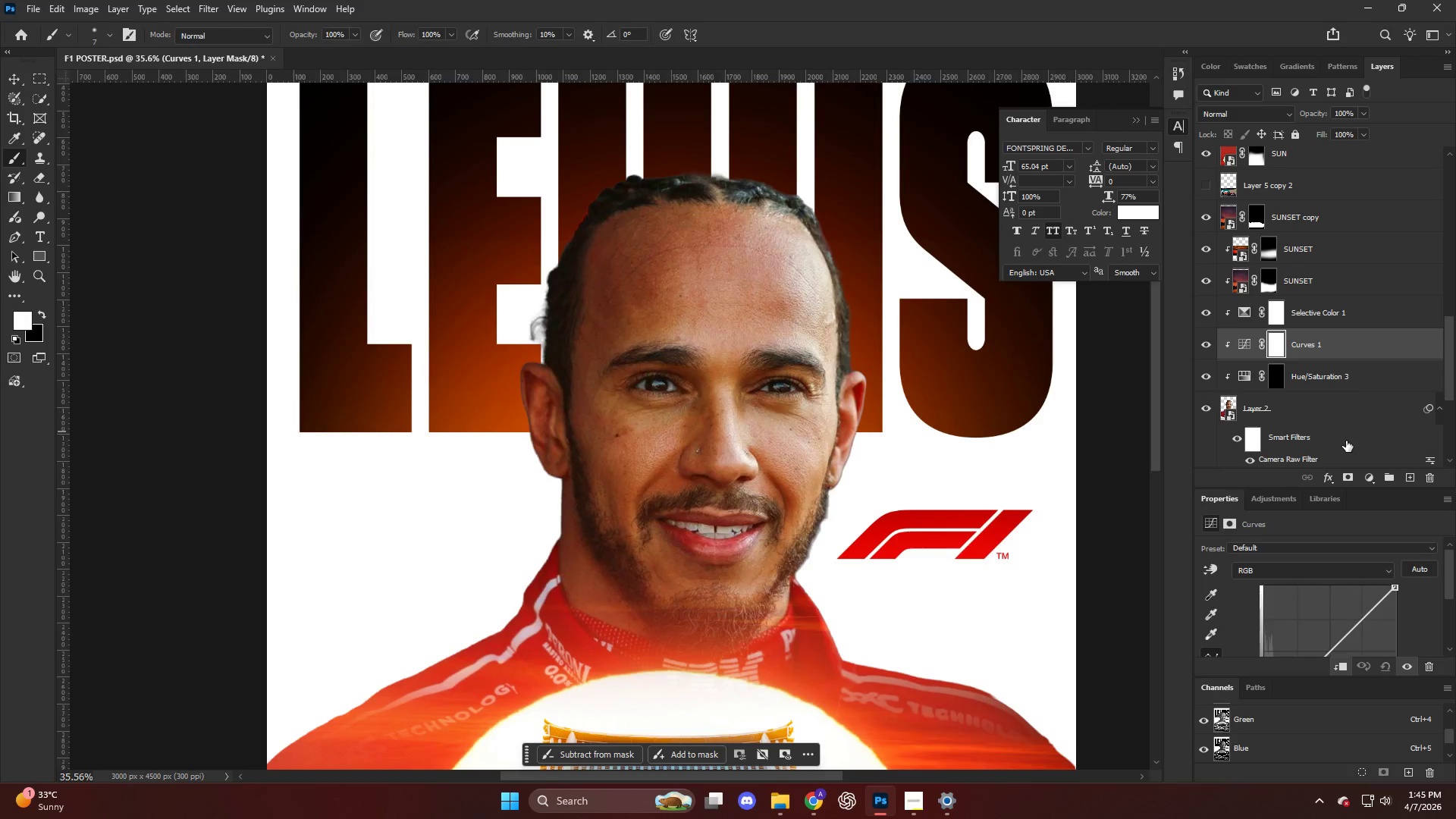 
scroll: coordinate [1323, 589], scroll_direction: down, amount: 4.0
 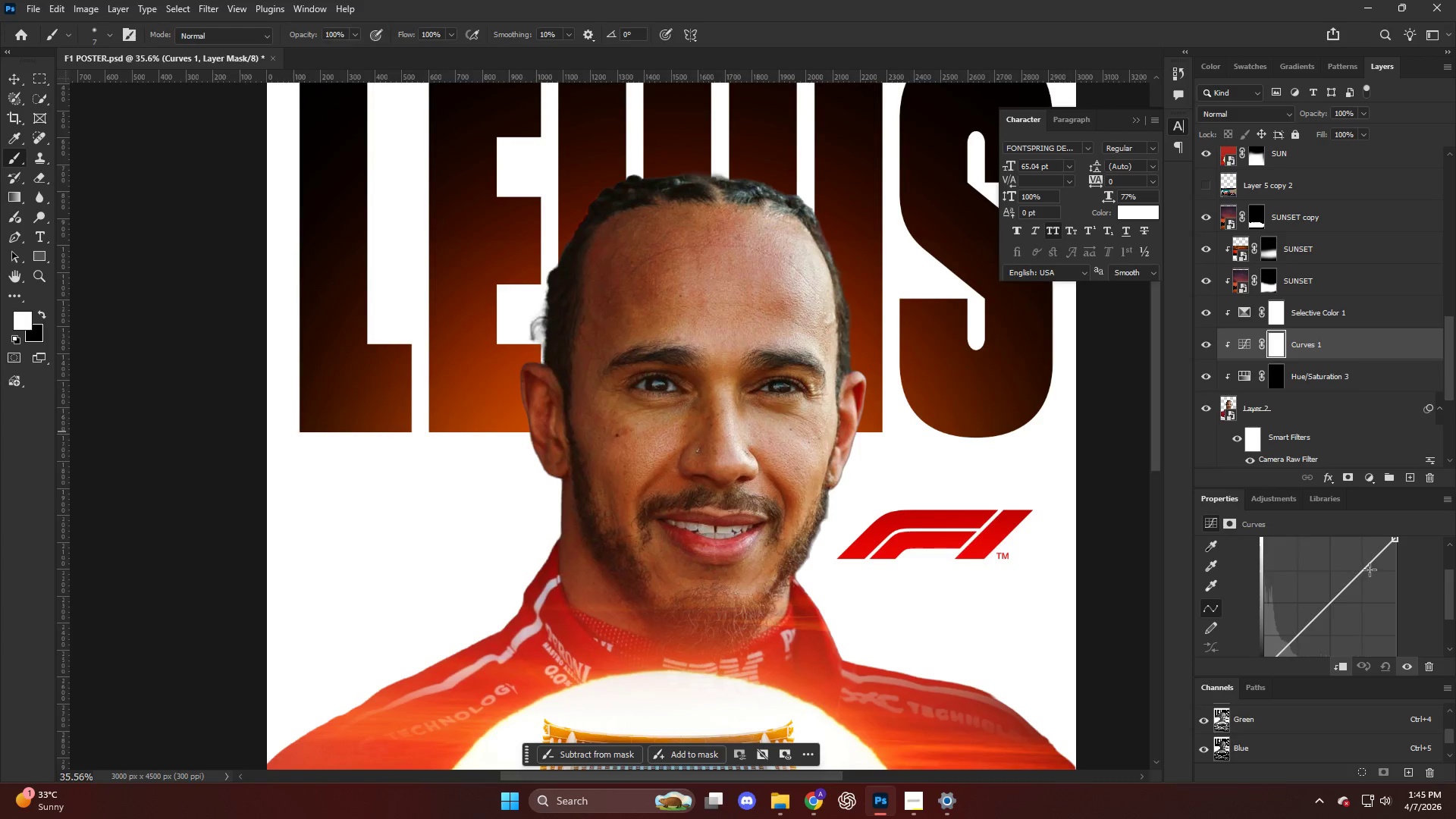 
left_click_drag(start_coordinate=[1367, 570], to_coordinate=[1355, 560])
 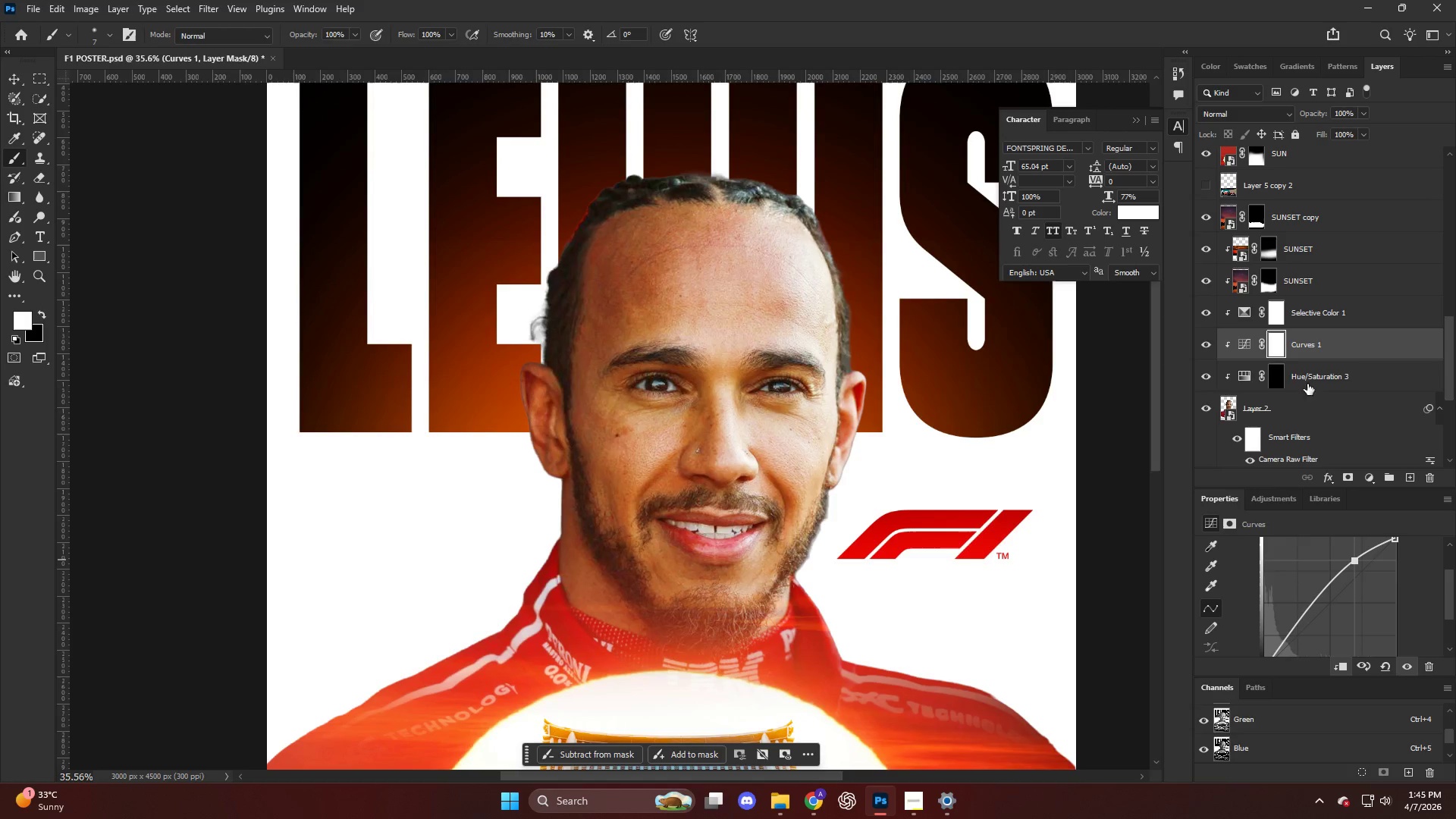 
hold_key(key=AltLeft, duration=0.78)
left_click_drag(start_coordinate=[1279, 373], to_coordinate=[1276, 339])
 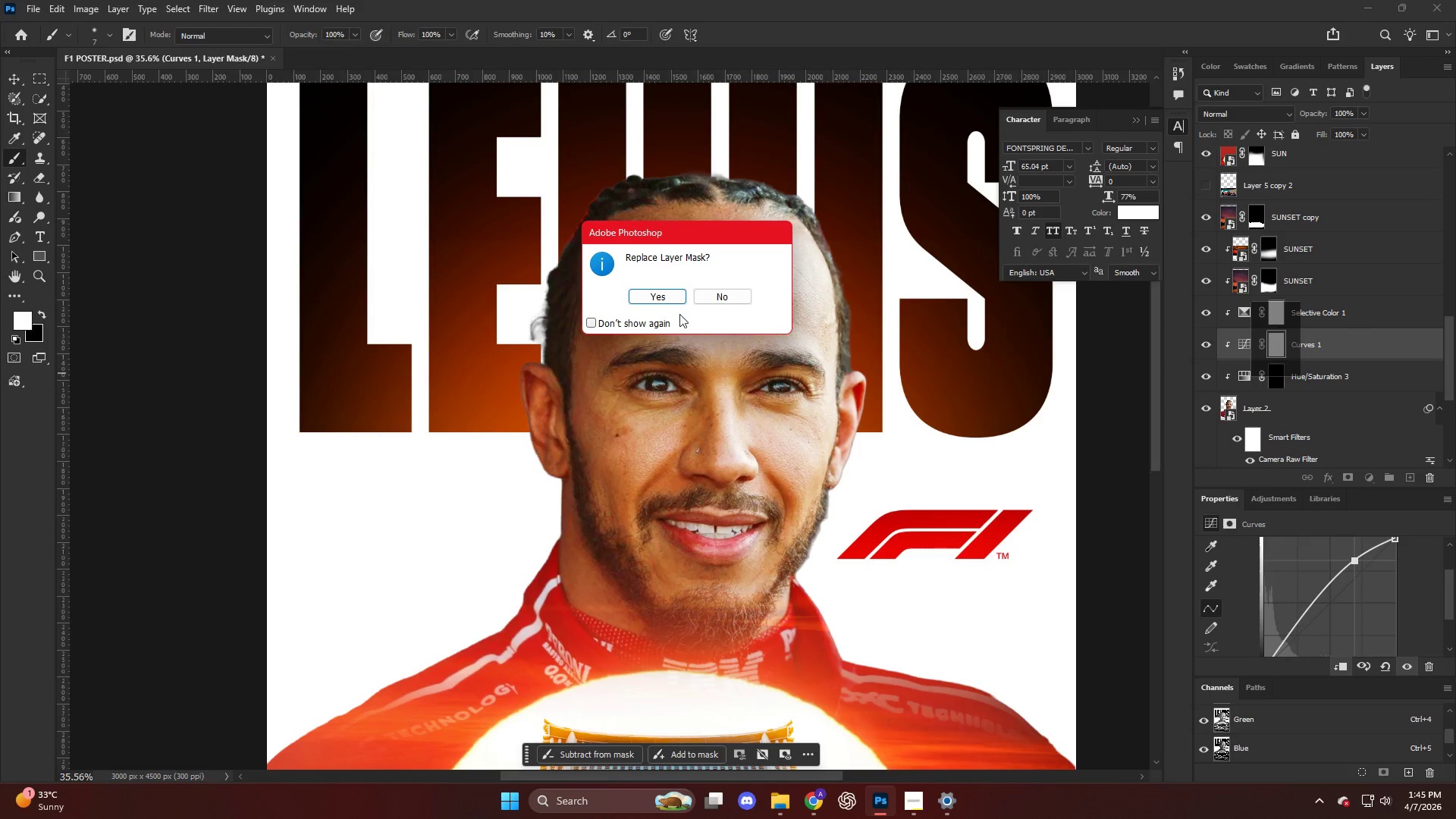 
left_click([660, 296])
 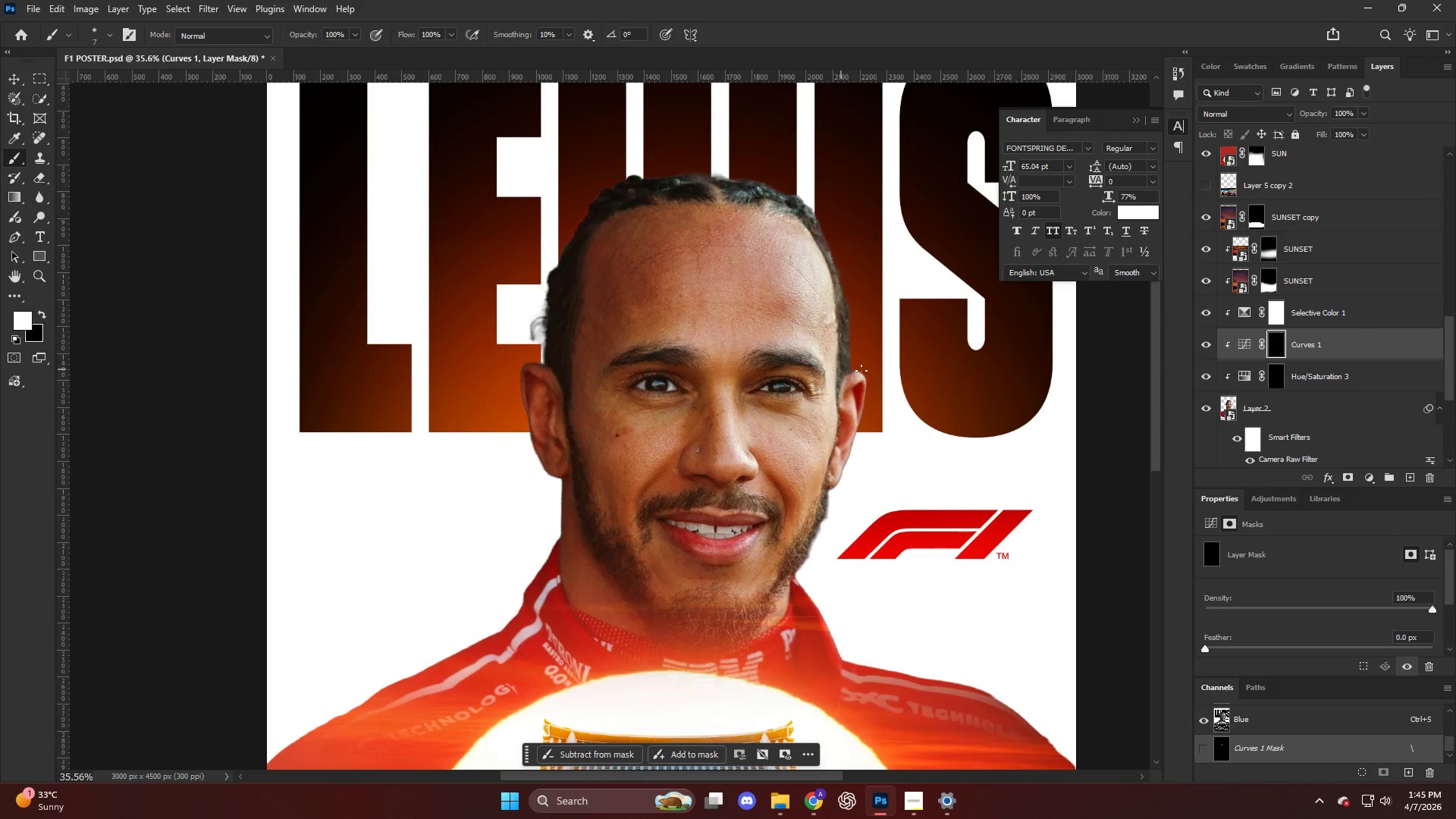 
key(Alt+AltLeft)
 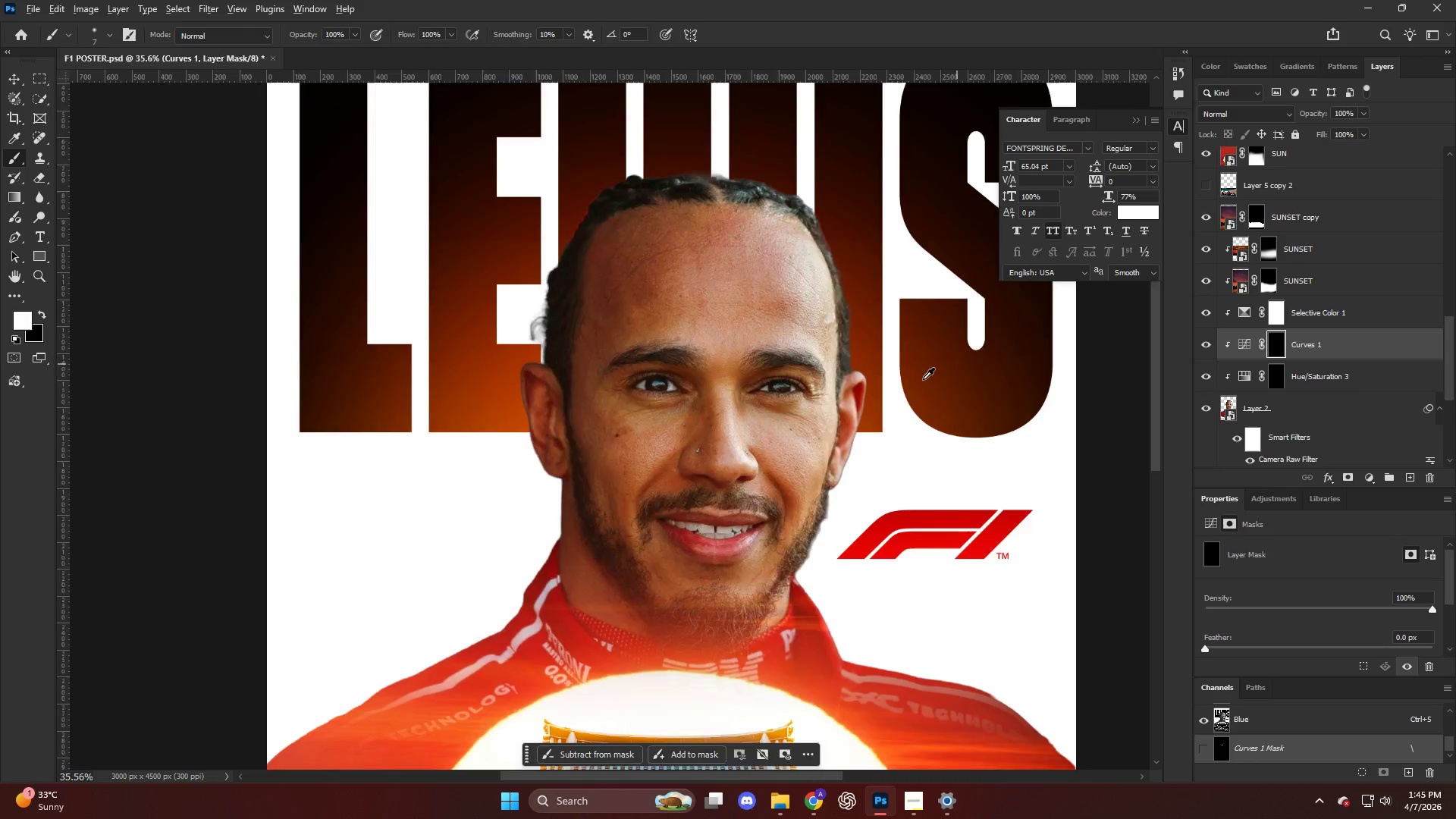 
hold_key(key=AltLeft, duration=0.5)
scroll: coordinate [774, 453], scroll_direction: up, amount: 3.0
 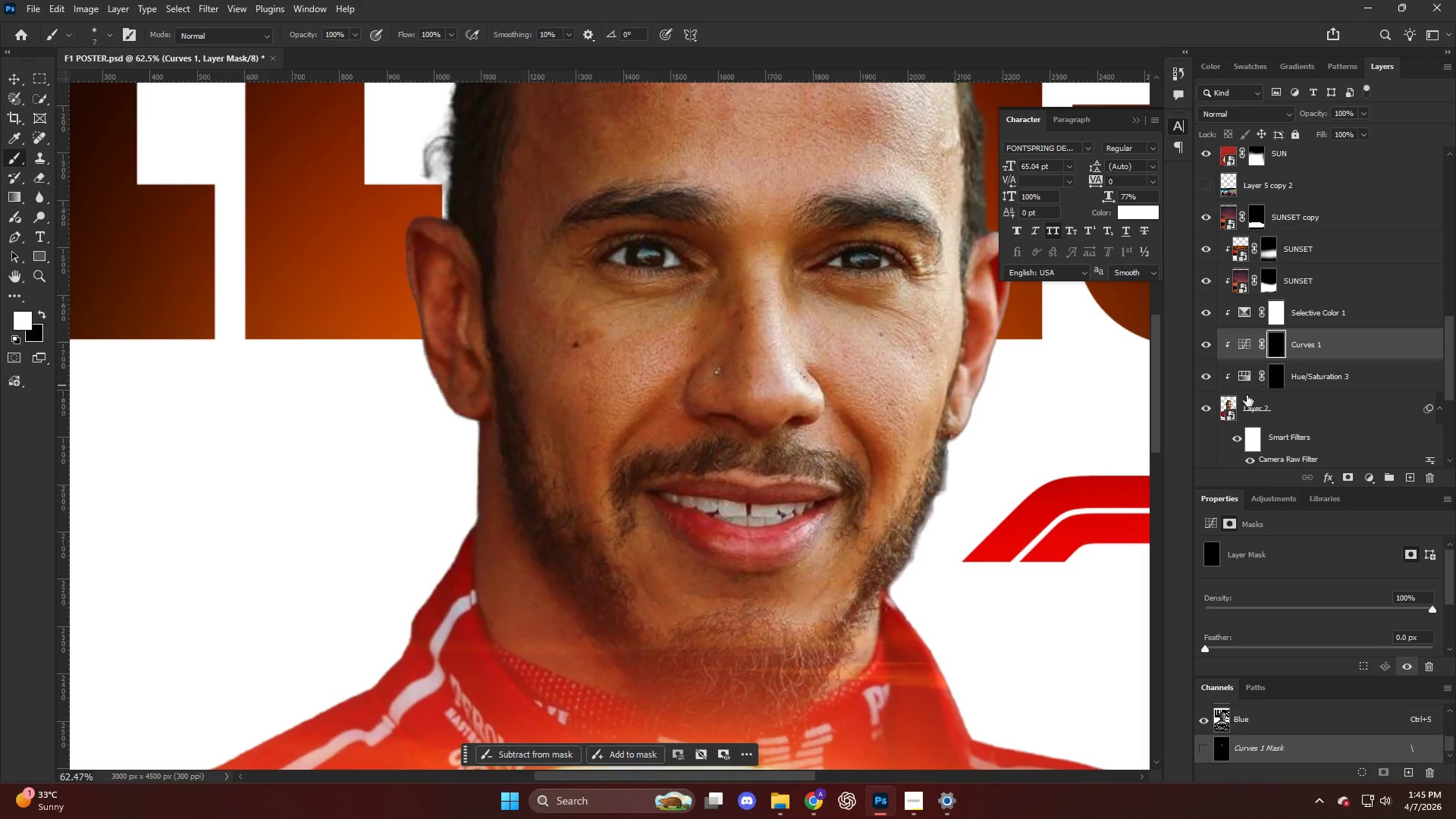 
left_click([1277, 375])
 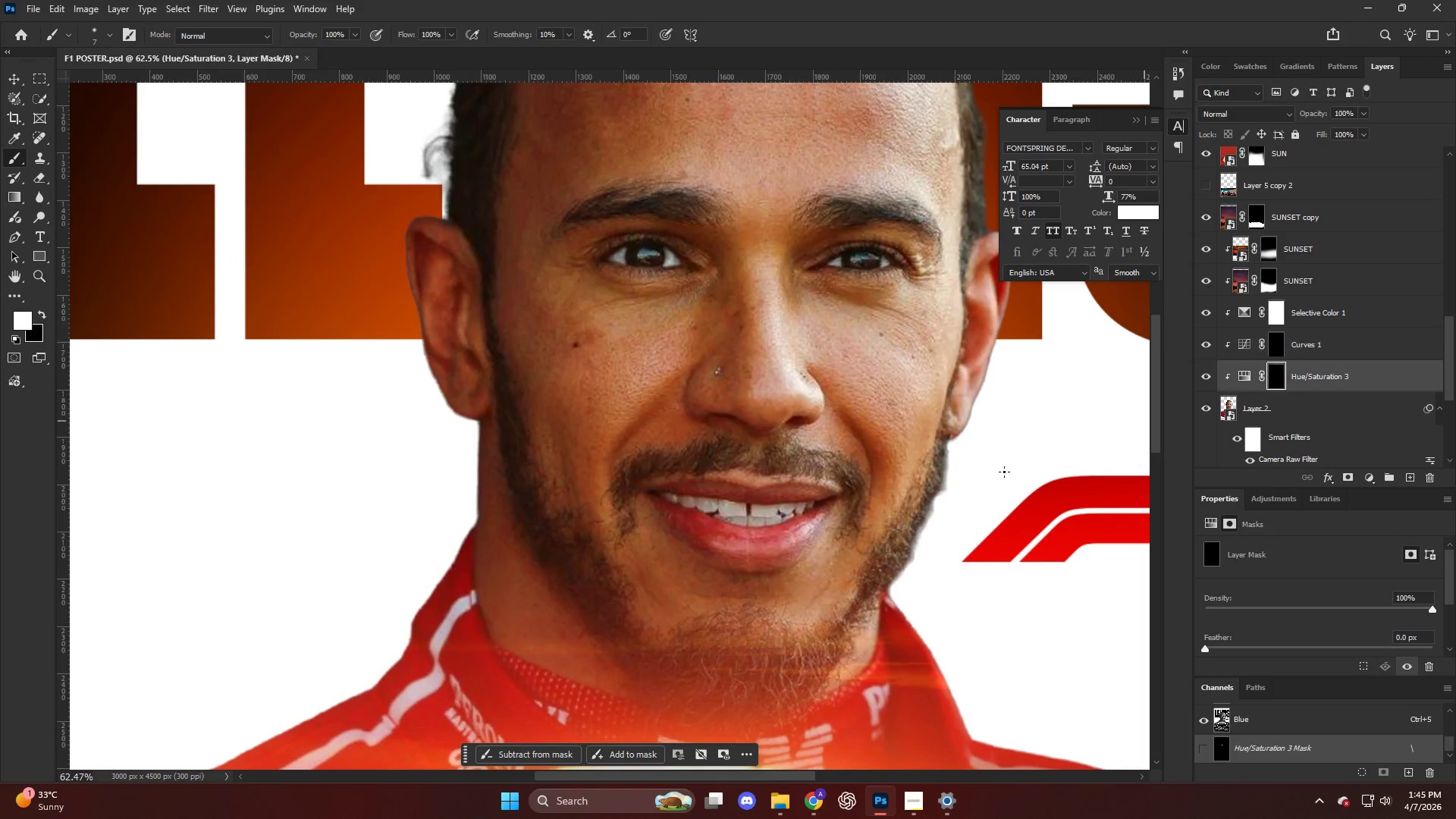 
hold_key(key=AltLeft, duration=1.01)
 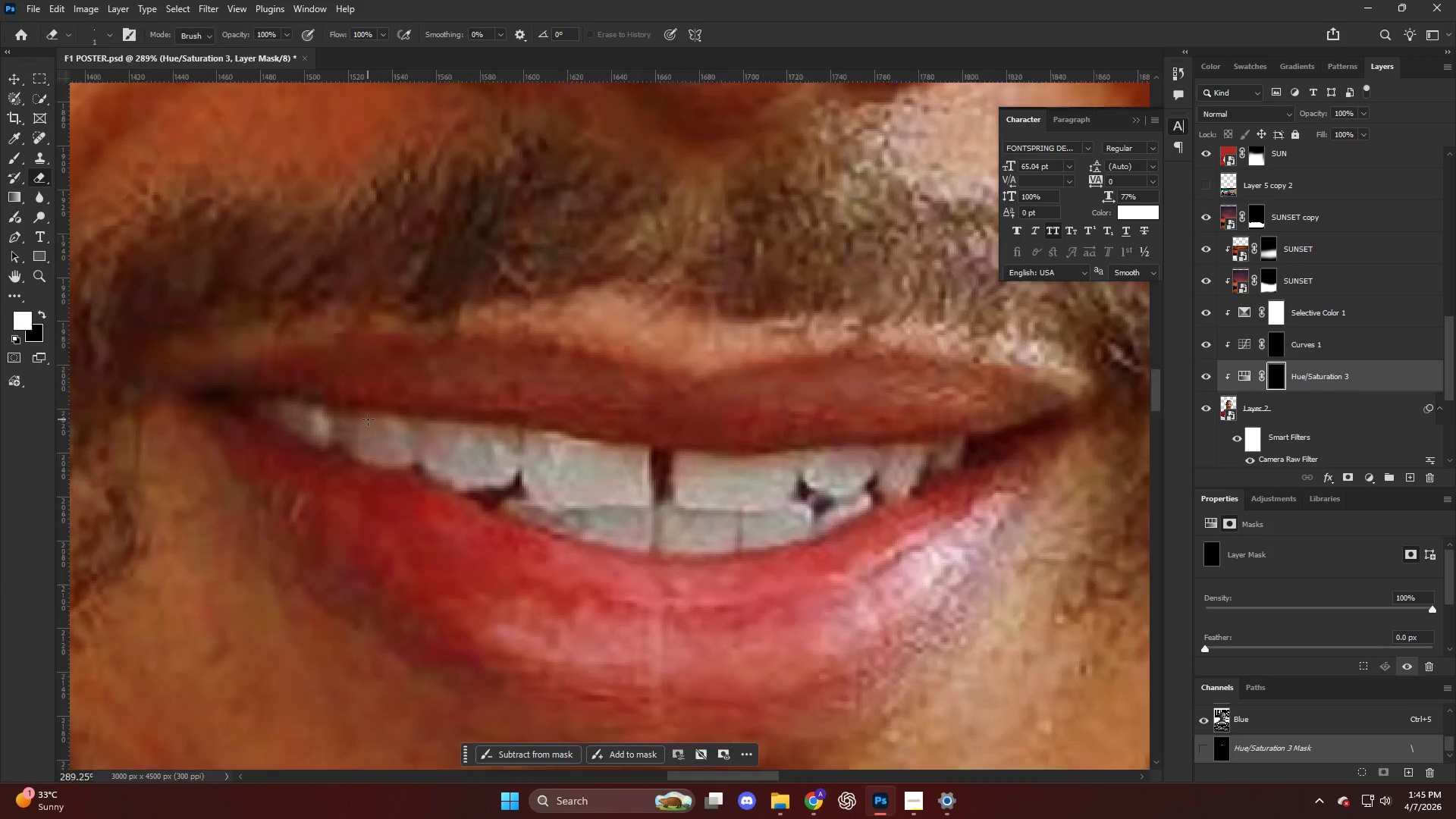 
key(E)
 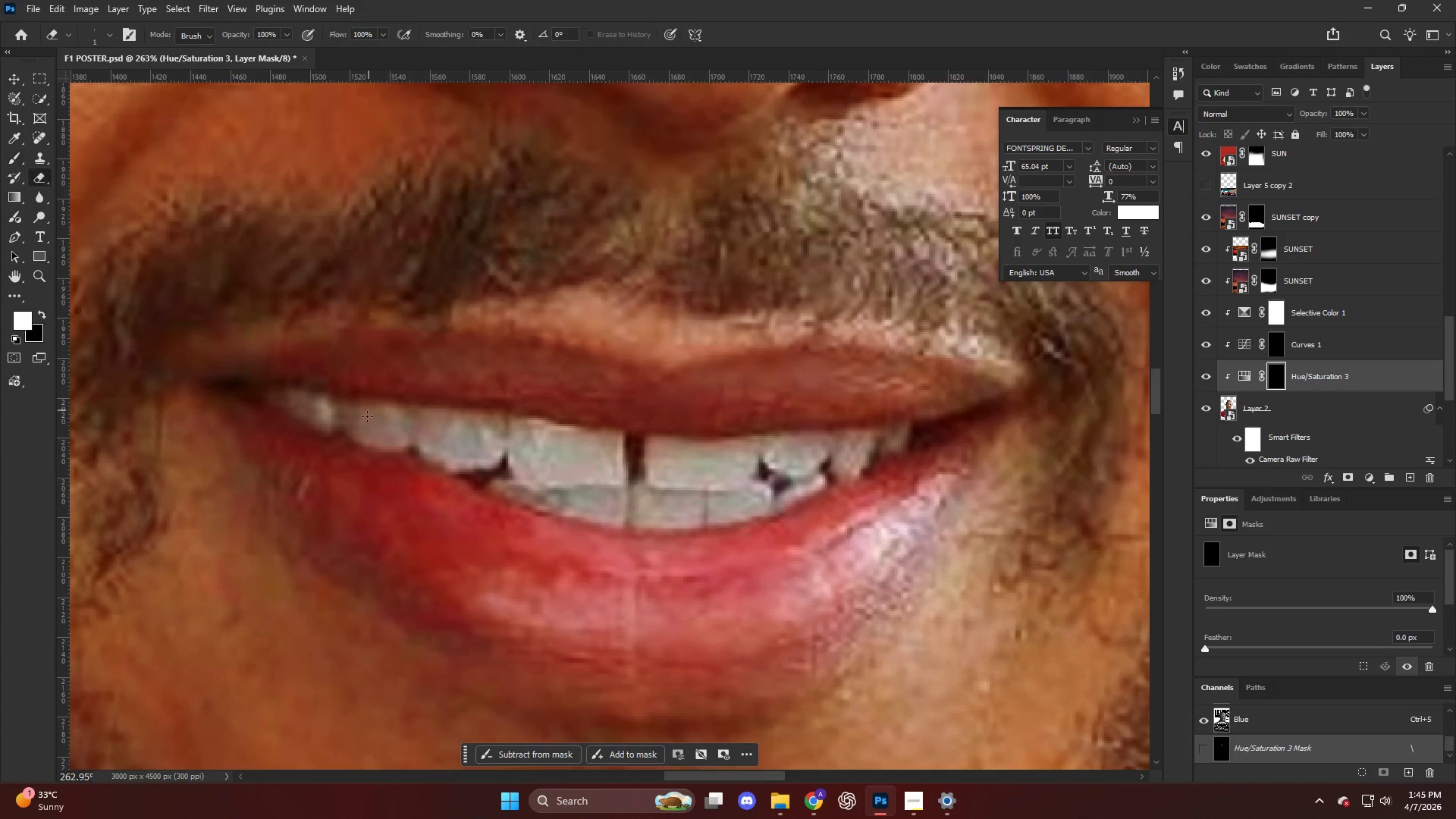 
hold_key(key=AltLeft, duration=0.56)
scroll: coordinate [368, 419], scroll_direction: up, amount: 21.0
 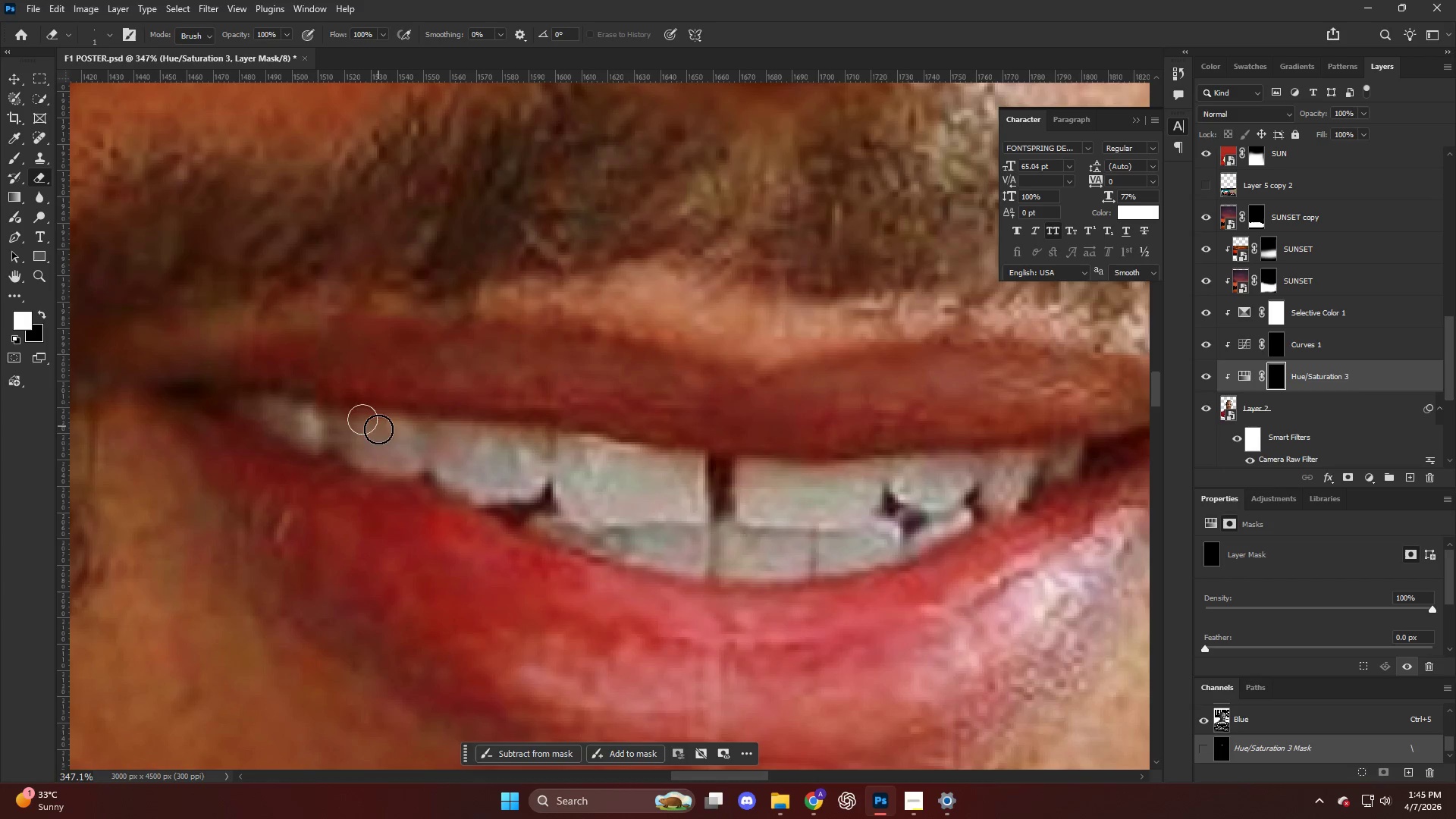 
left_click_drag(start_coordinate=[285, 419], to_coordinate=[297, 423])
 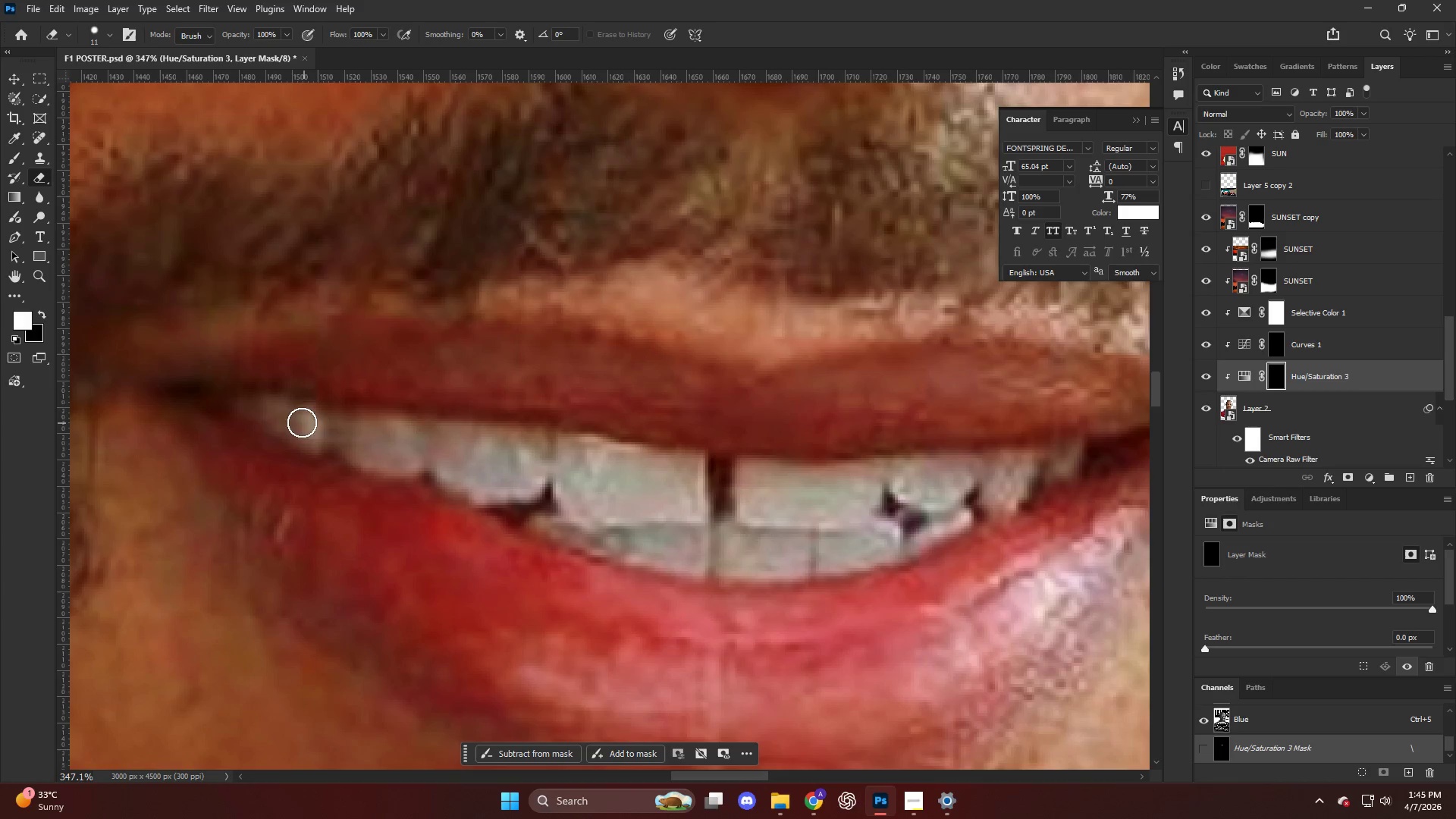 
key(X)
 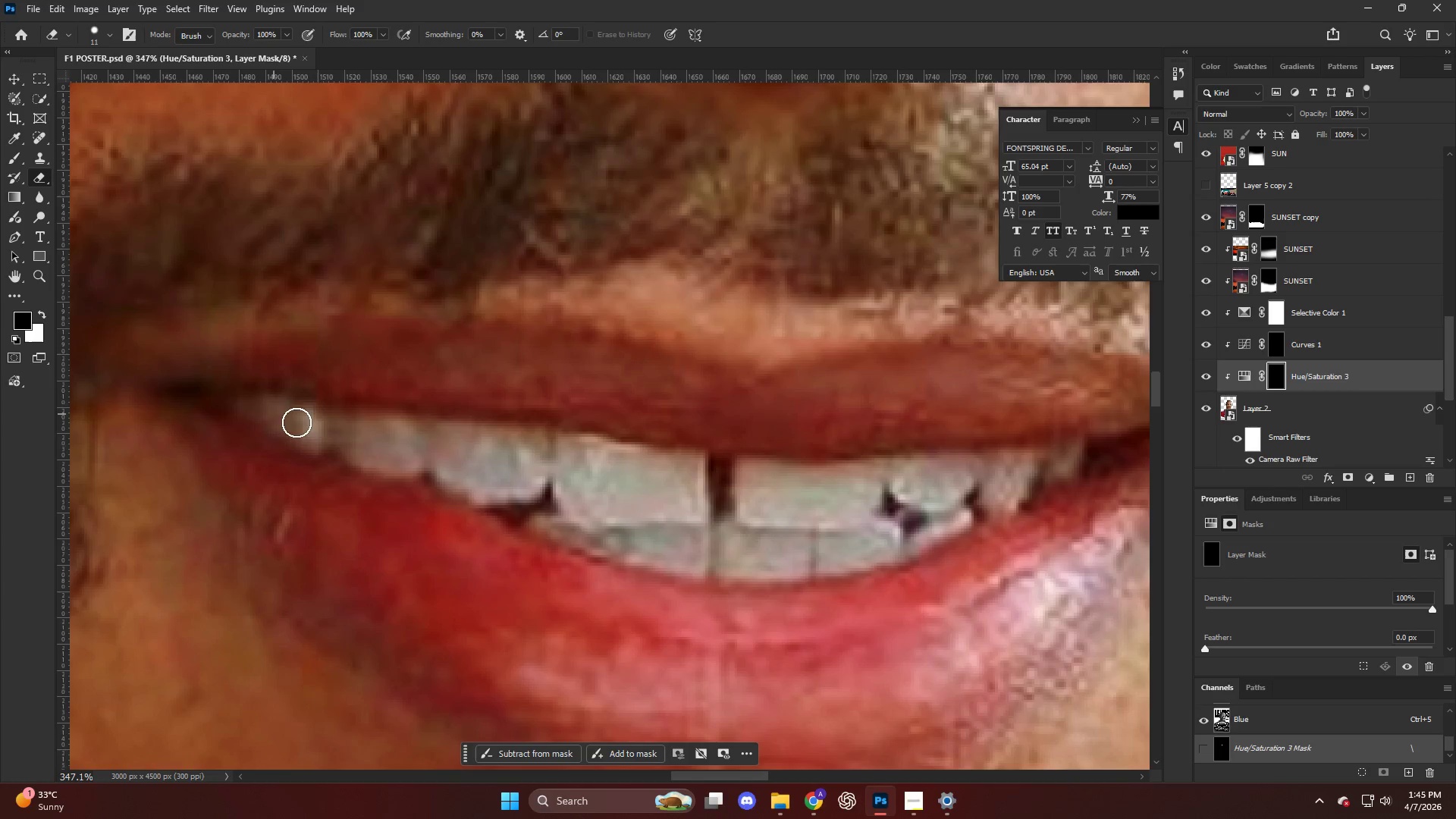 
left_click_drag(start_coordinate=[297, 422], to_coordinate=[259, 410])
 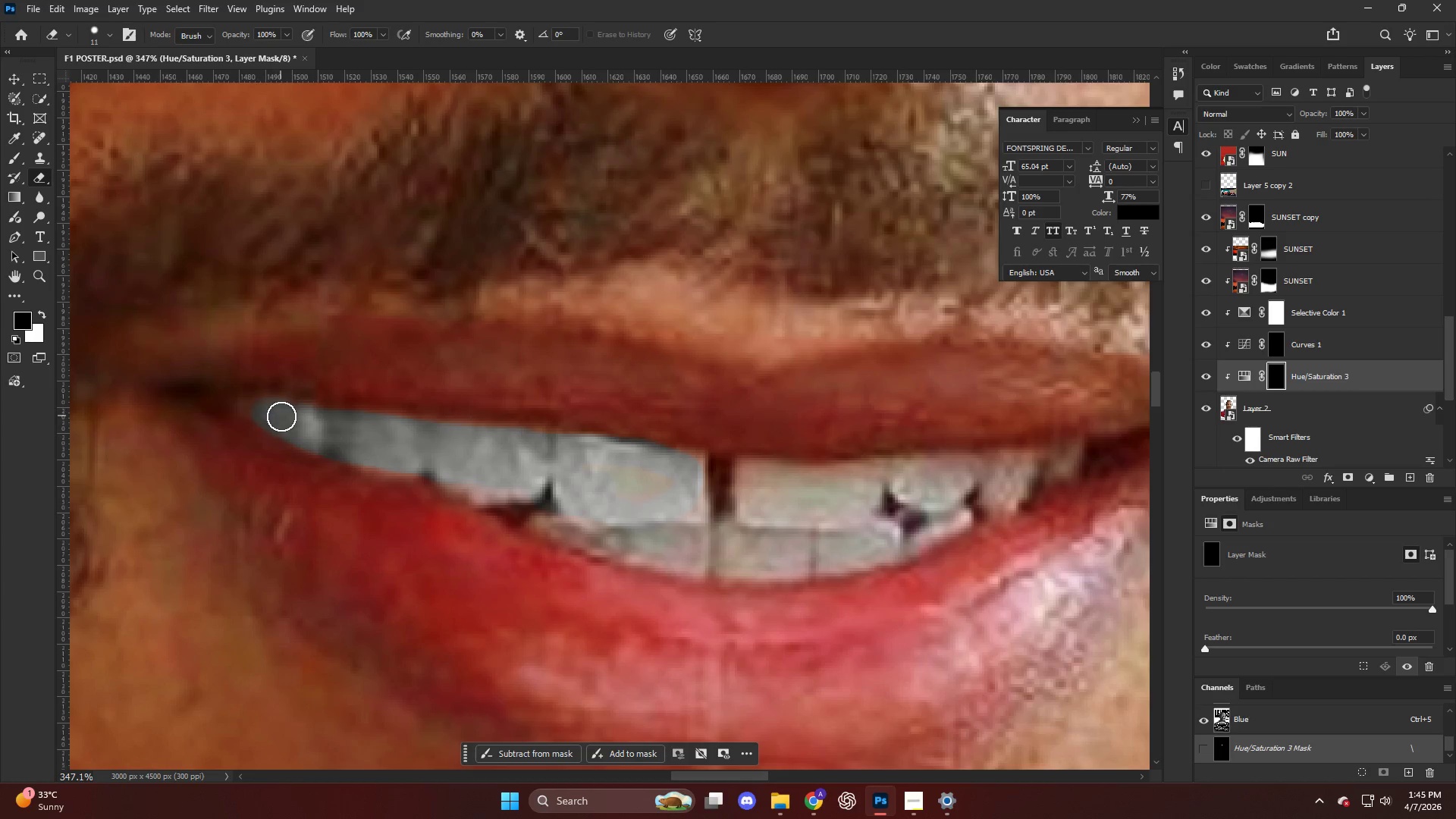 
hold_key(key=AltLeft, duration=0.44)
 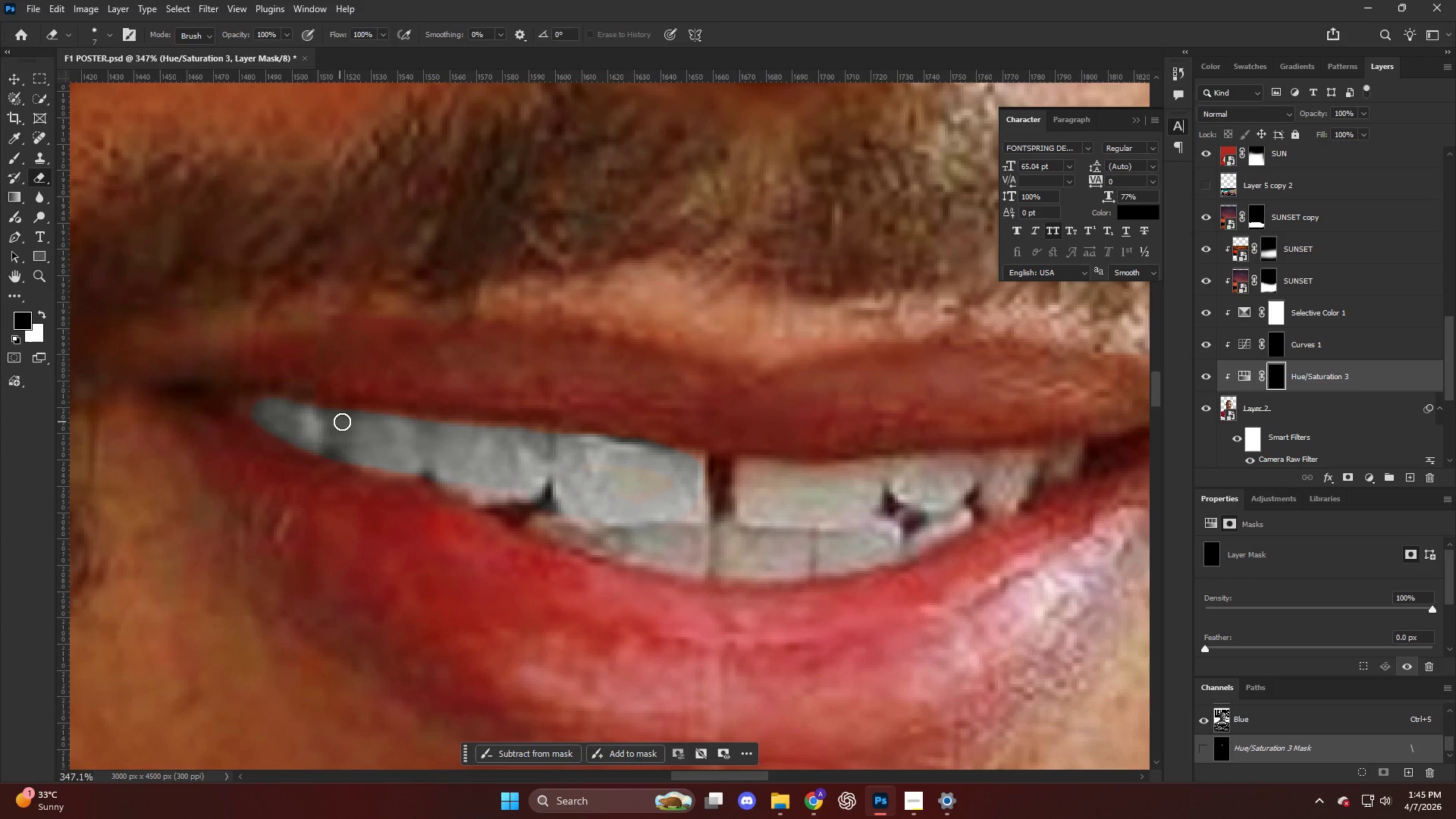 
key(B)
 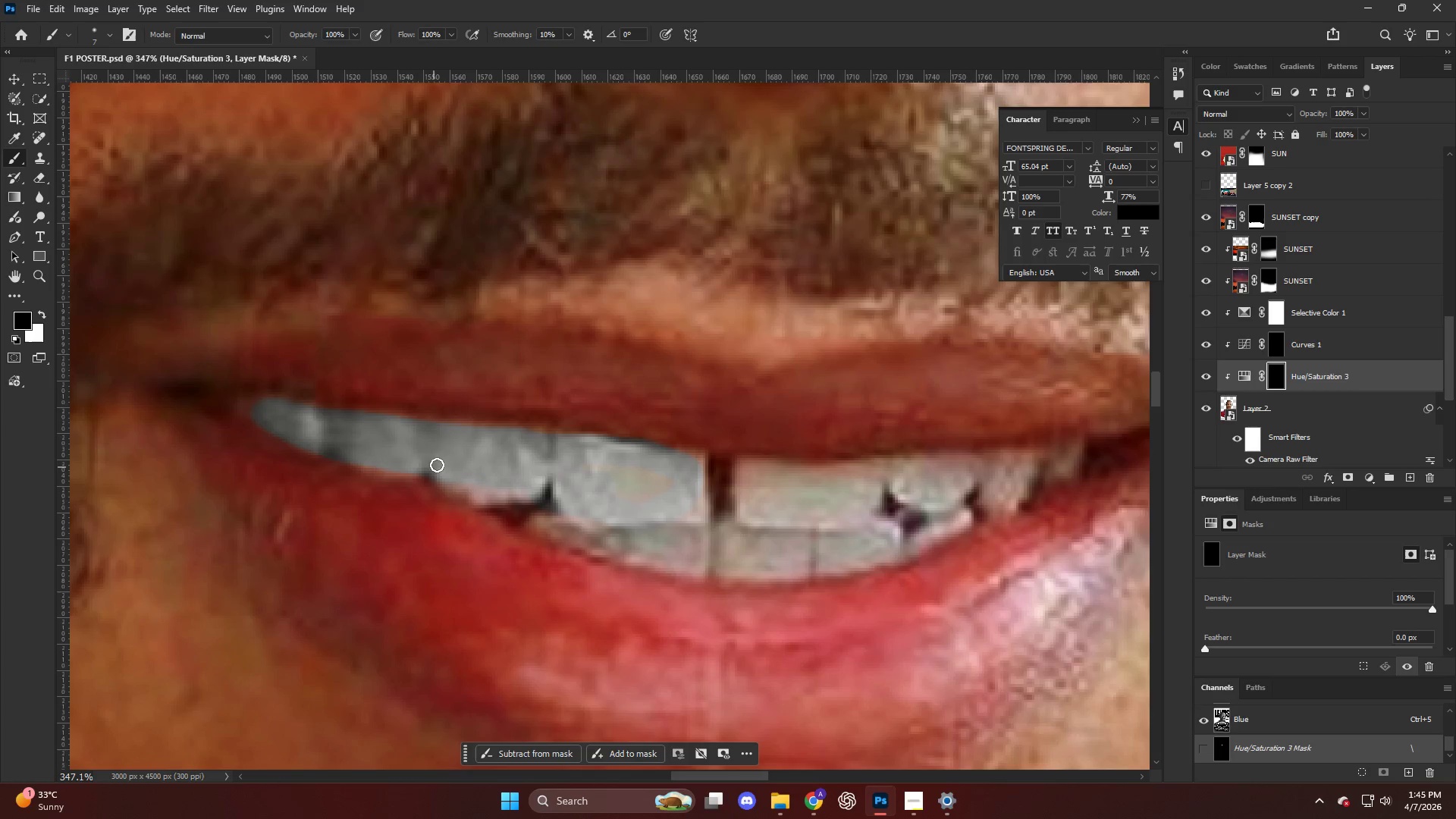 
hold_key(key=AltLeft, duration=0.31)
 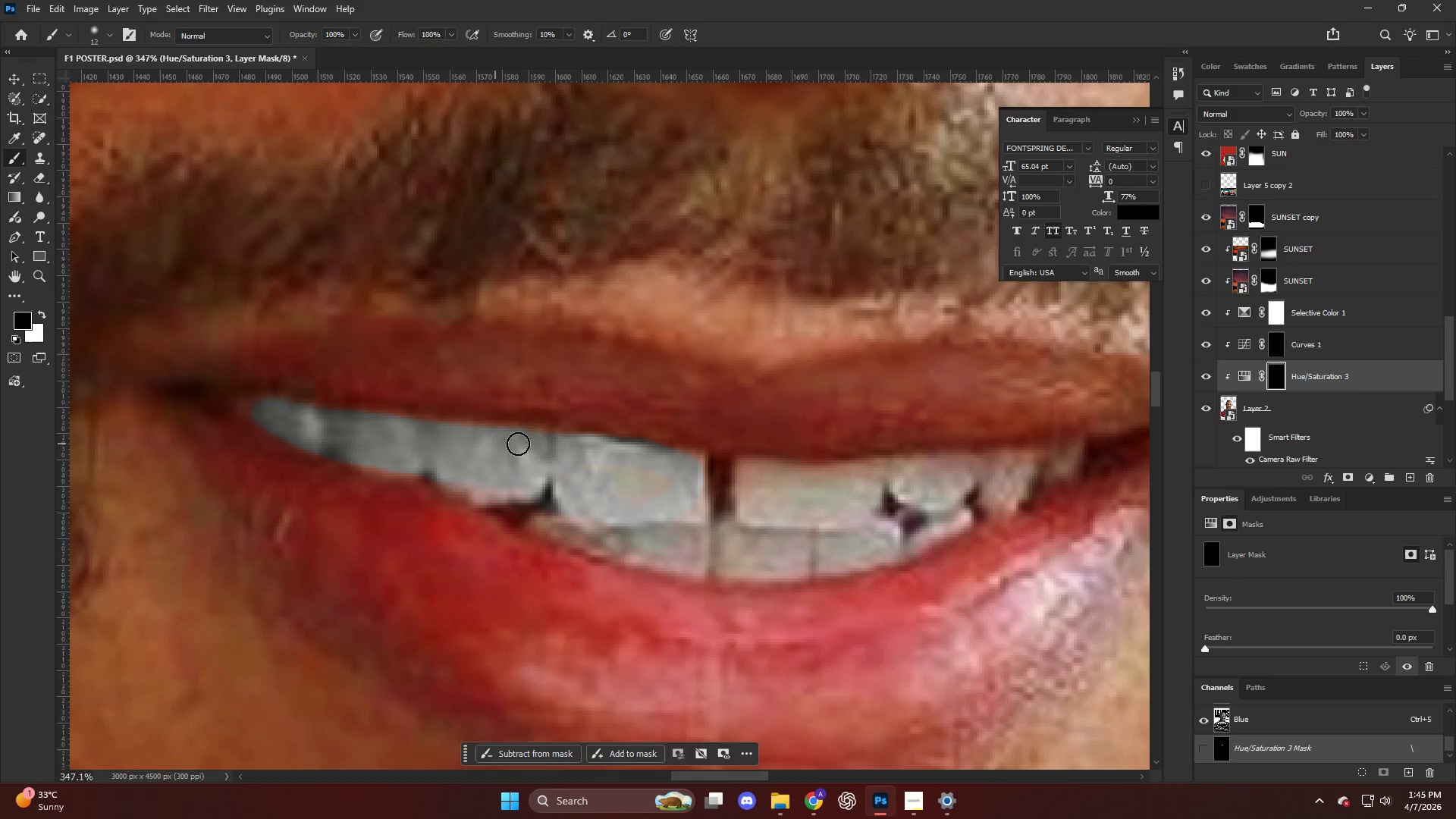 
left_click_drag(start_coordinate=[541, 437], to_coordinate=[415, 430])
 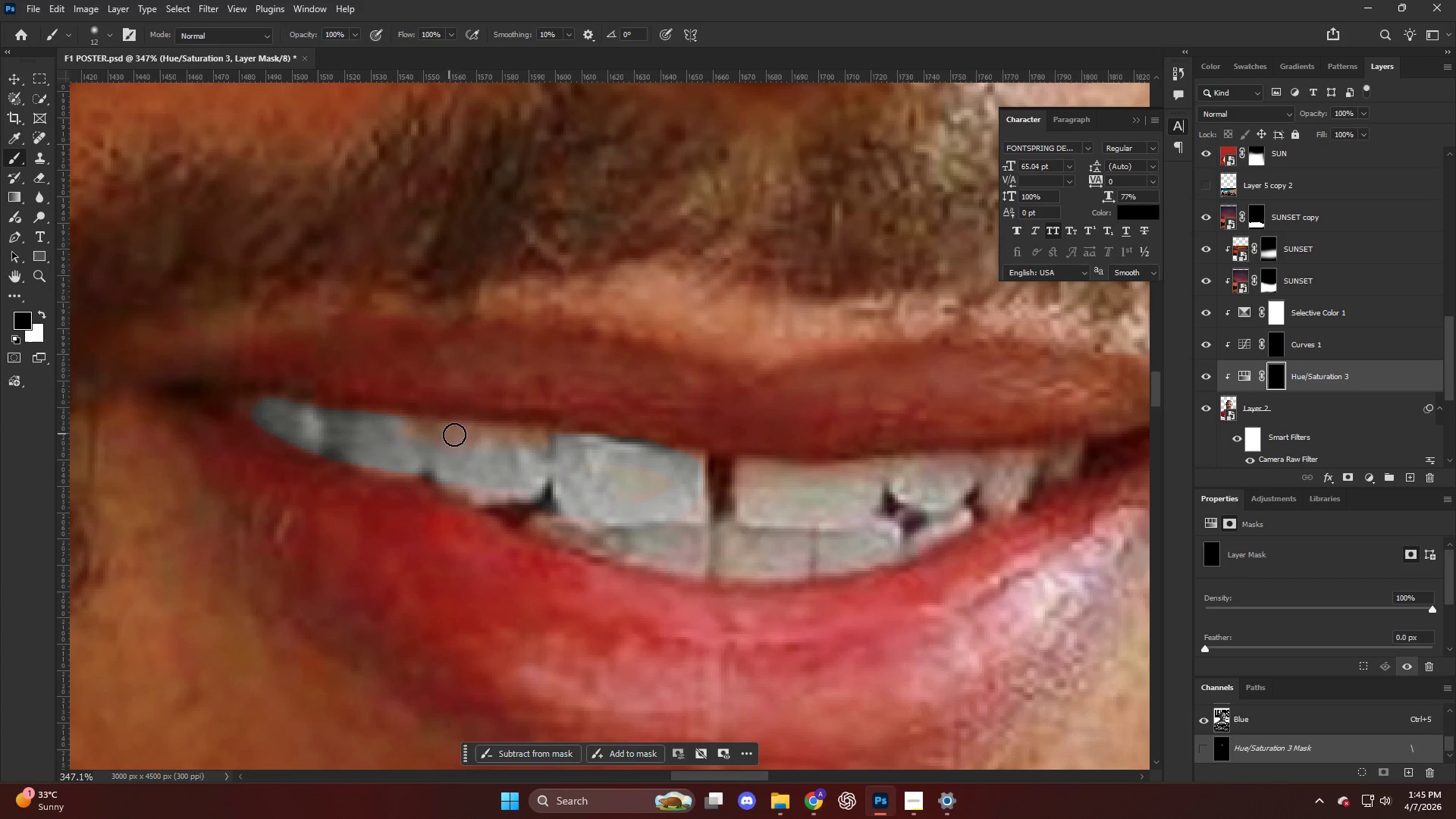 
key(Control+ControlLeft)
 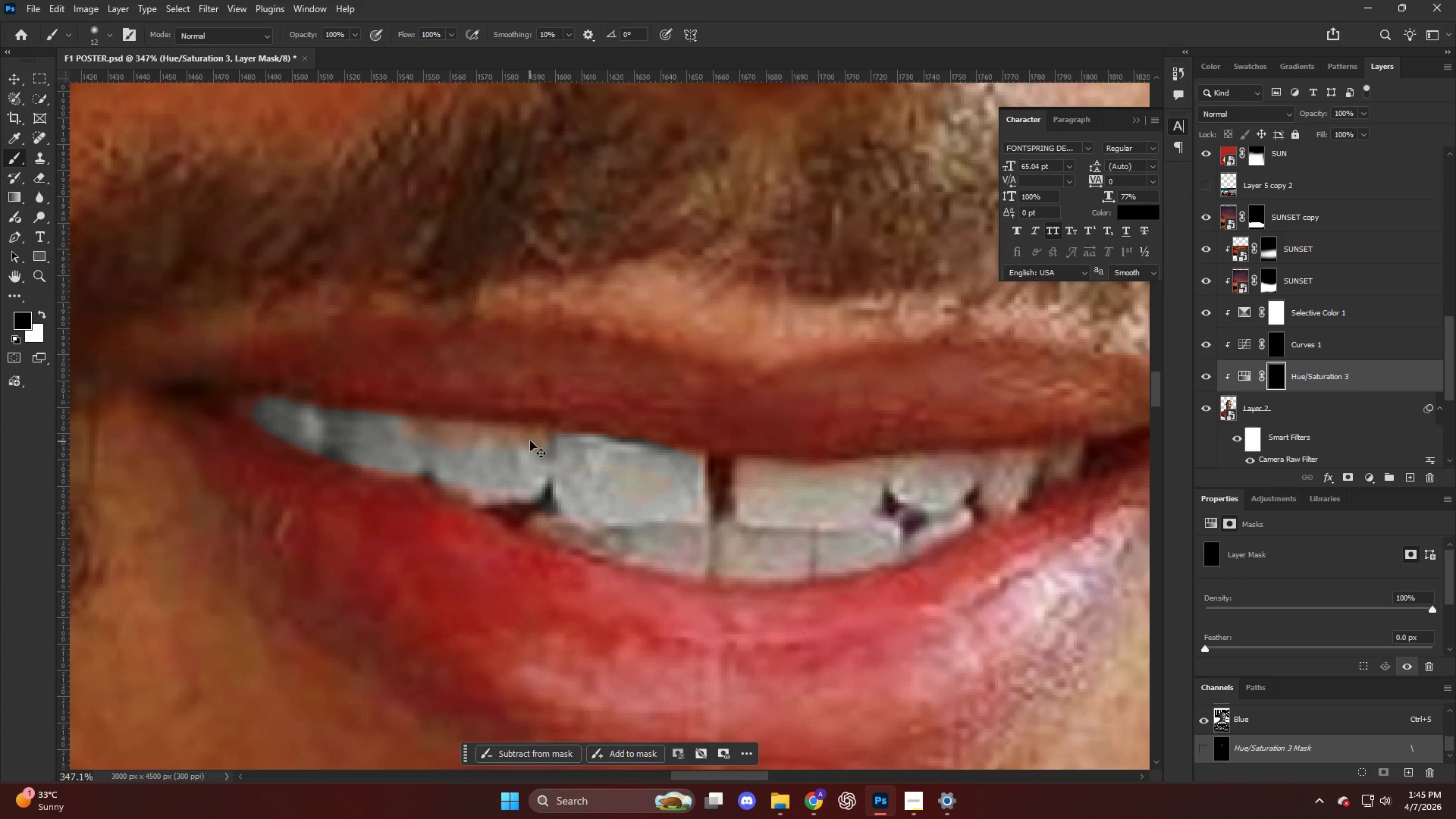 
key(Control+Z)
 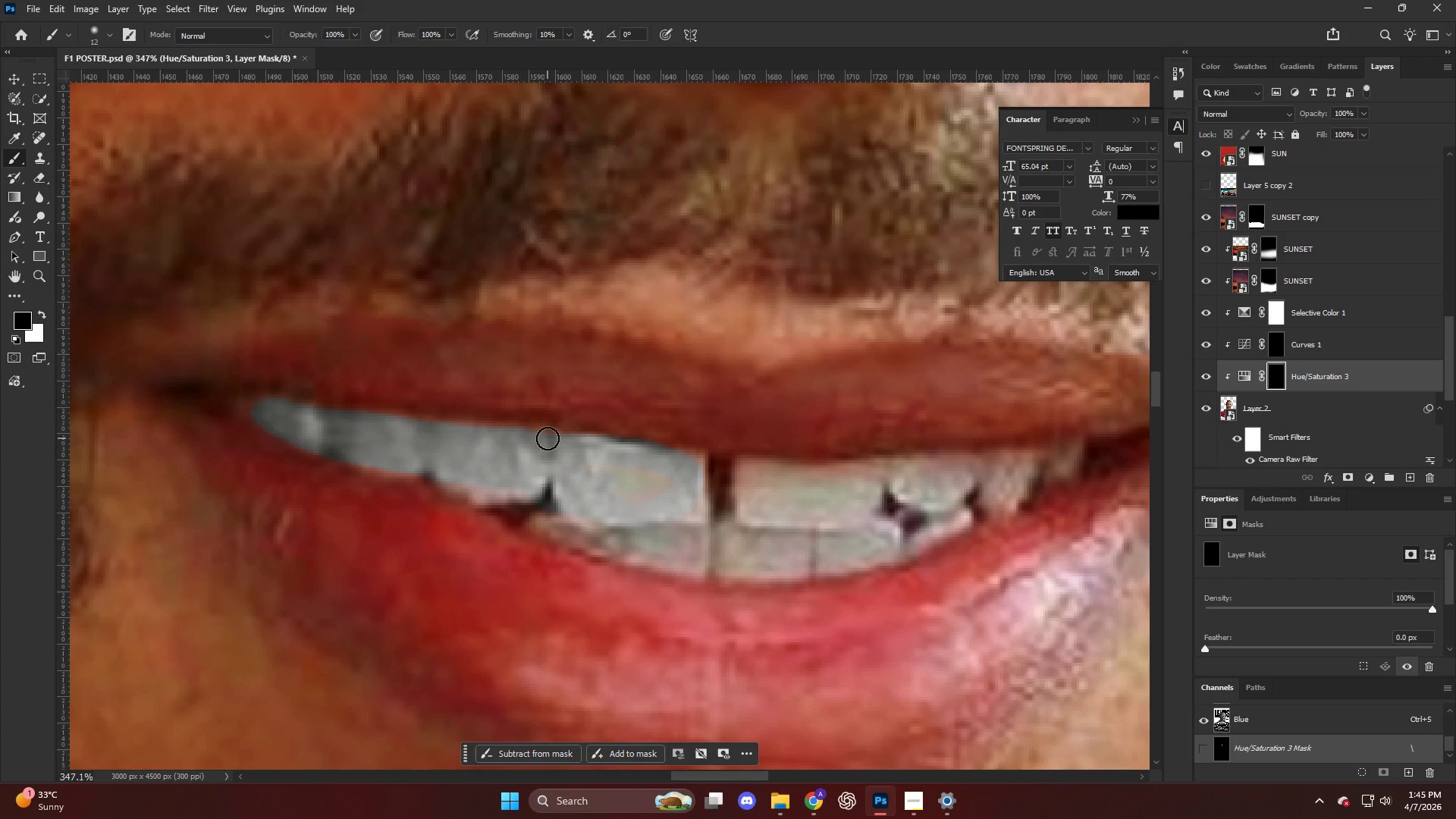 
key(X)
 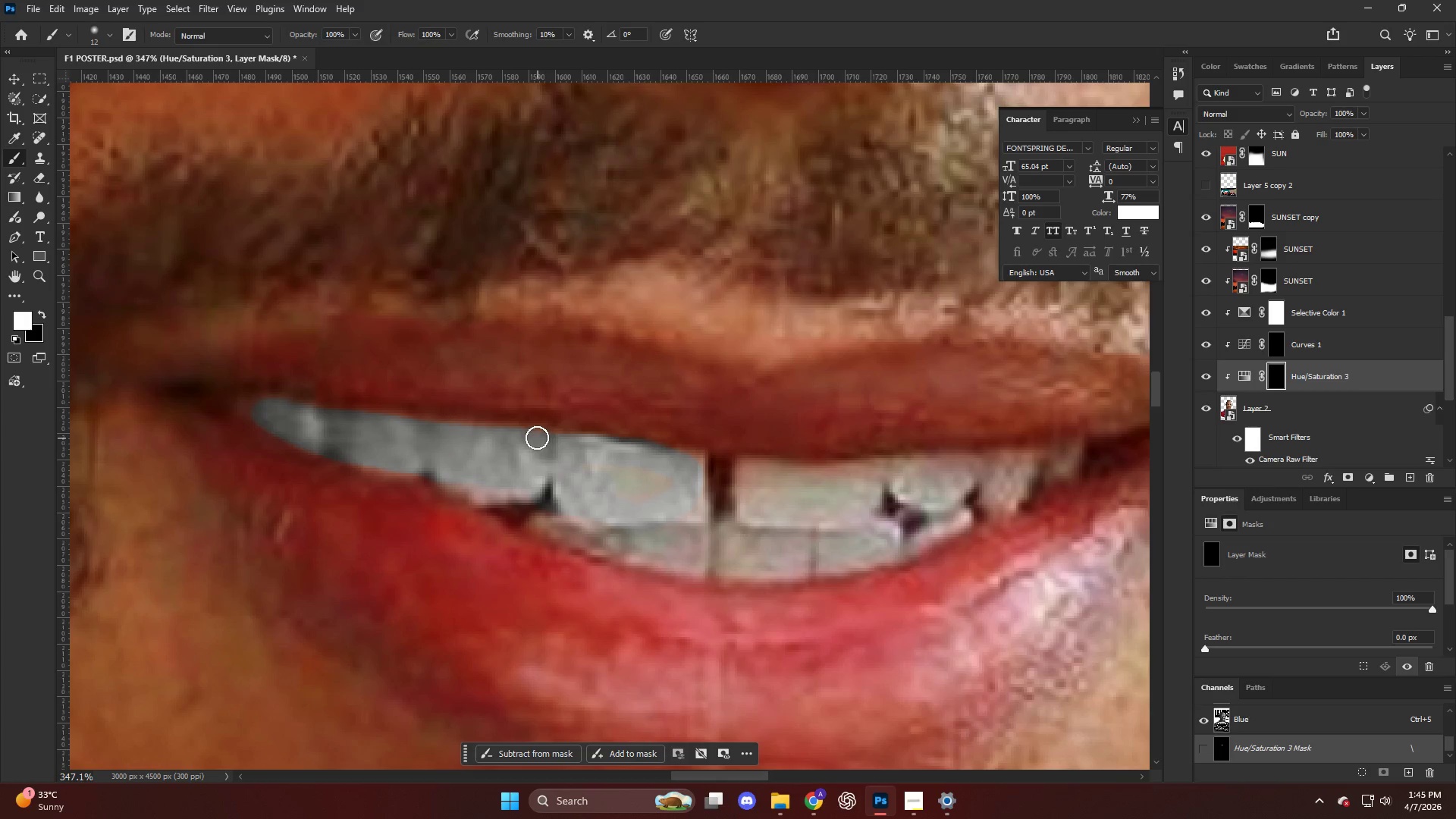 
left_click_drag(start_coordinate=[534, 438], to_coordinate=[723, 508])
 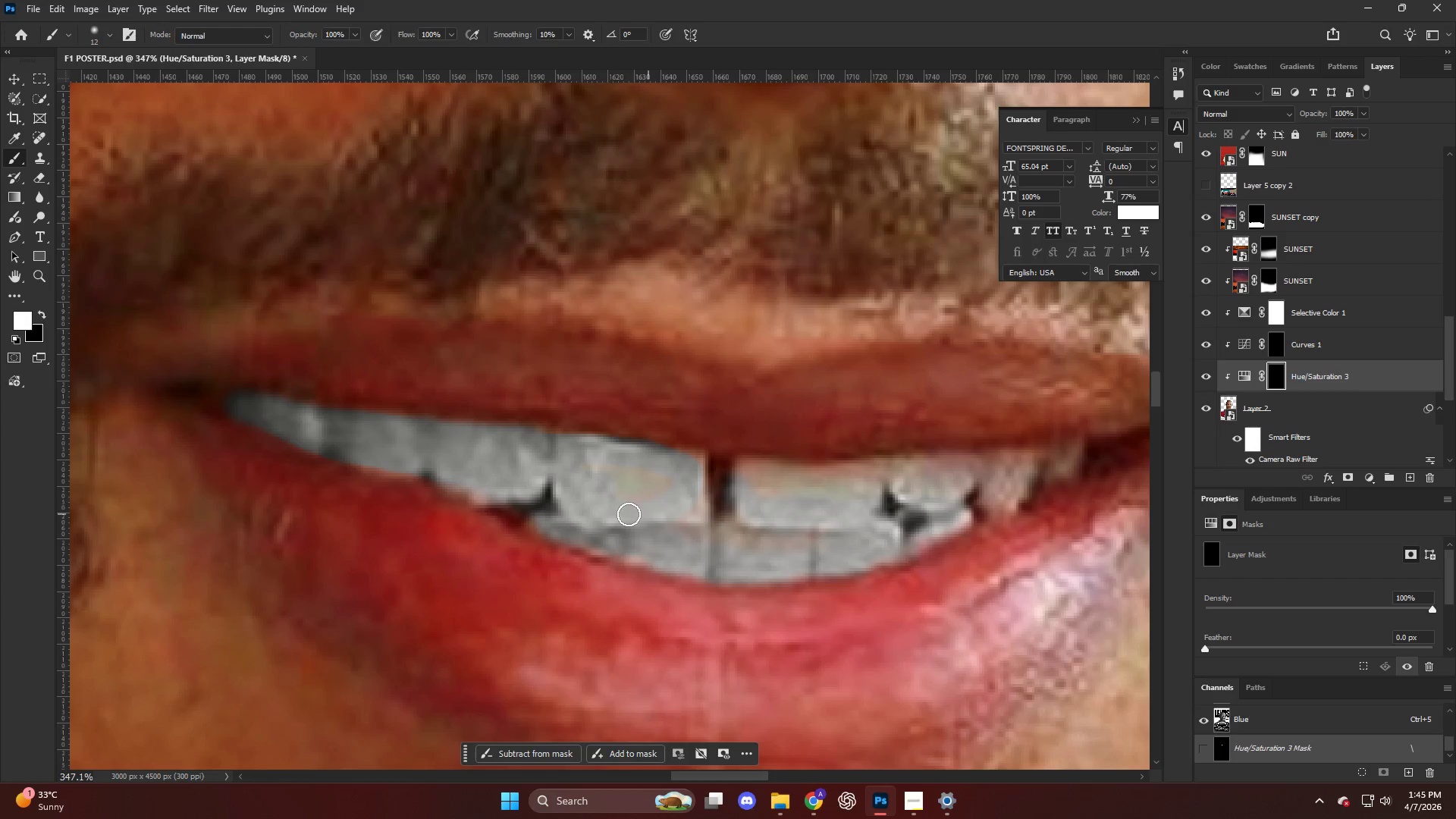 
left_click_drag(start_coordinate=[634, 507], to_coordinate=[950, 491])
 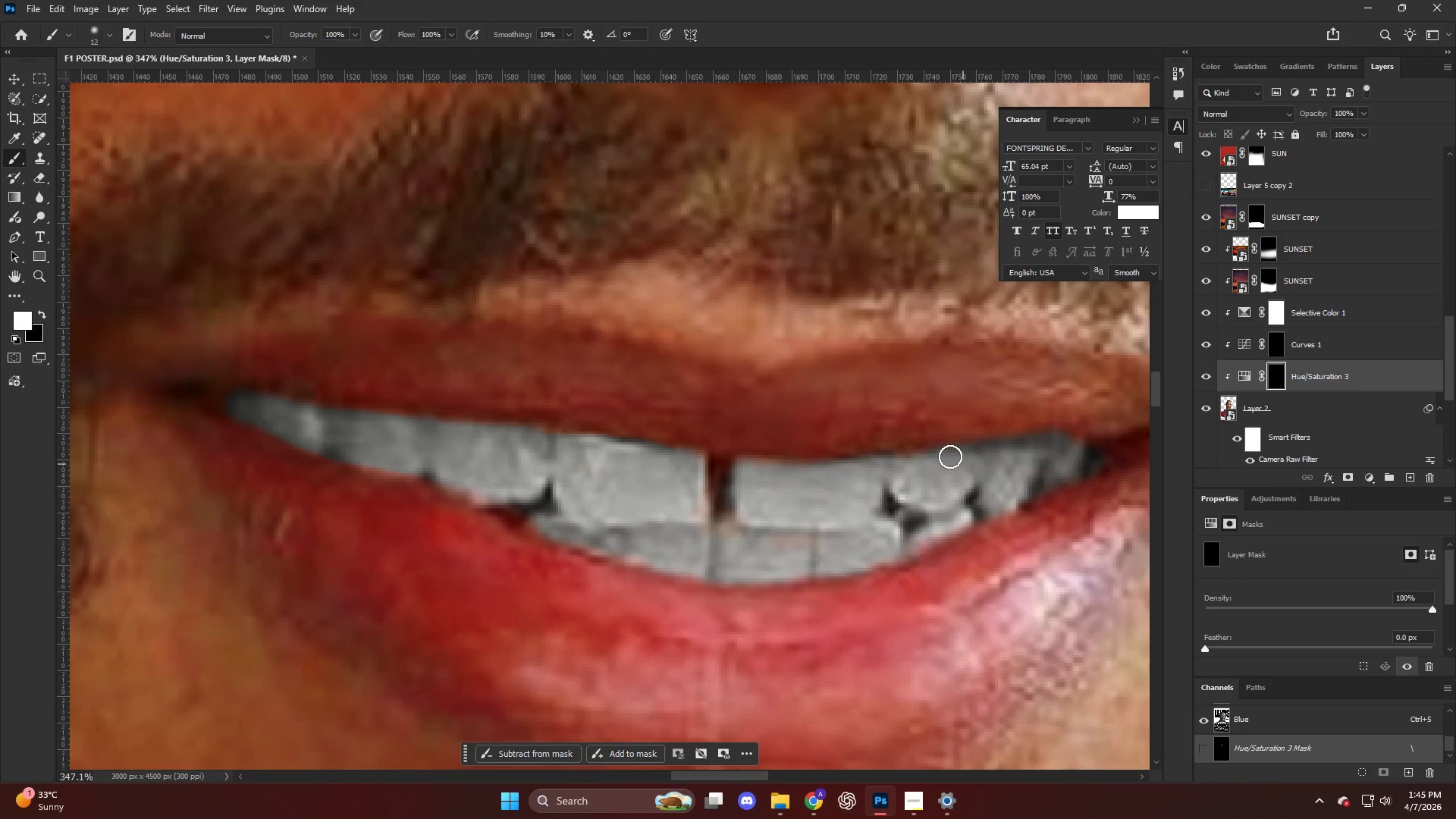 
key(X)
 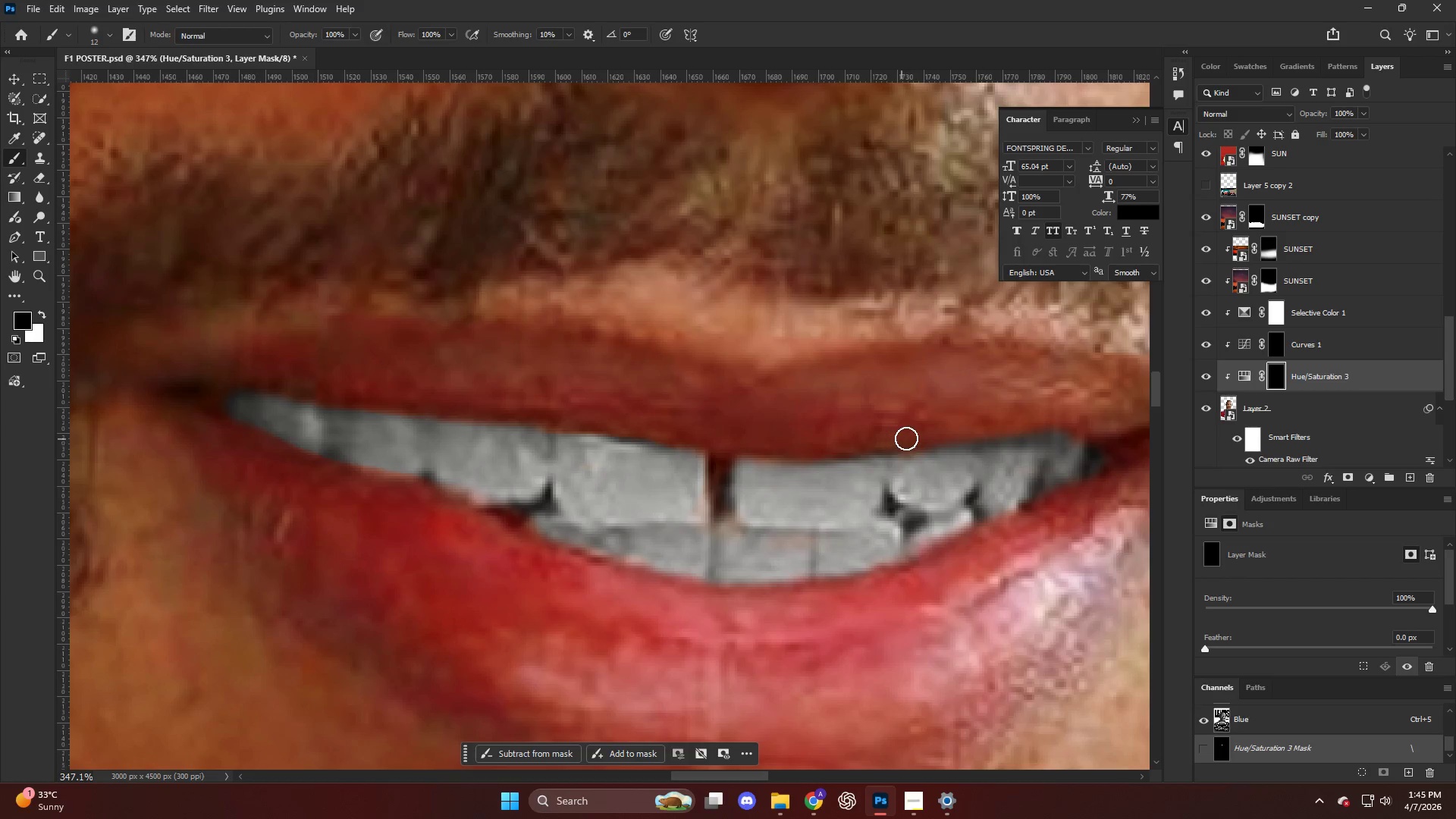 
left_click_drag(start_coordinate=[916, 438], to_coordinate=[1129, 440])
 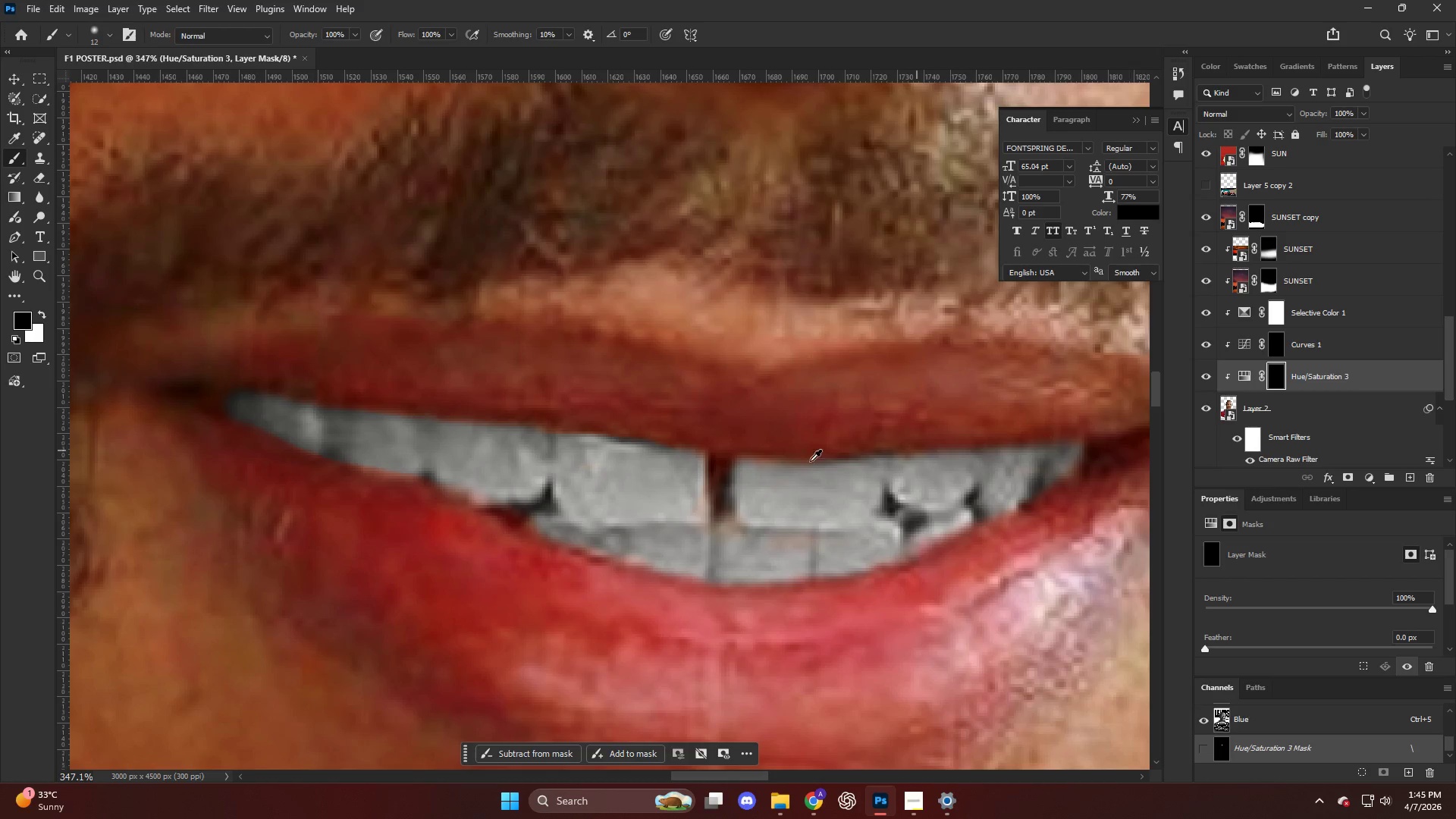 
hold_key(key=AltLeft, duration=1.47)
 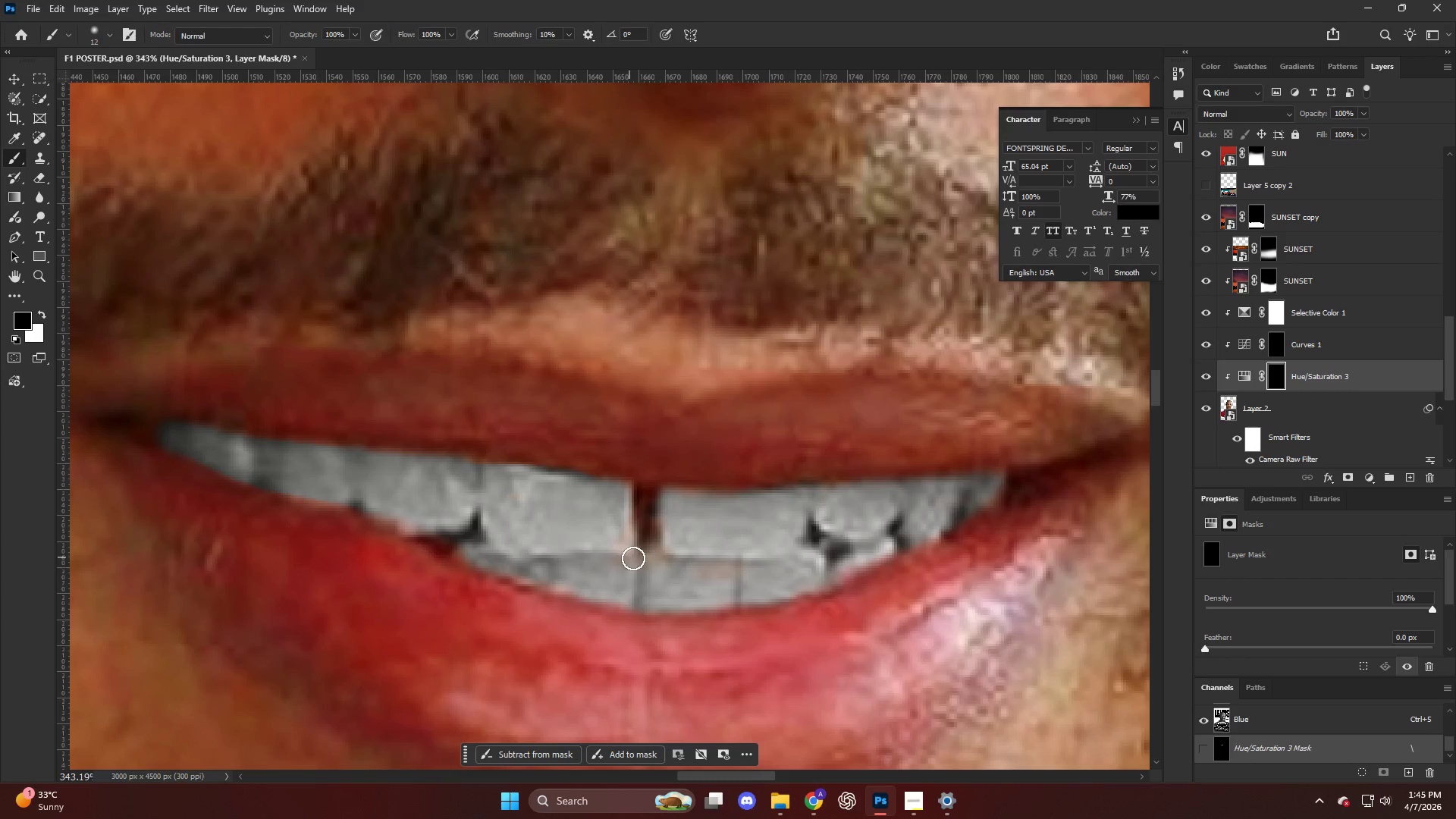 
left_click_drag(start_coordinate=[653, 526], to_coordinate=[629, 557])
 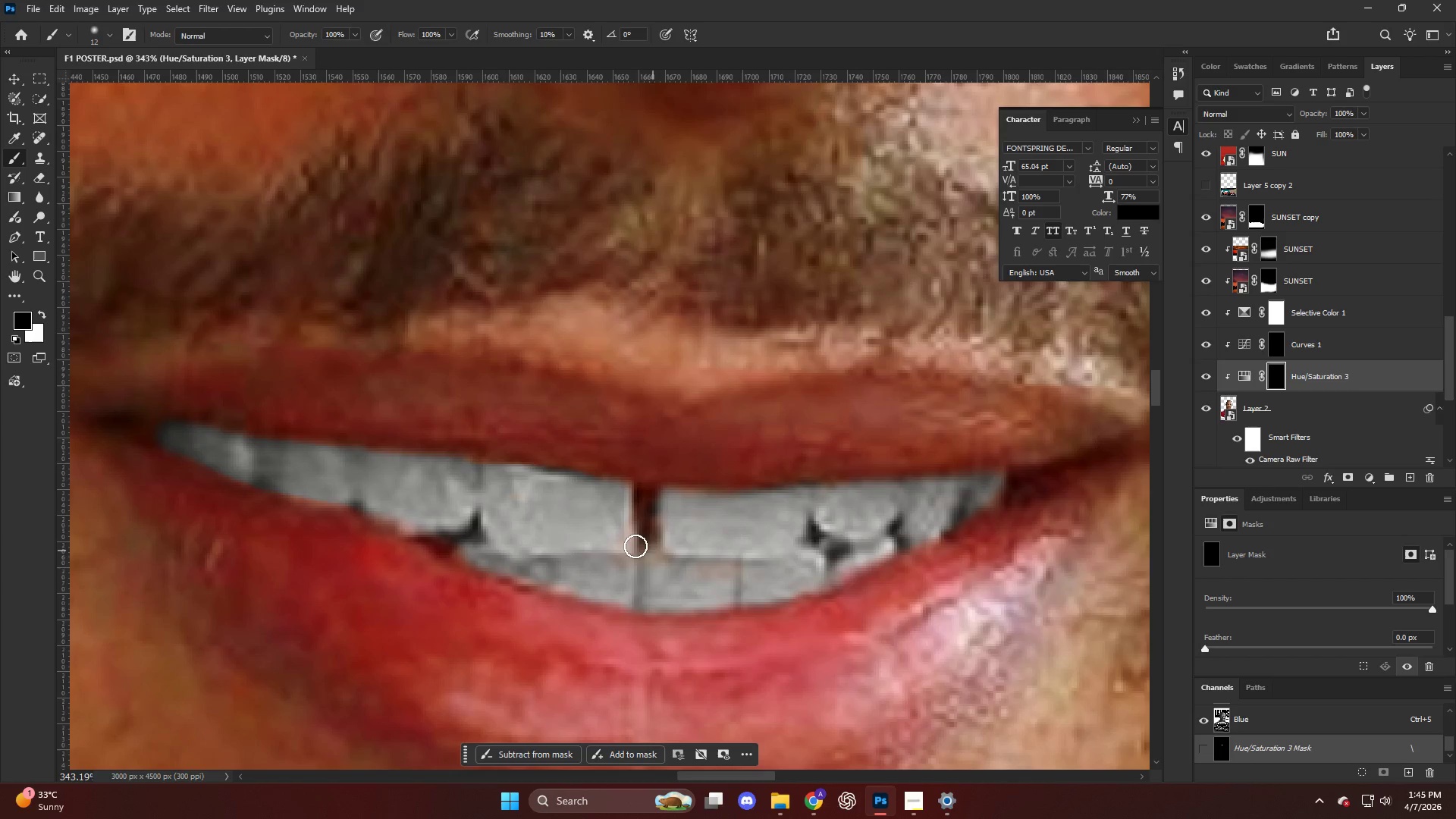 
scroll: coordinate [653, 523], scroll_direction: none, amount: 0.0
 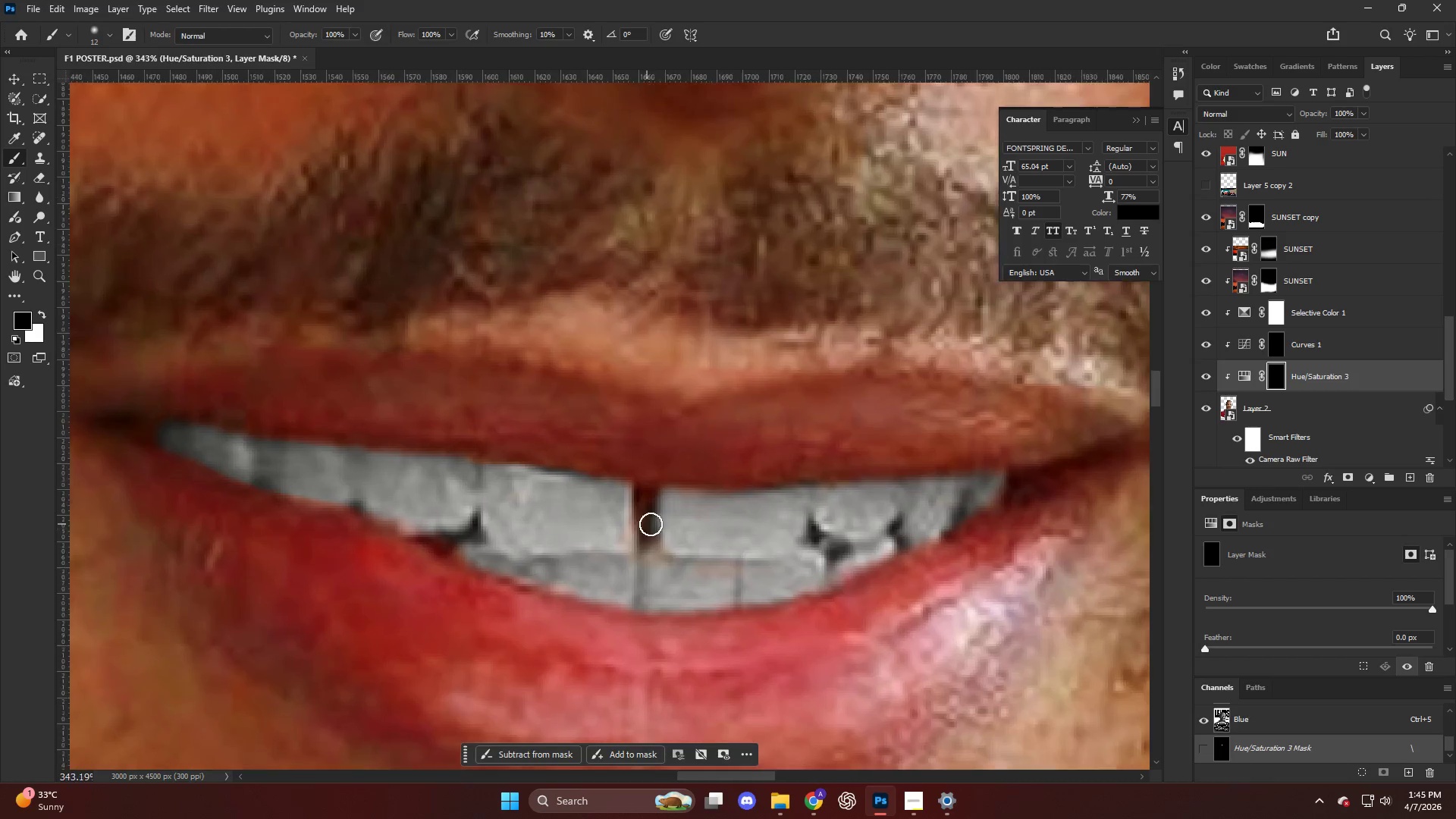 
type(xx)
 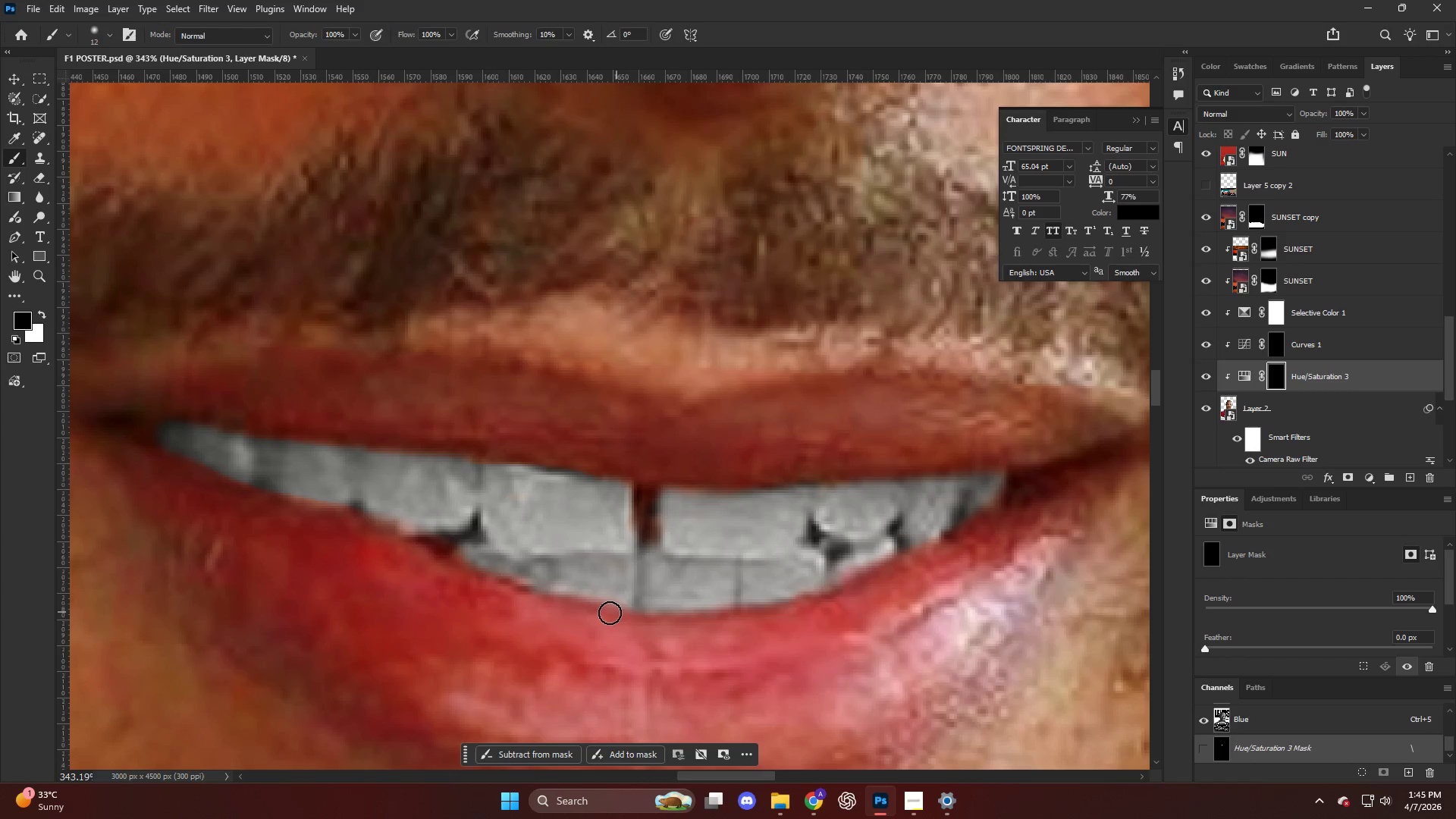 
left_click_drag(start_coordinate=[615, 532], to_coordinate=[535, 583])
 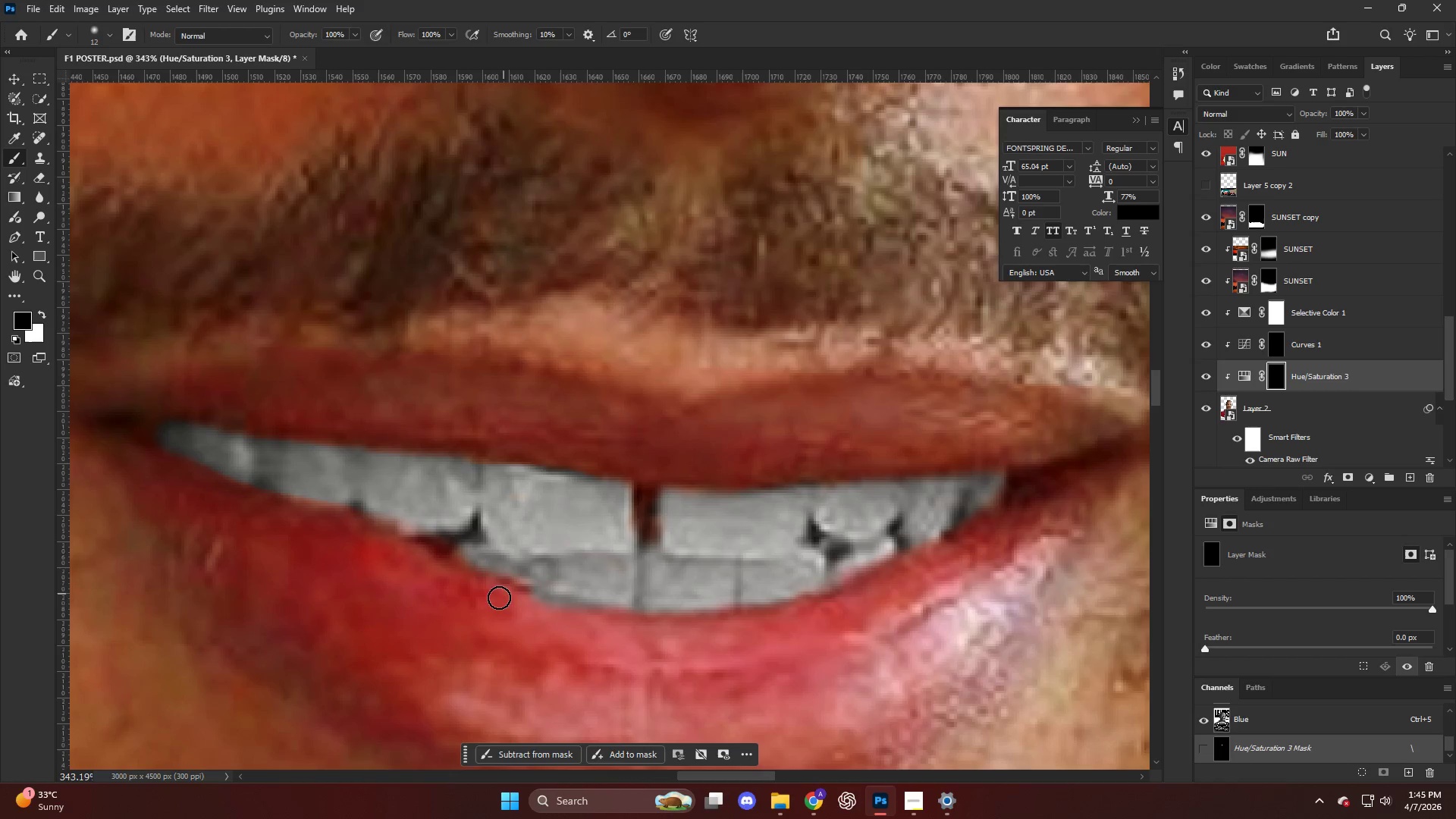 
left_click_drag(start_coordinate=[518, 602], to_coordinate=[610, 612])
 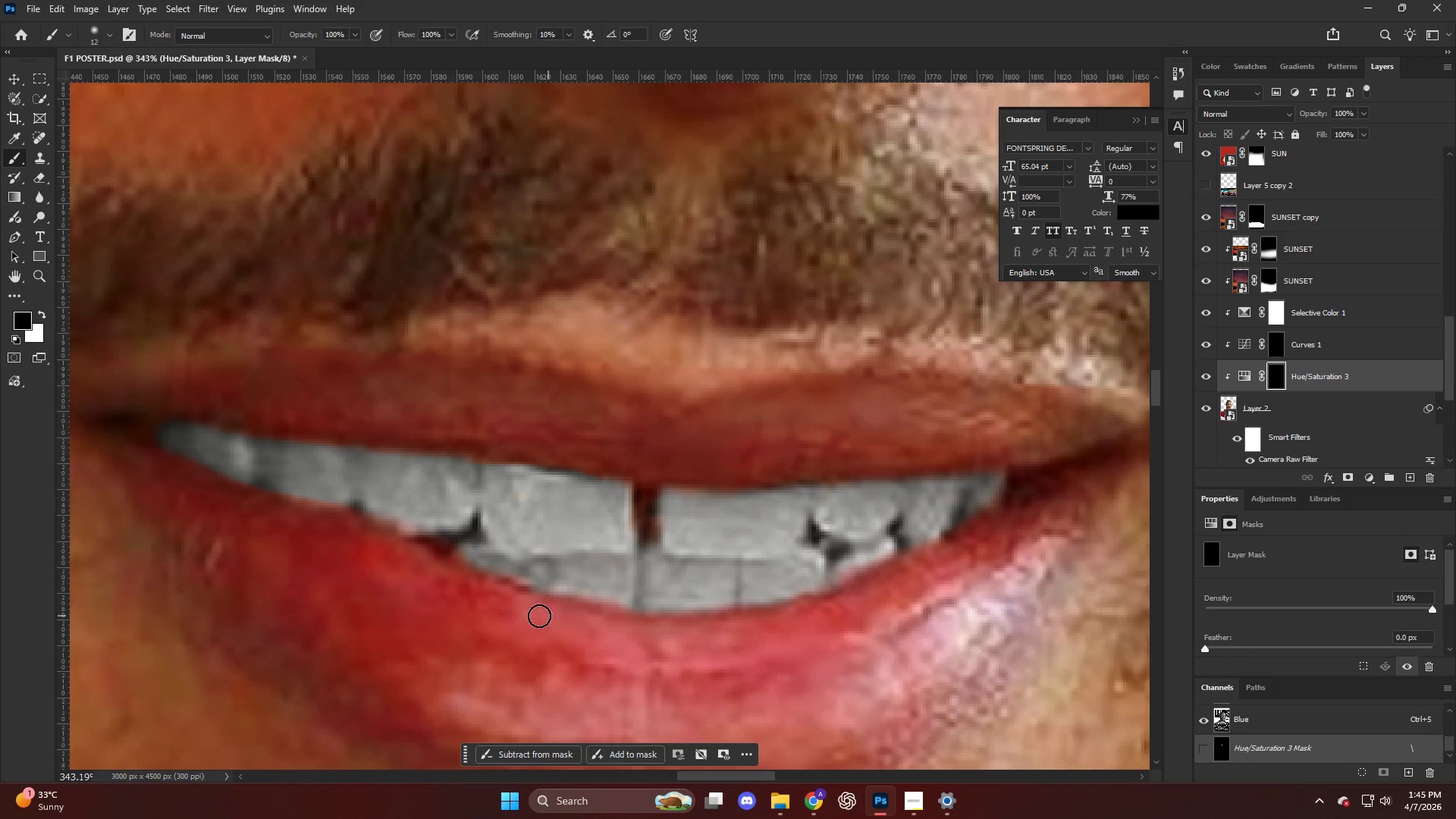 
key(Control+ControlLeft)
 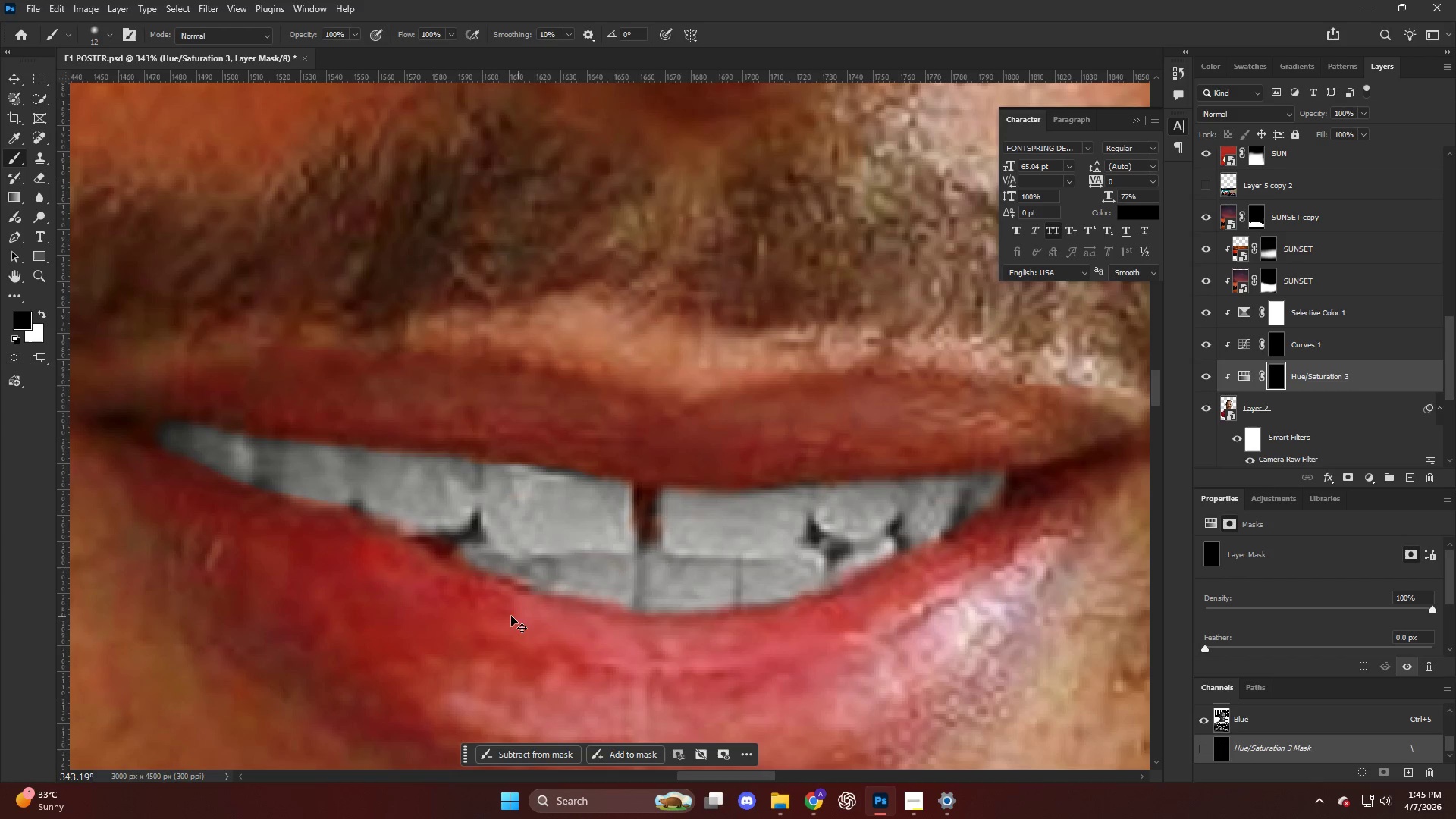 
key(Control+Z)
 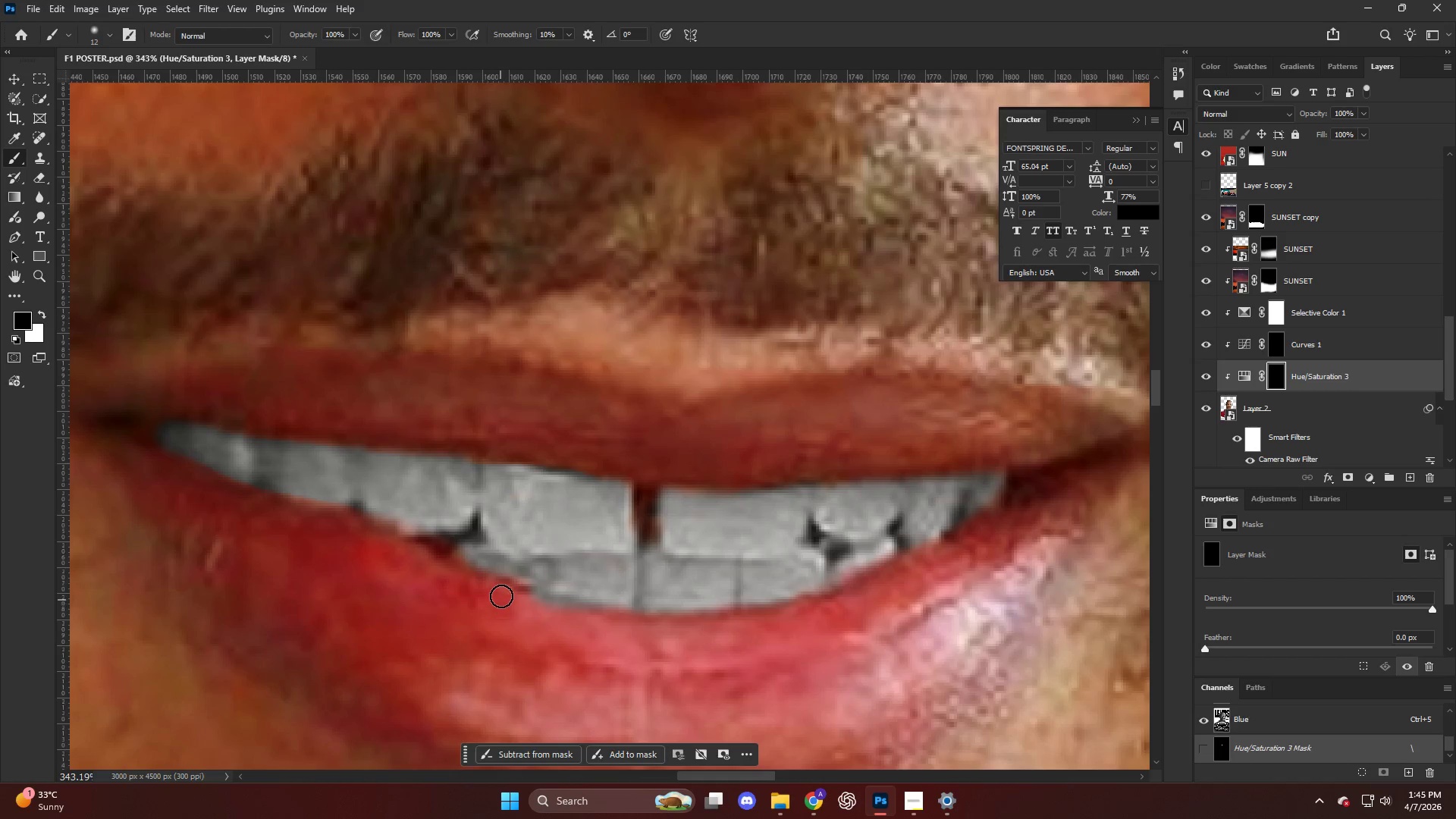 
left_click_drag(start_coordinate=[521, 602], to_coordinate=[610, 618])
 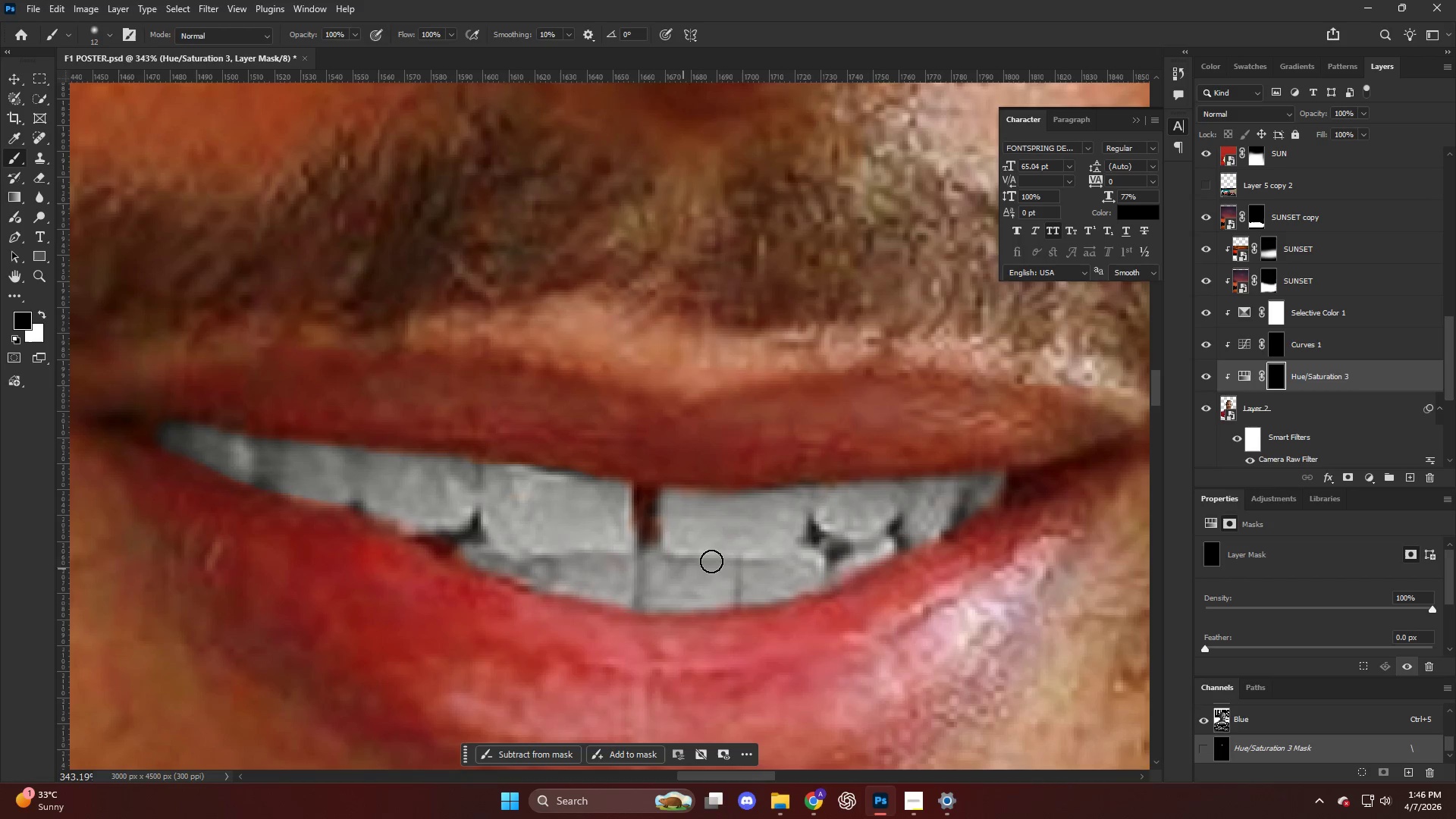 
left_click_drag(start_coordinate=[711, 561], to_coordinate=[833, 561])
 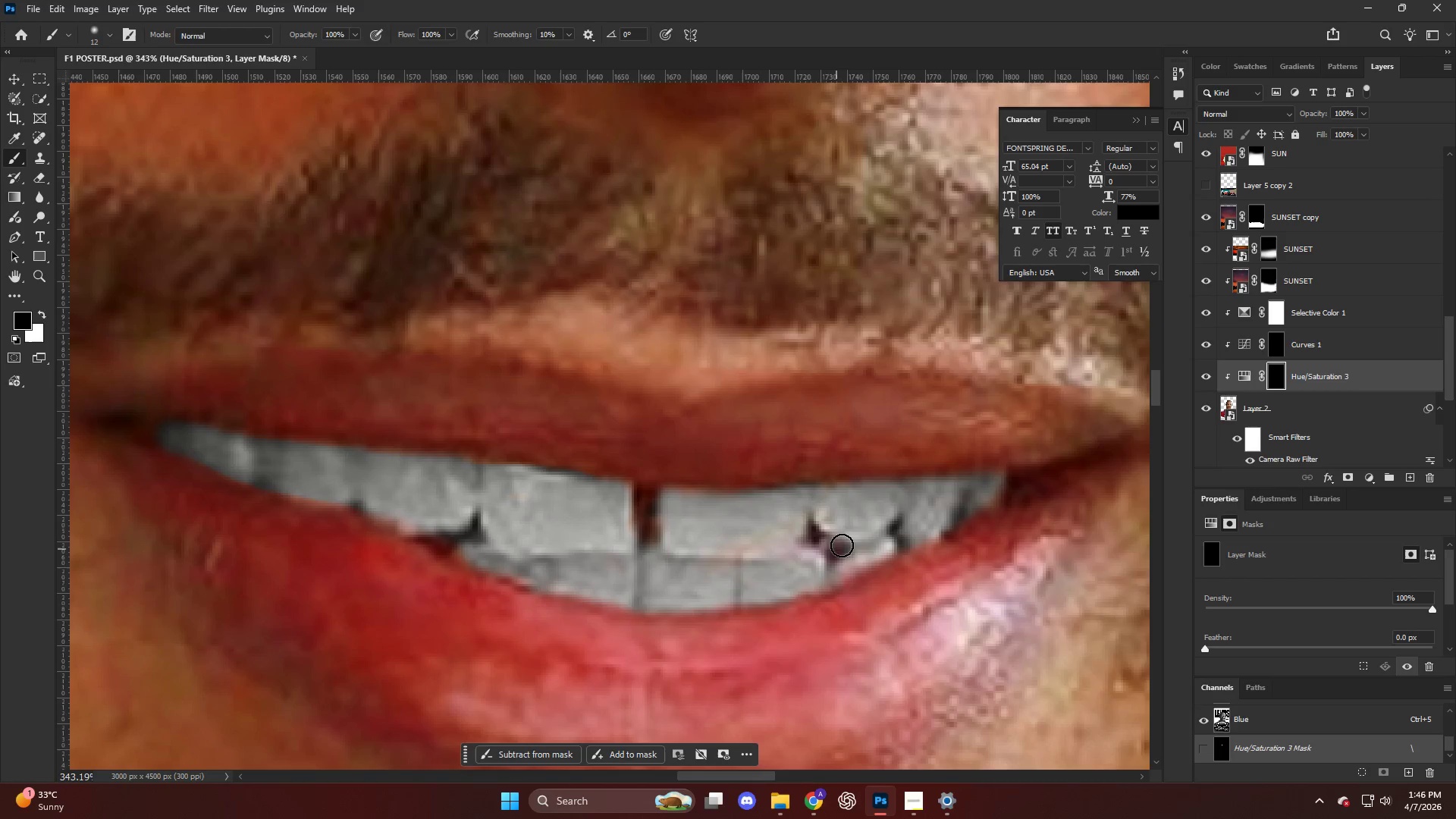 
key(Control+ControlLeft)
 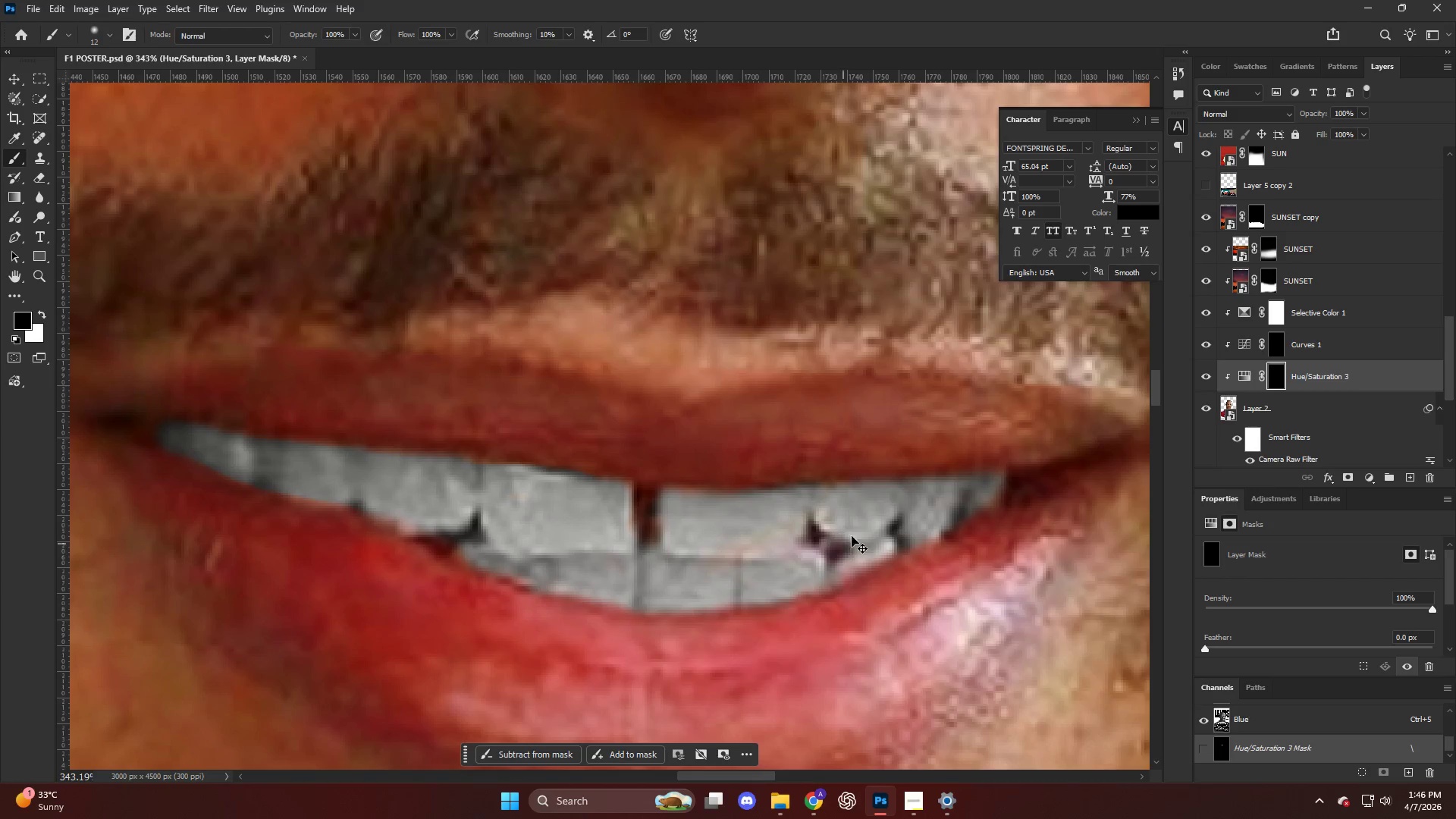 
key(Control+Z)
 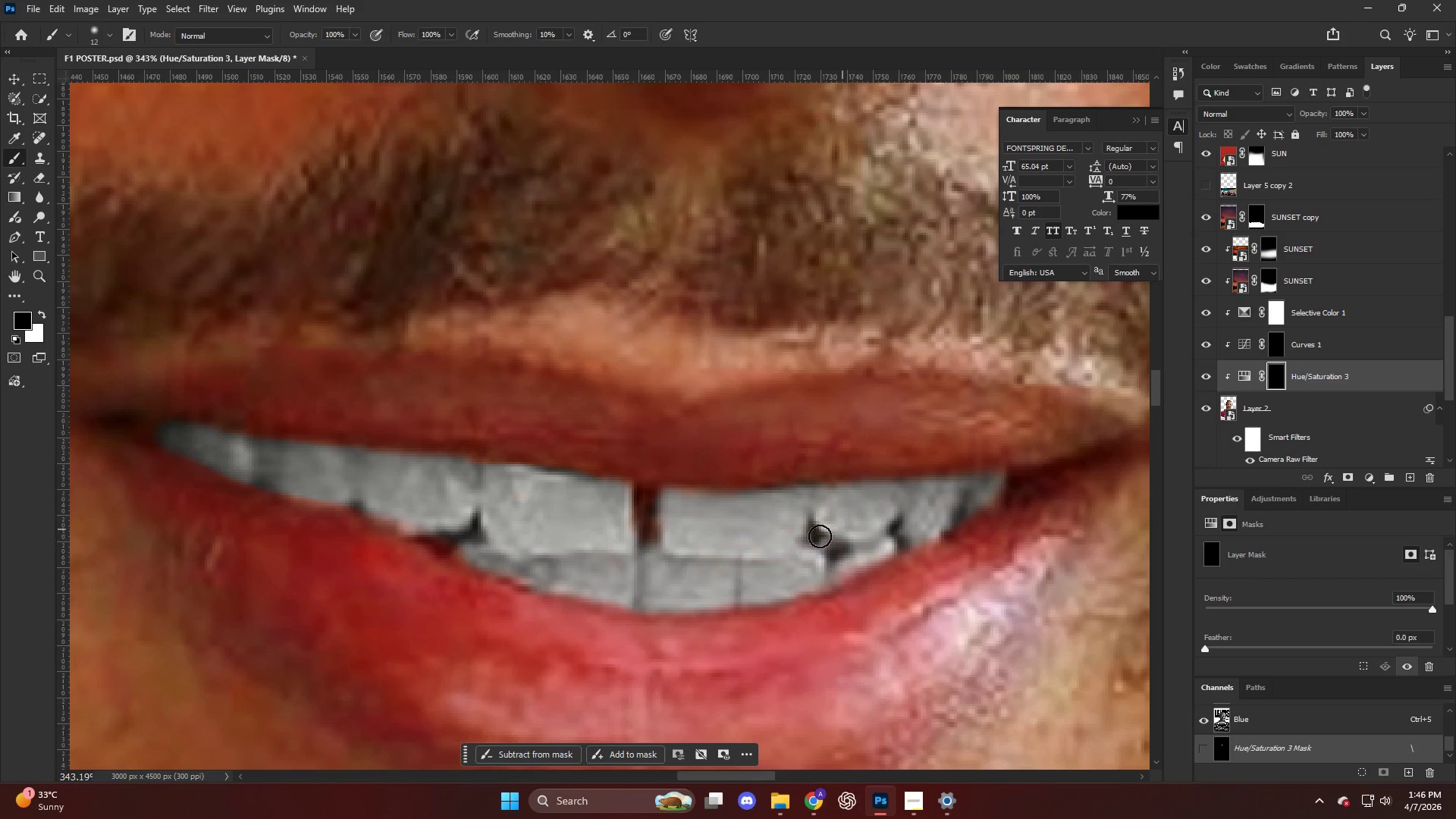 
left_click_drag(start_coordinate=[811, 537], to_coordinate=[777, 544])
 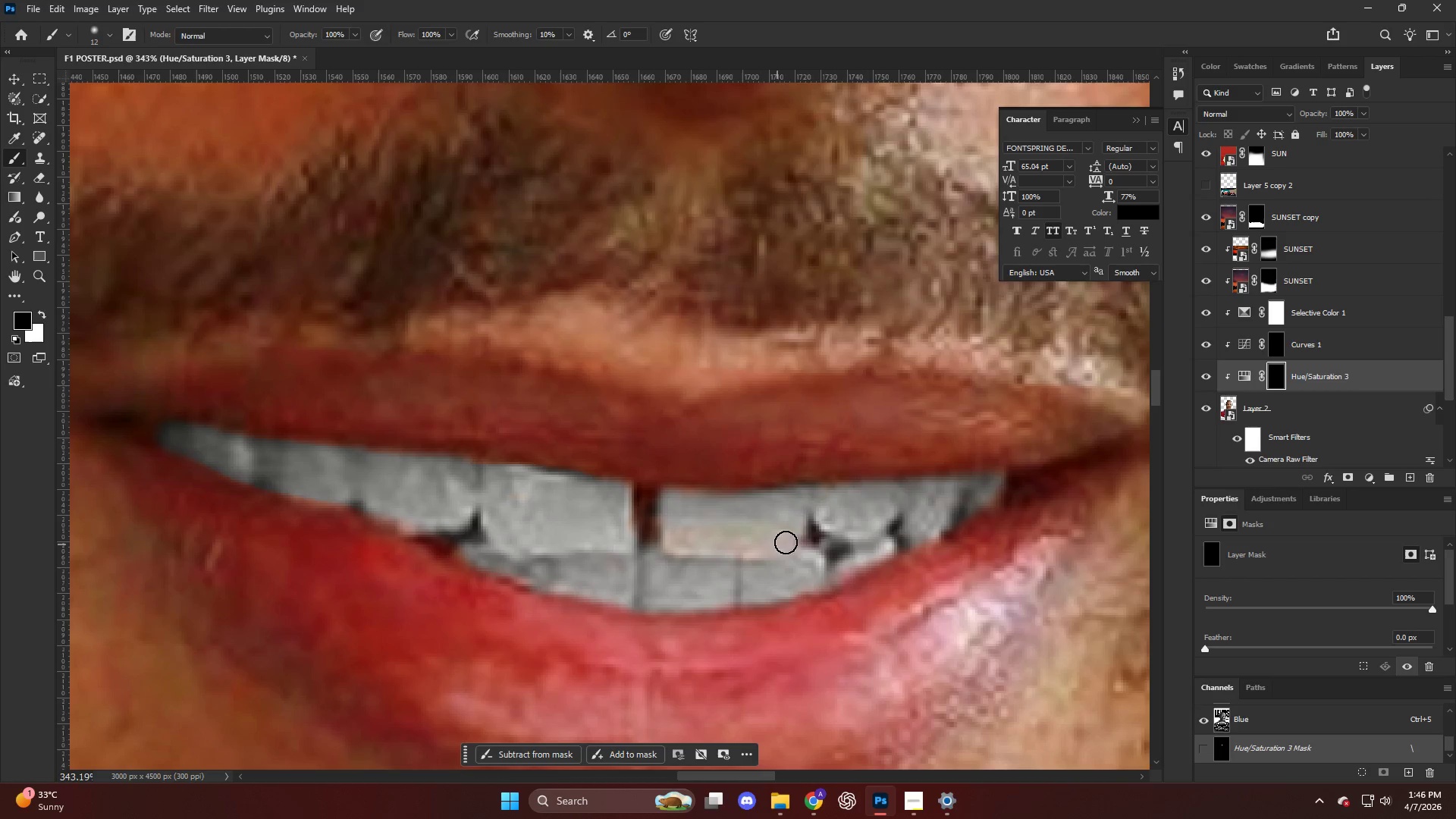 
key(Control+ControlLeft)
 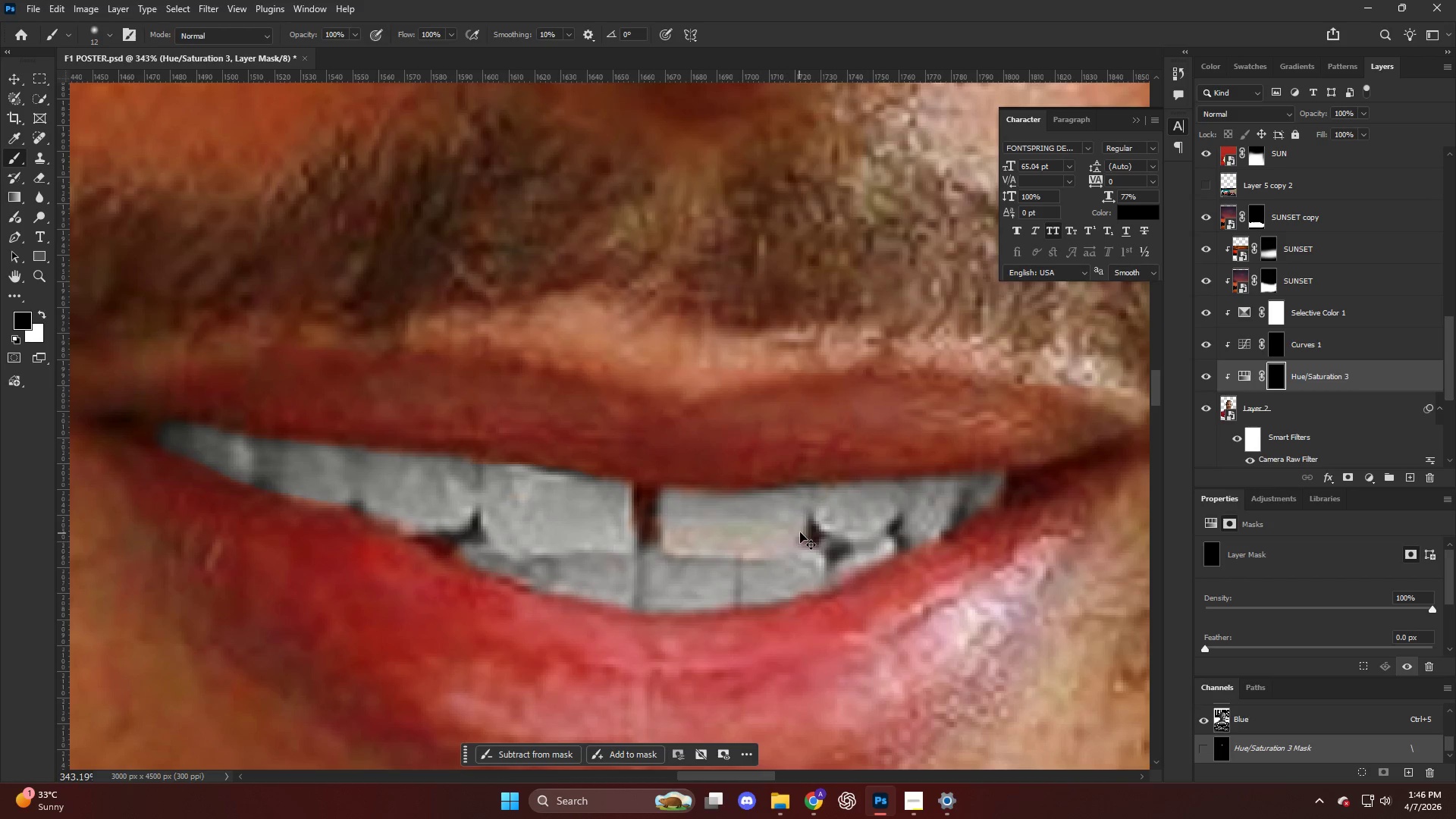 
key(Control+Z)
 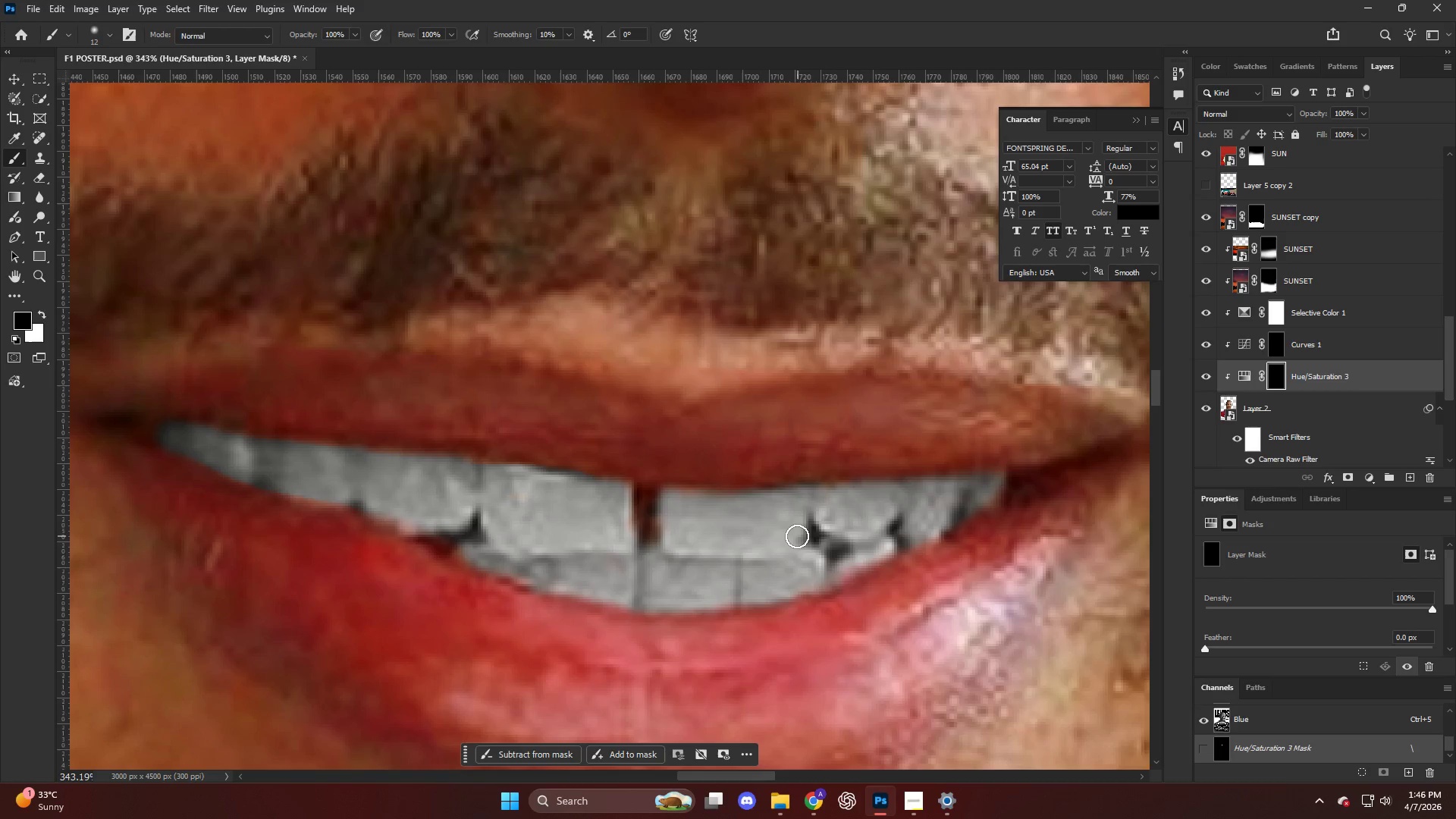 
key(X)
 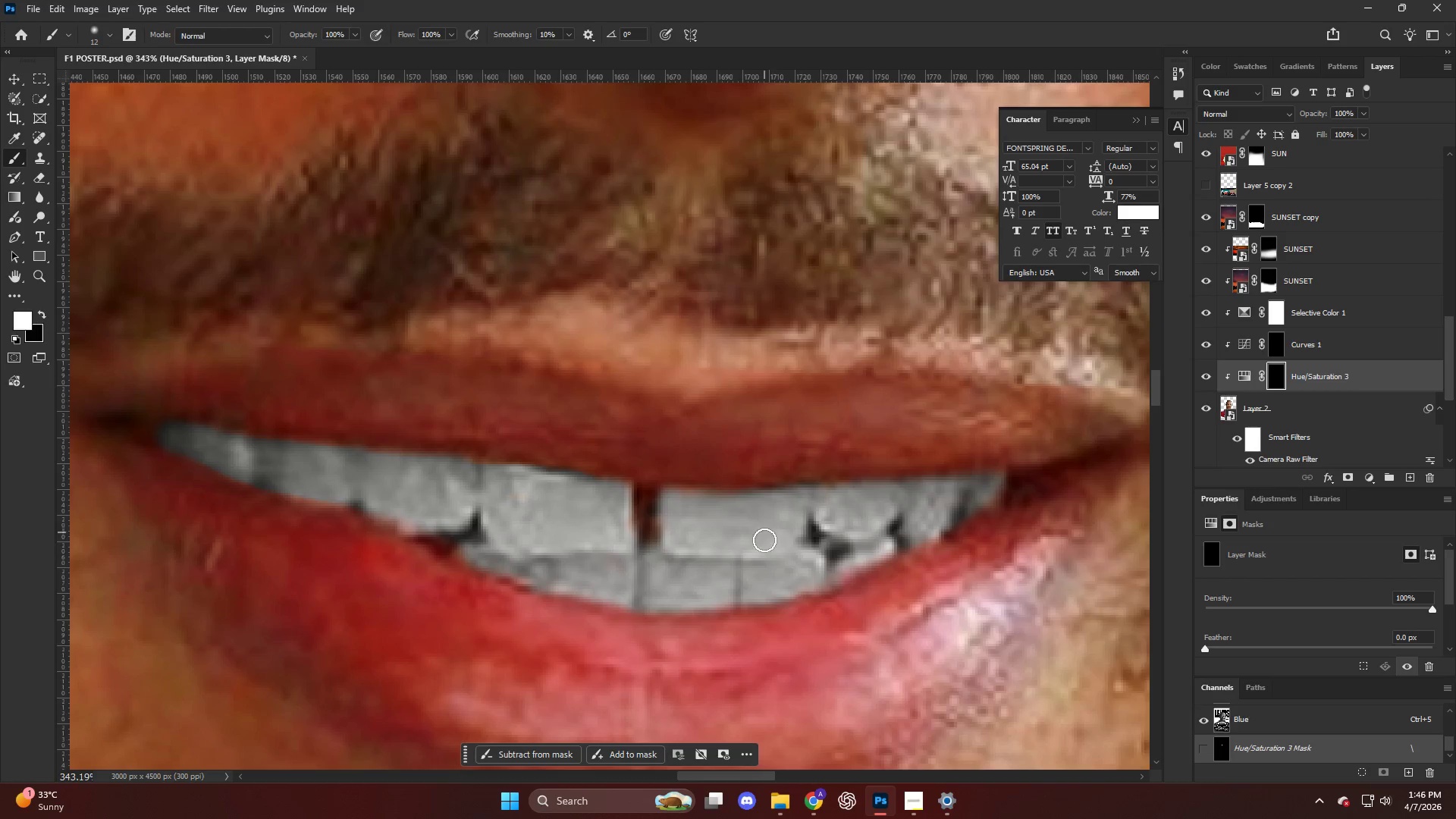 
left_click_drag(start_coordinate=[765, 544], to_coordinate=[849, 557])
 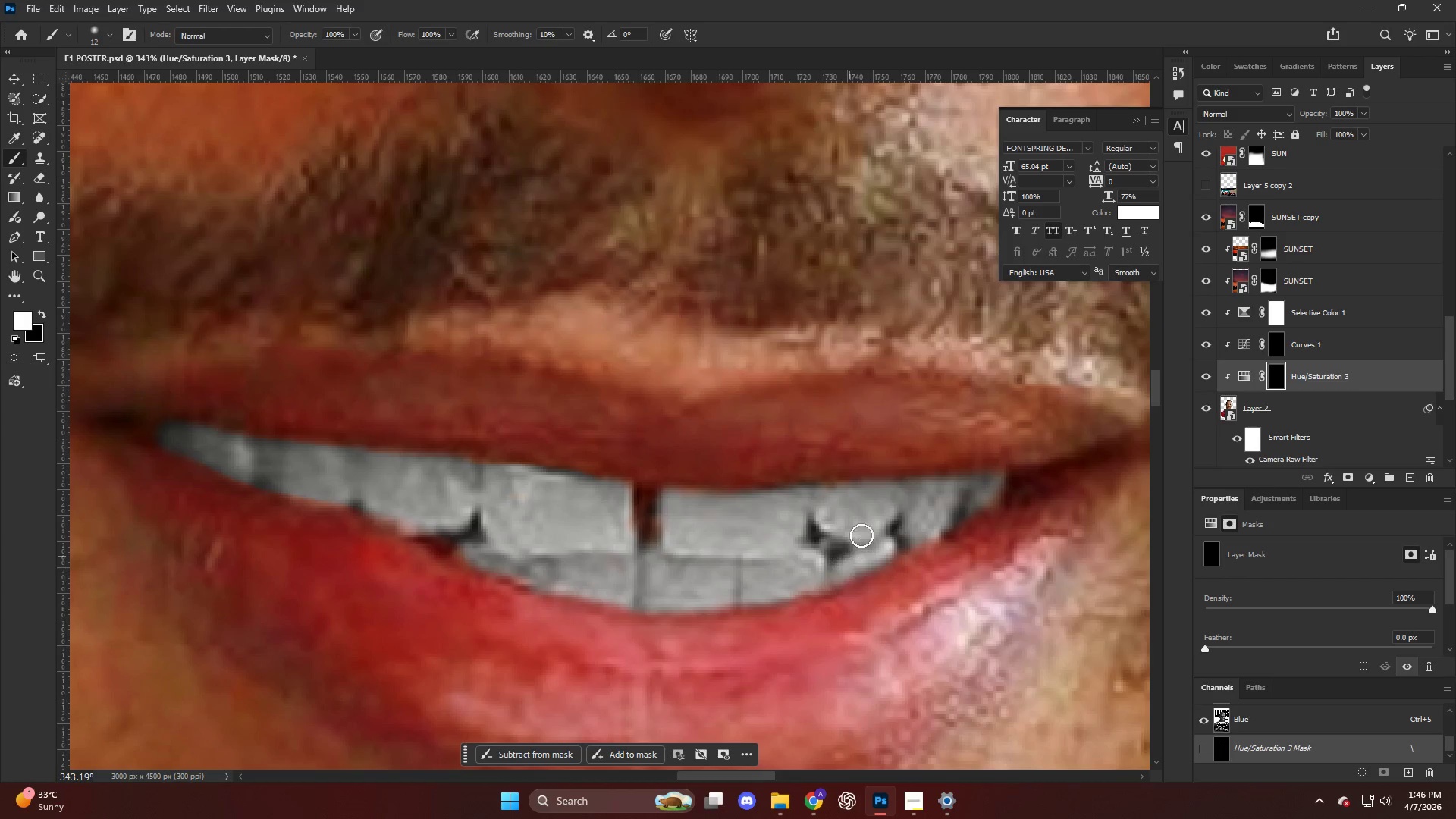 
hold_key(key=AltLeft, duration=0.88)
scroll: coordinate [731, 467], scroll_direction: down, amount: 37.0
 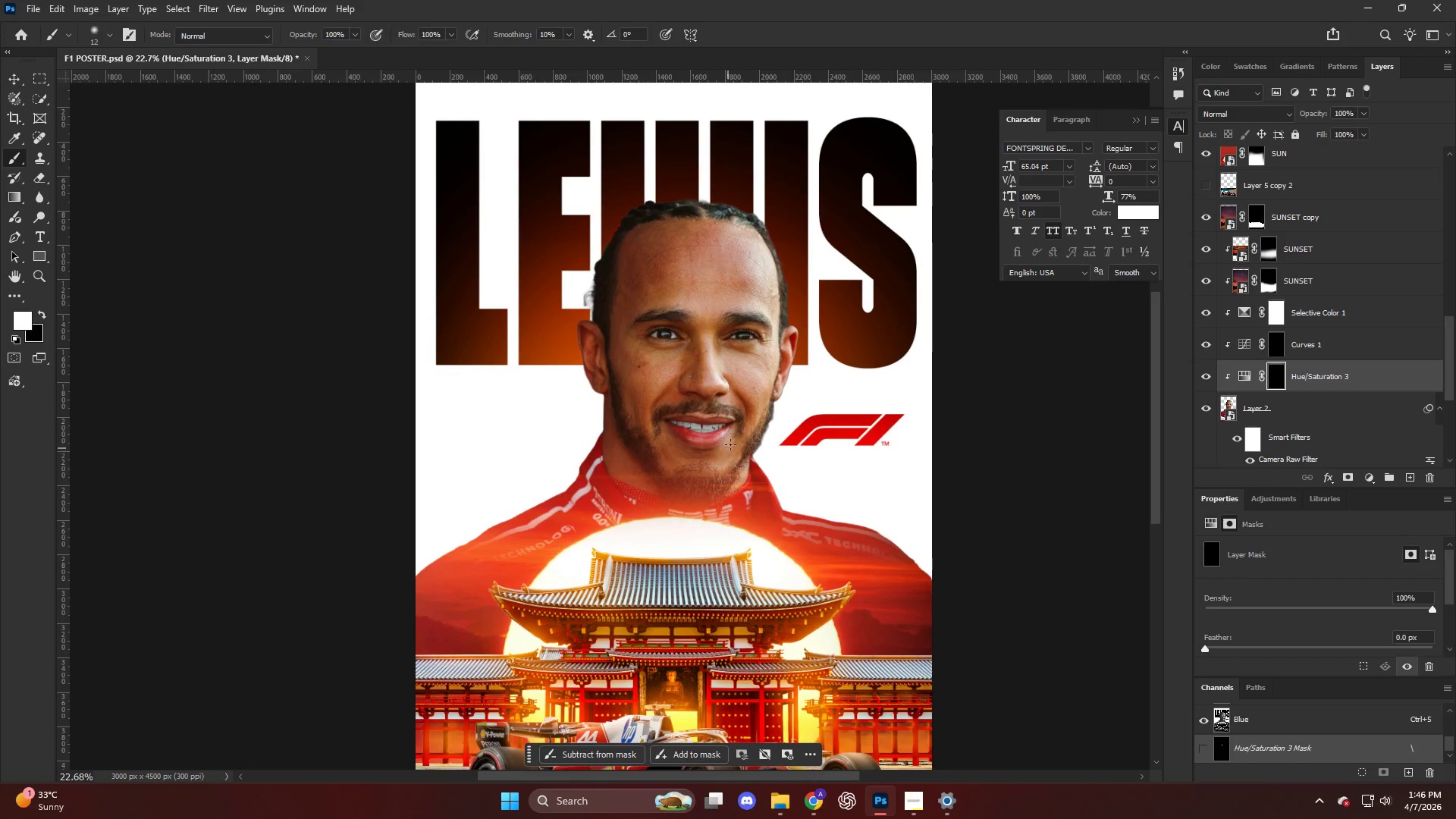 
hold_key(key=AltLeft, duration=0.75)
 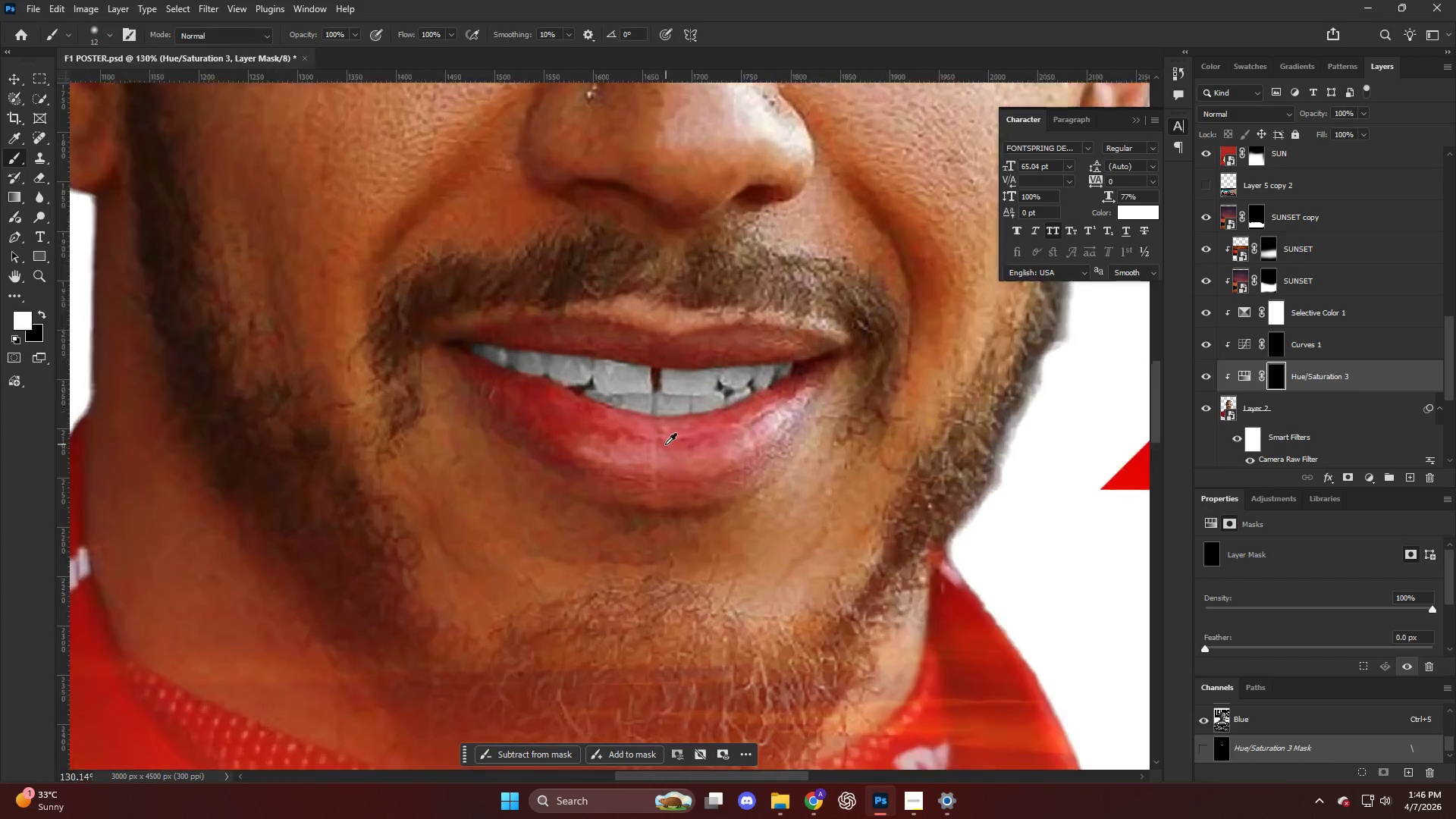 
key(Alt+AltLeft)
 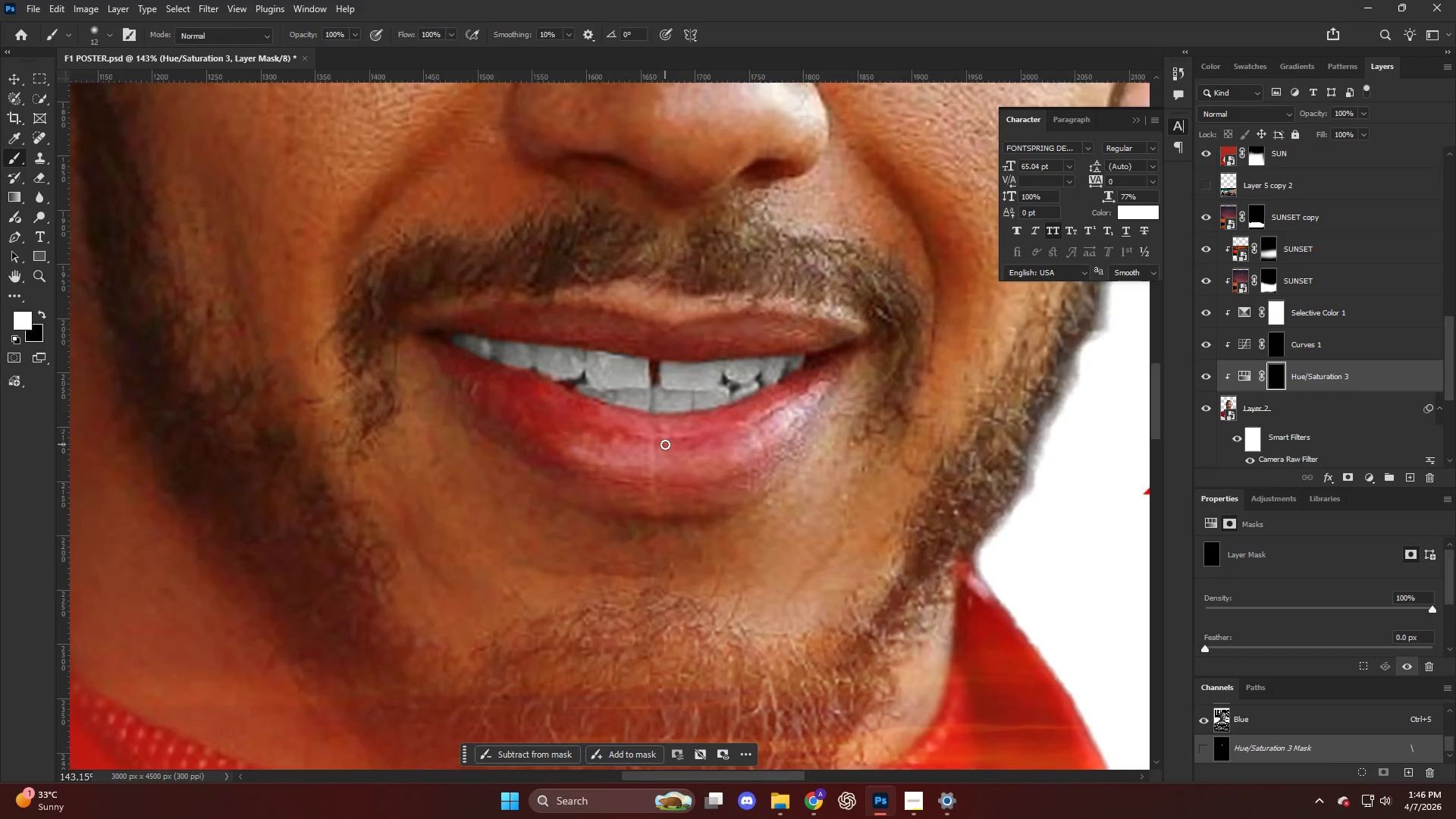 
key(V)
 